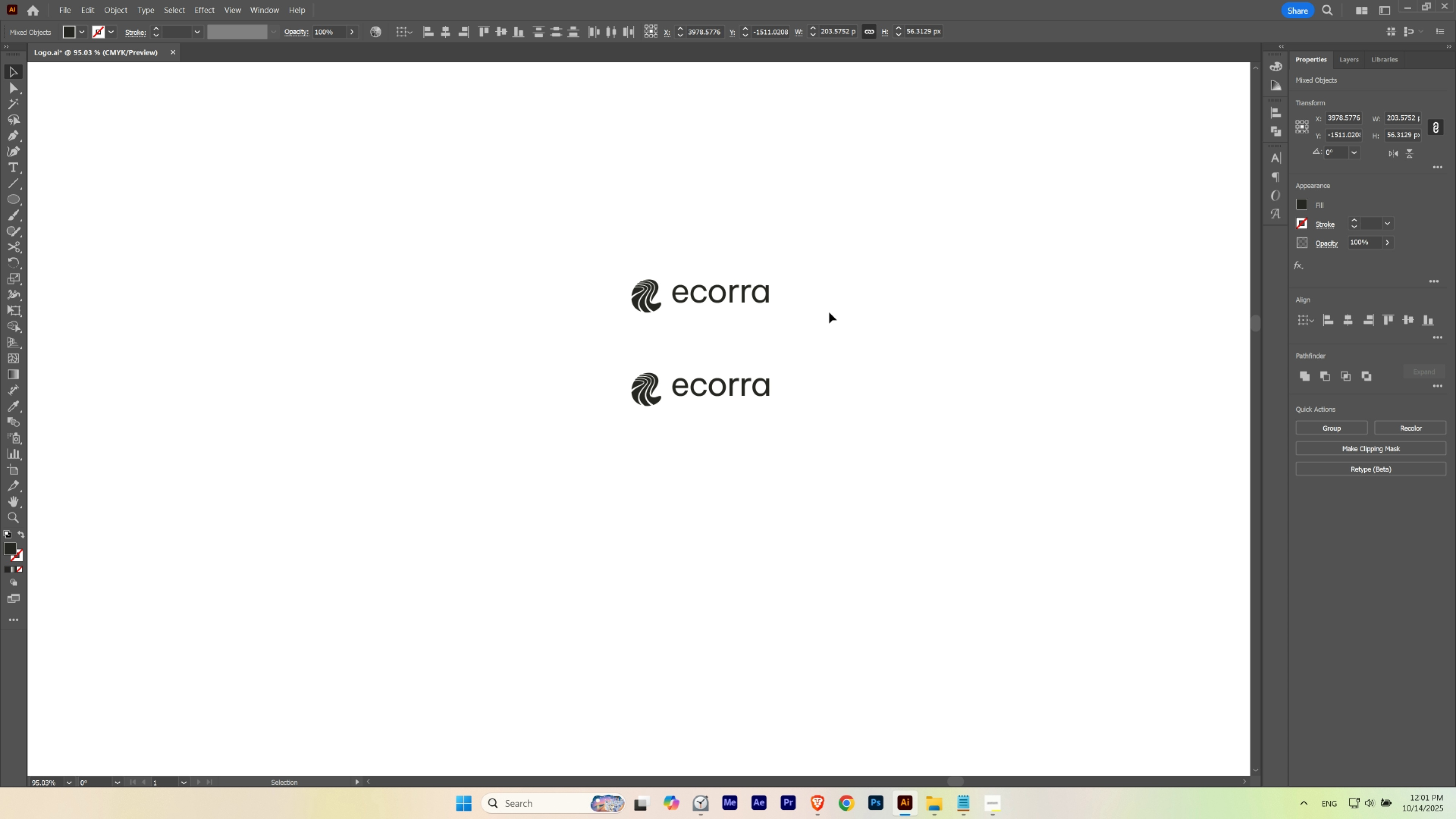 
left_click([829, 312])
 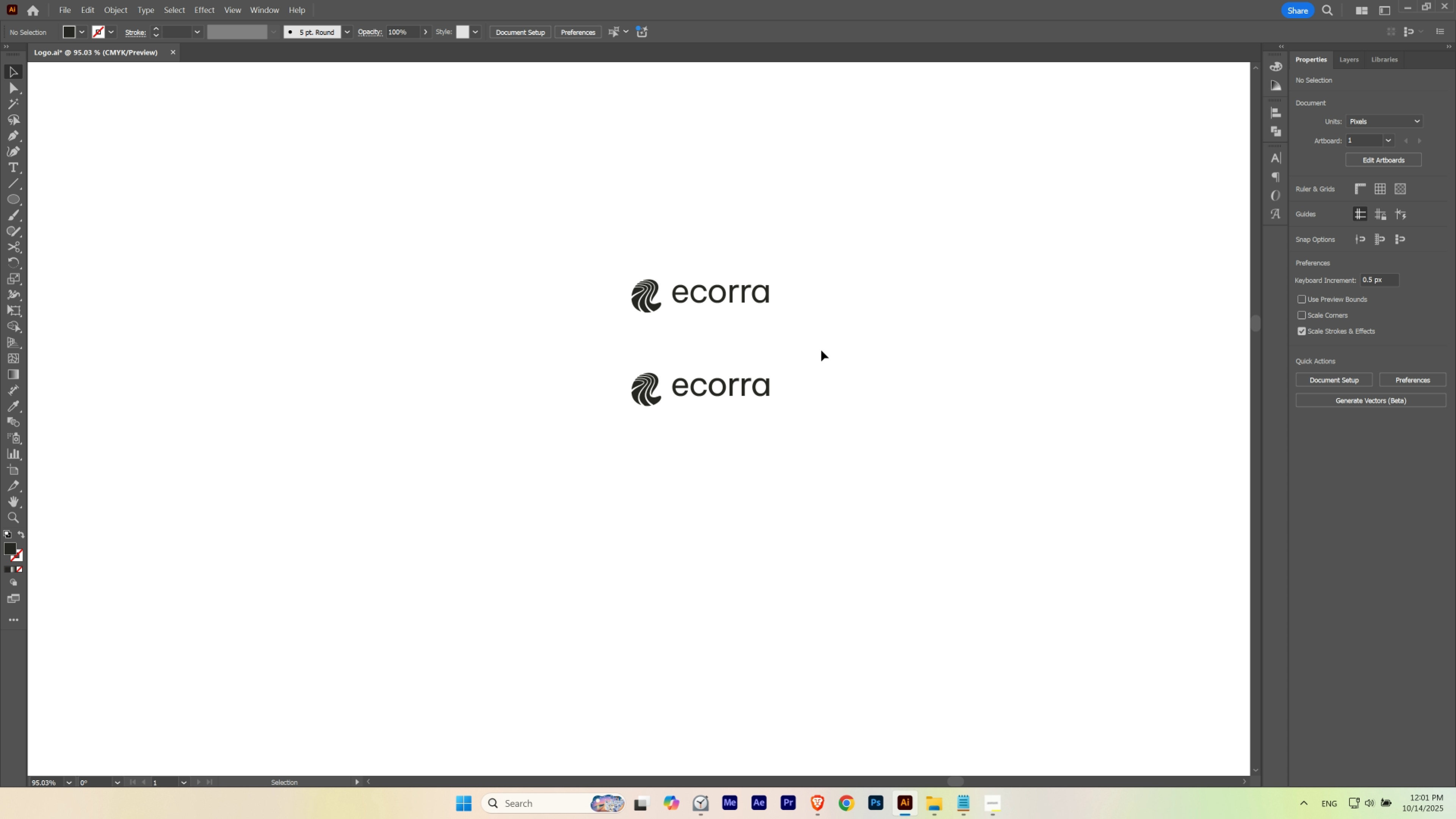 
left_click([821, 350])
 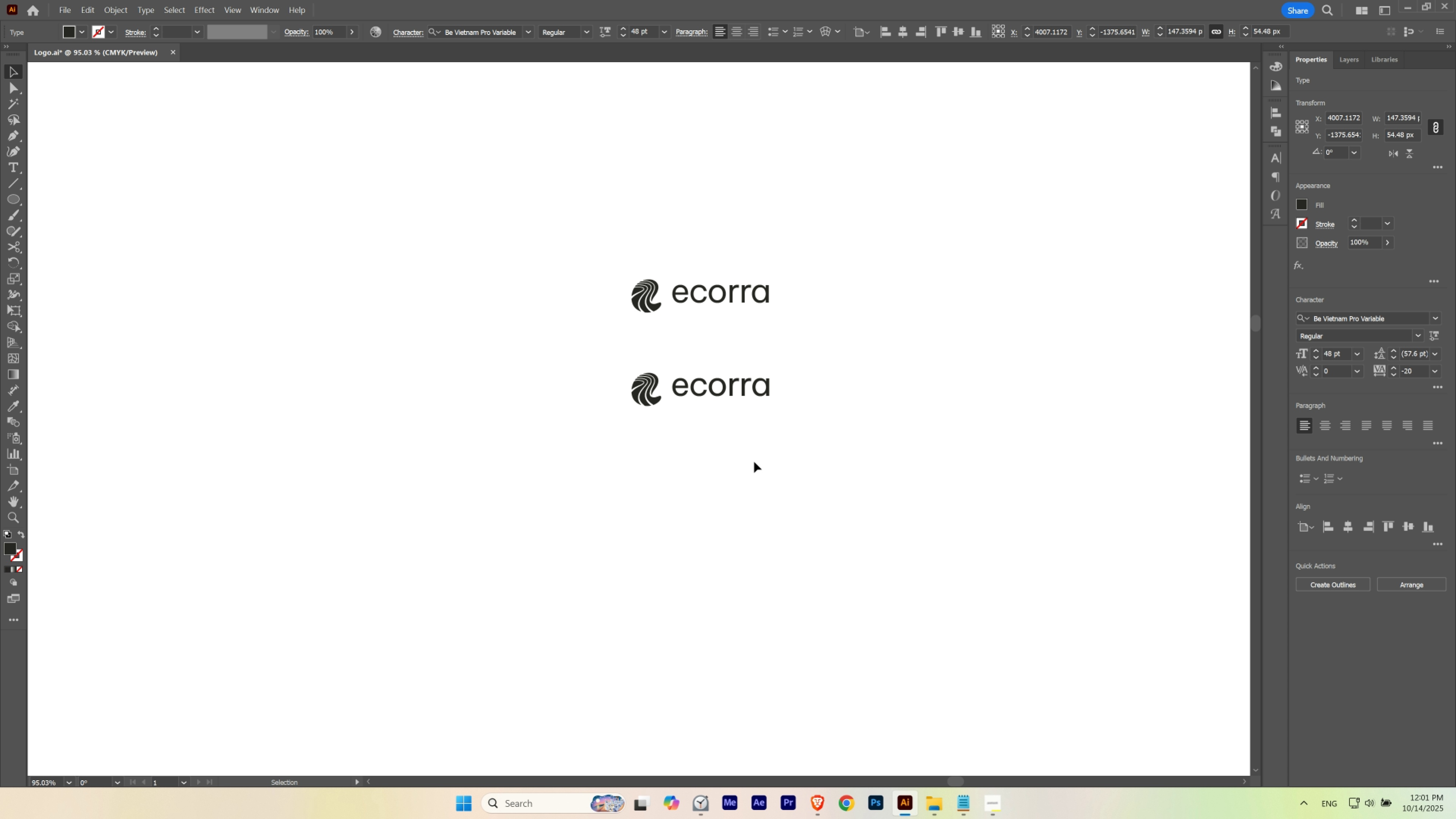 
hold_key(key=Space, duration=2.75)
 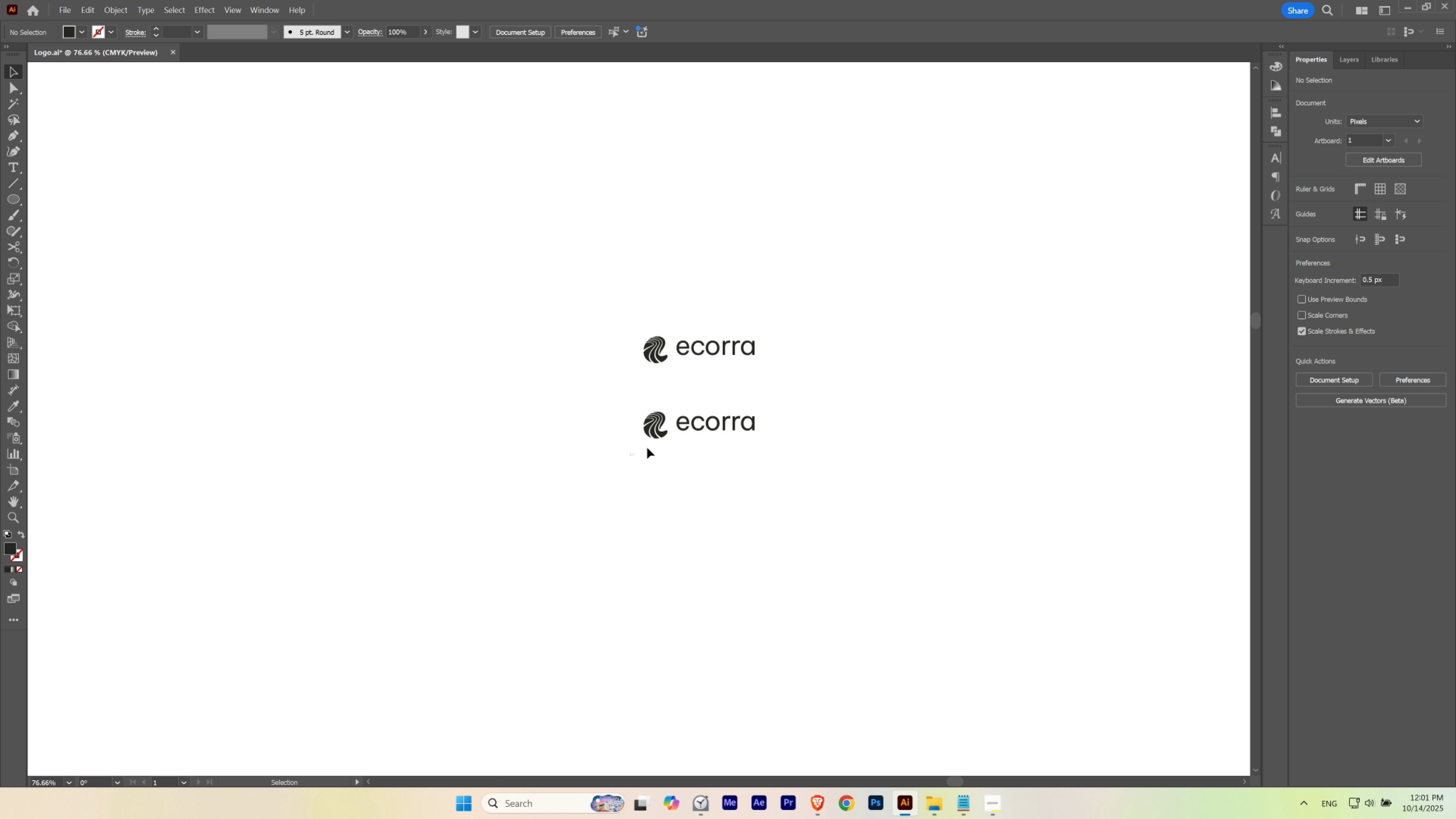 
hold_key(key=ControlLeft, duration=1.53)
 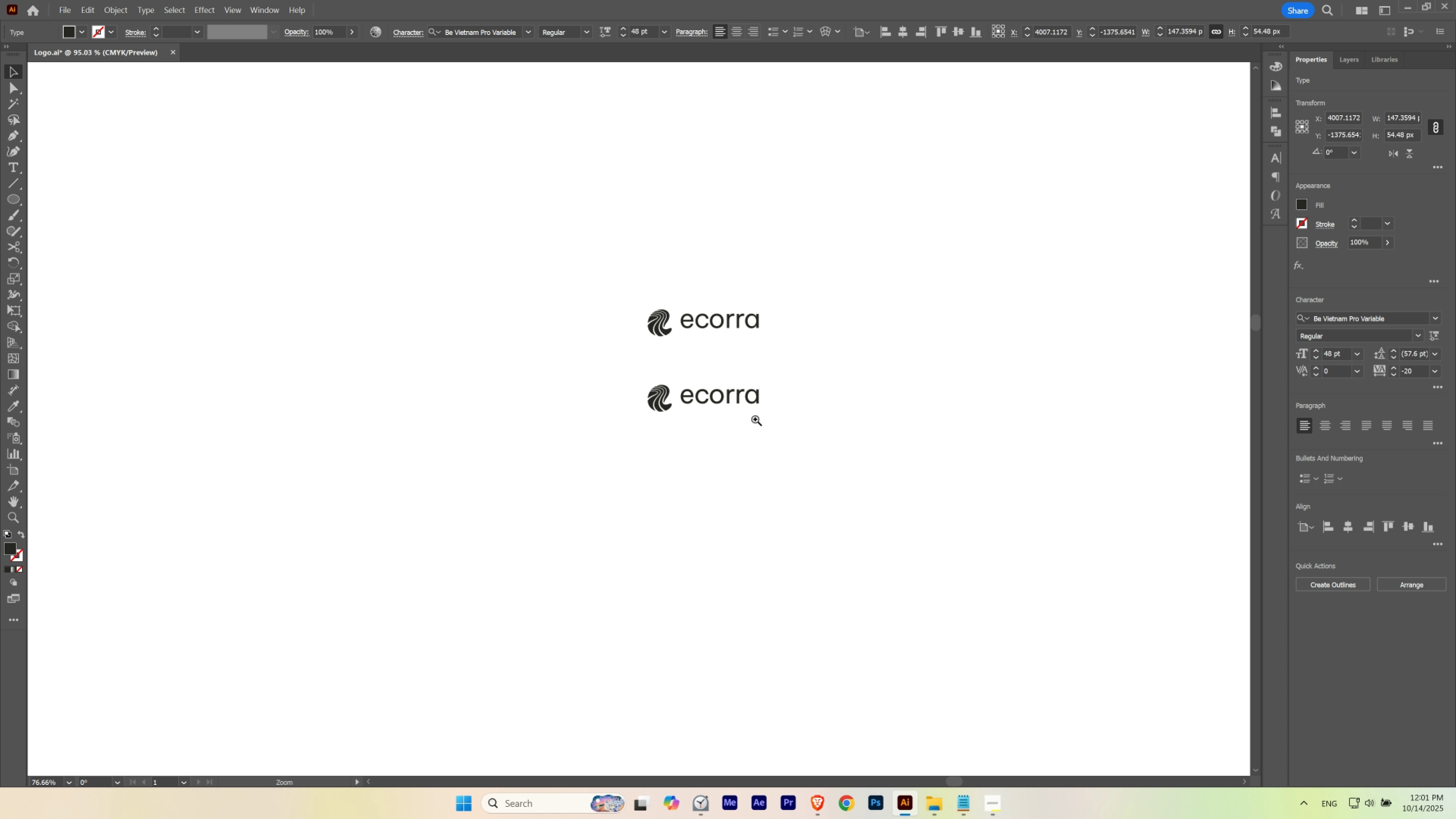 
hold_key(key=ControlLeft, duration=0.51)
 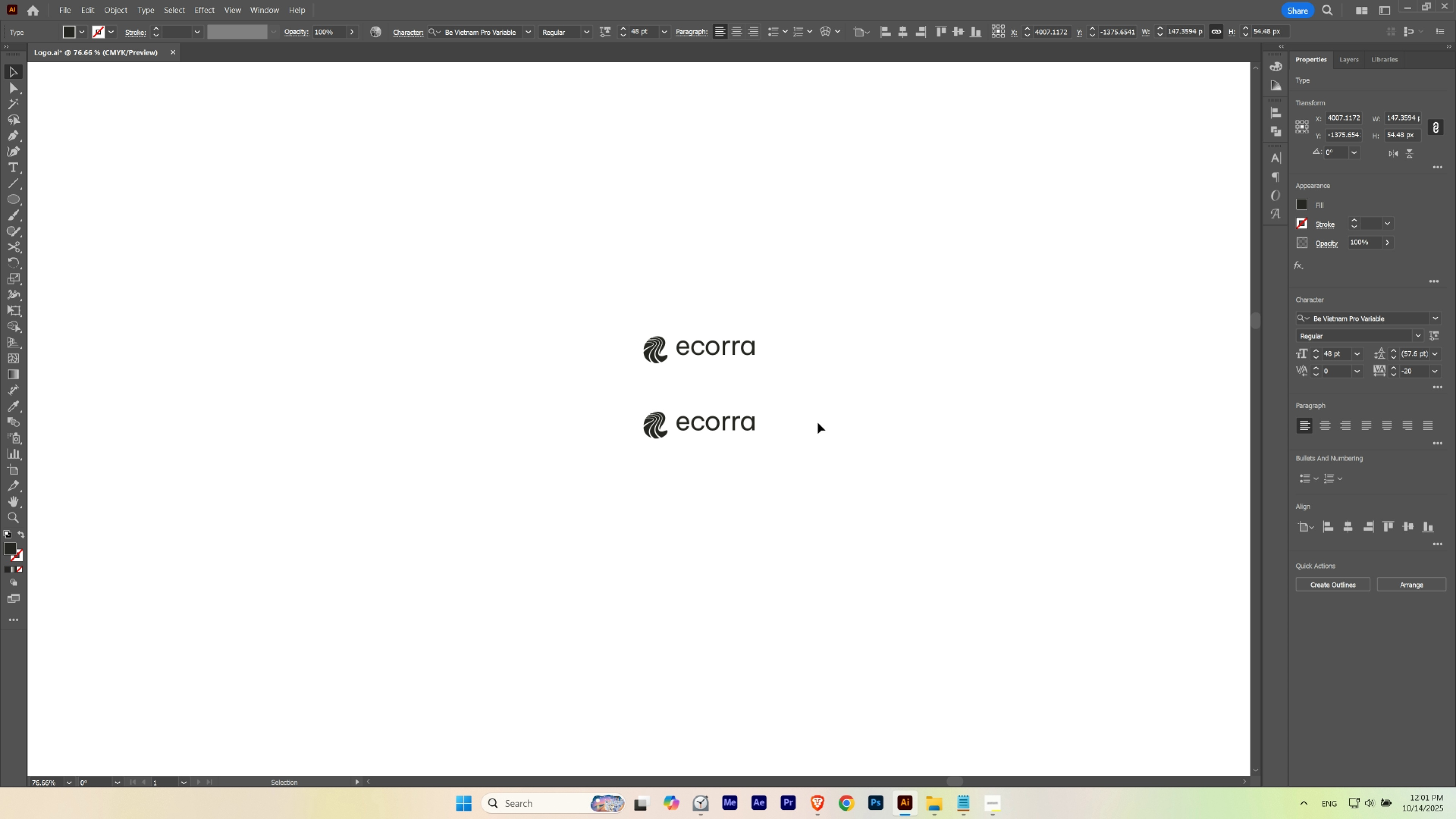 
left_click([818, 423])
 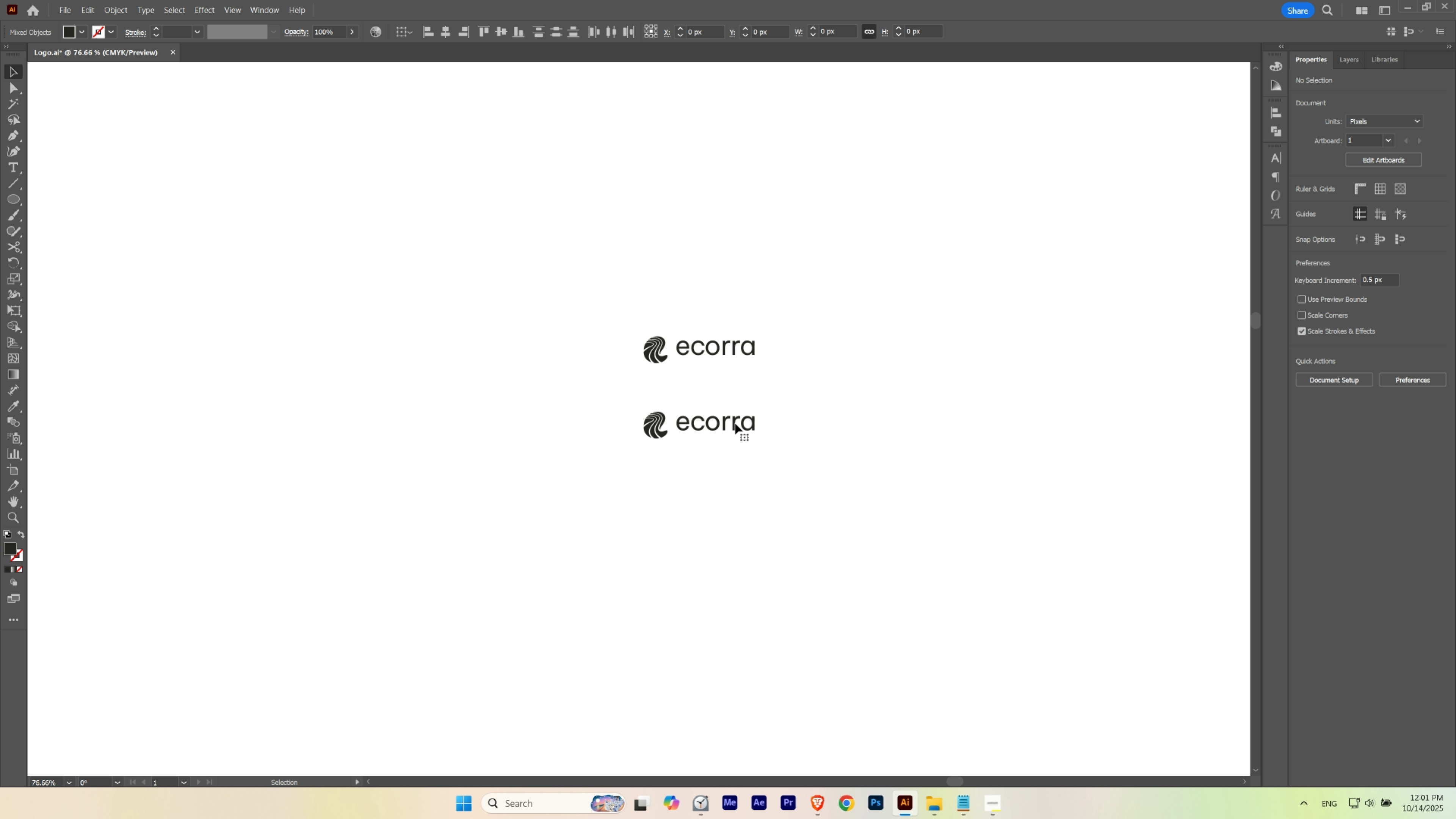 
hold_key(key=AltLeft, duration=1.77)
 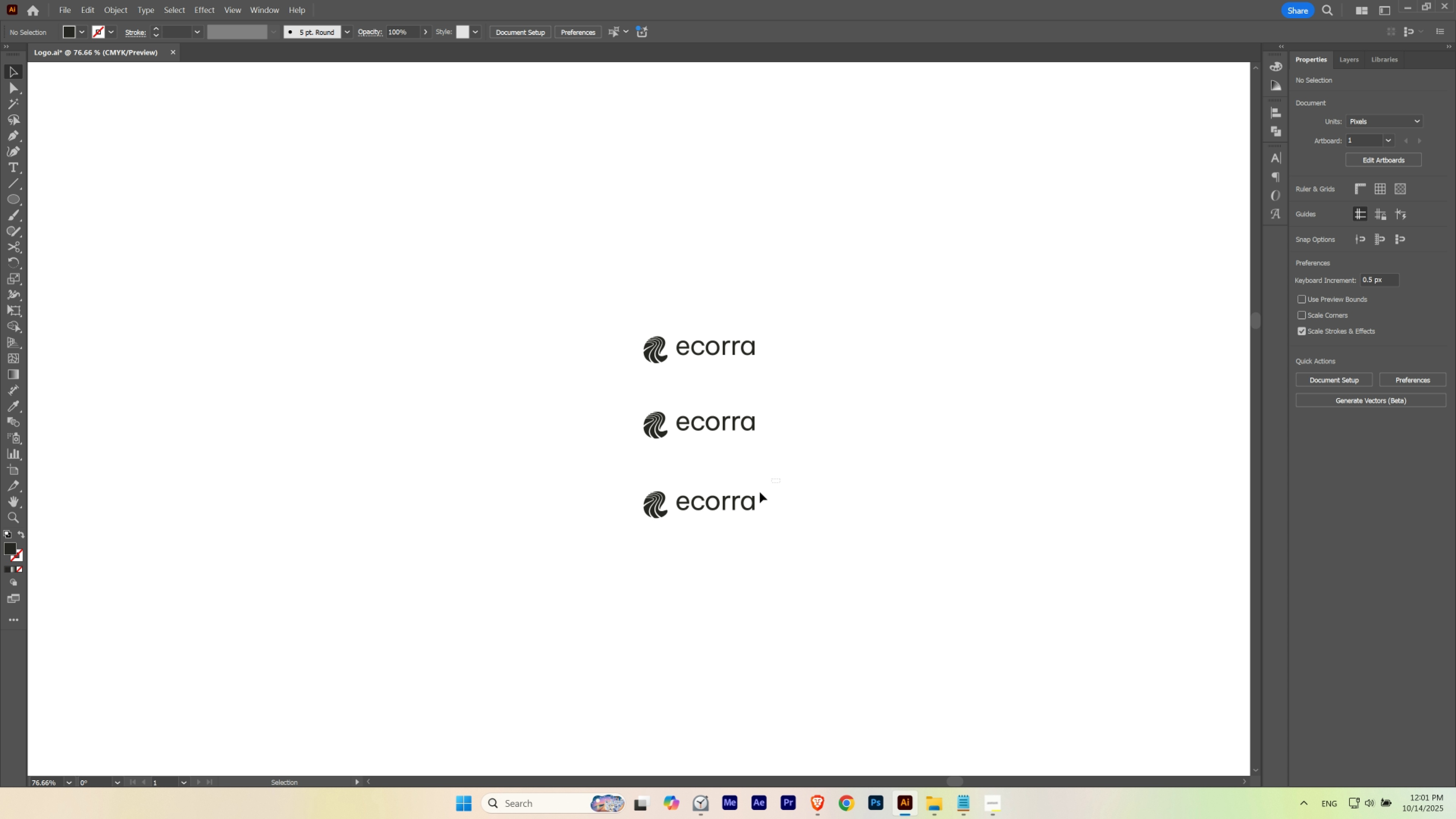 
hold_key(key=ShiftLeft, duration=1.46)
 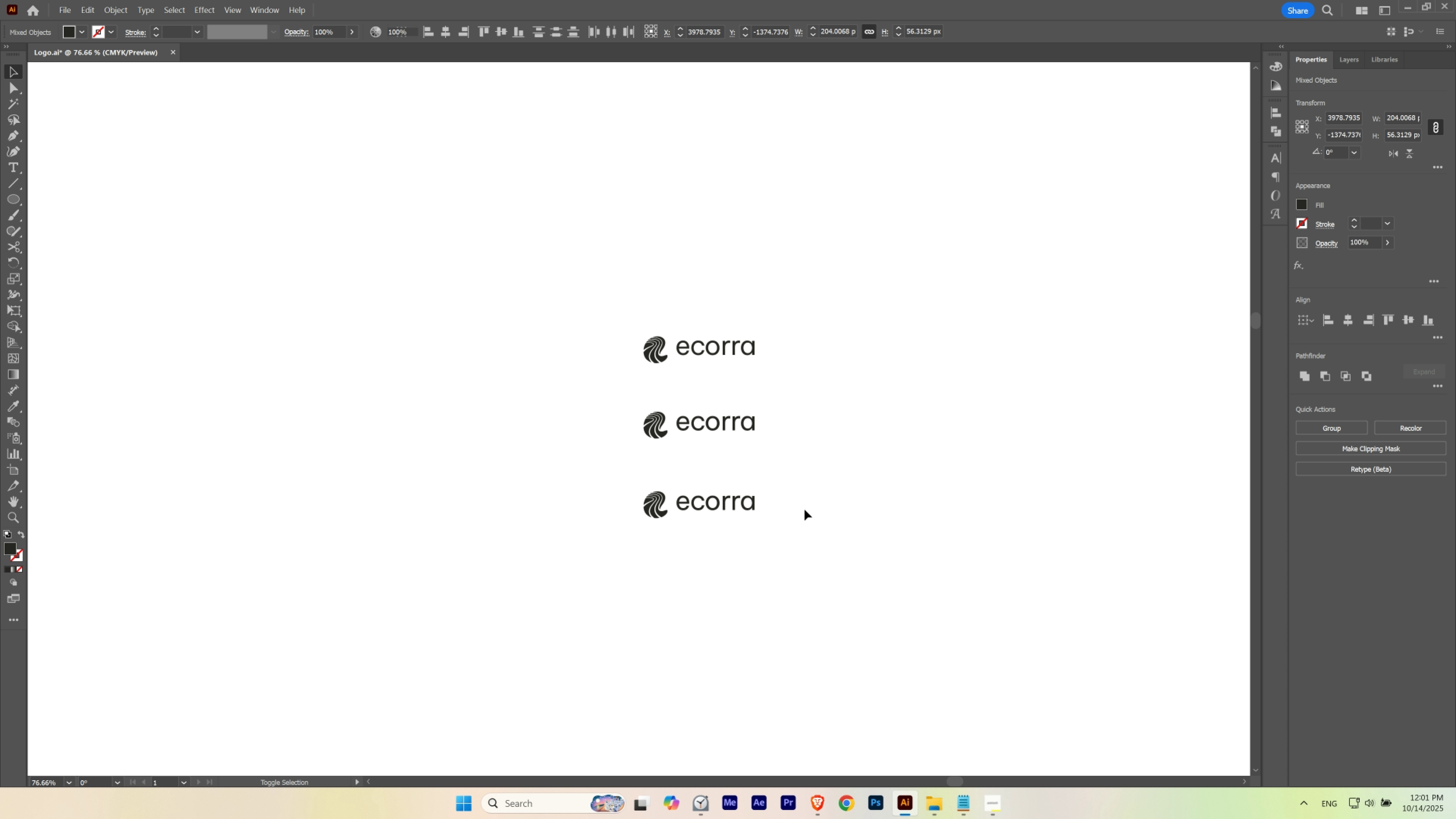 
left_click([826, 513])
 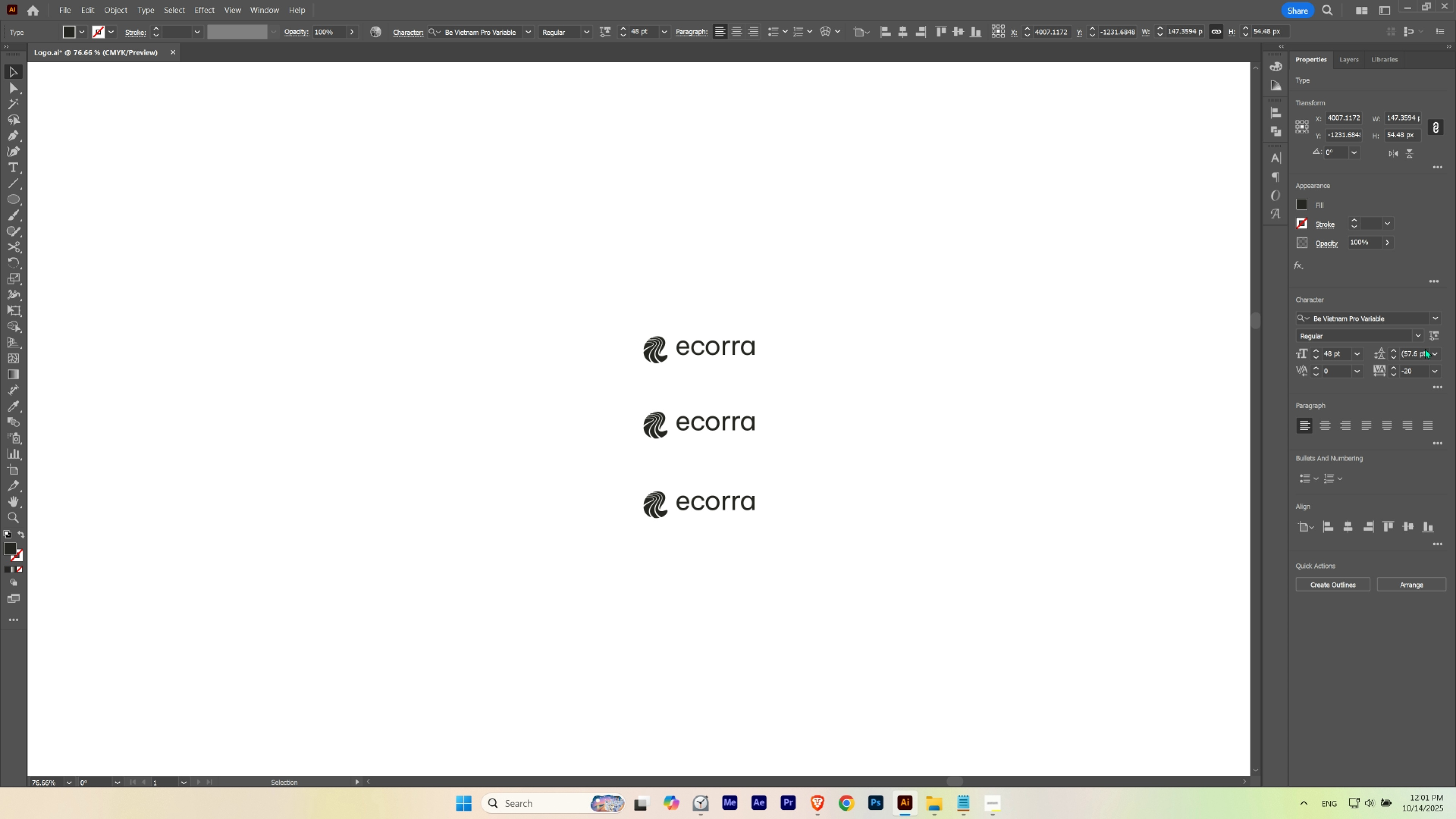 
left_click([1431, 339])
 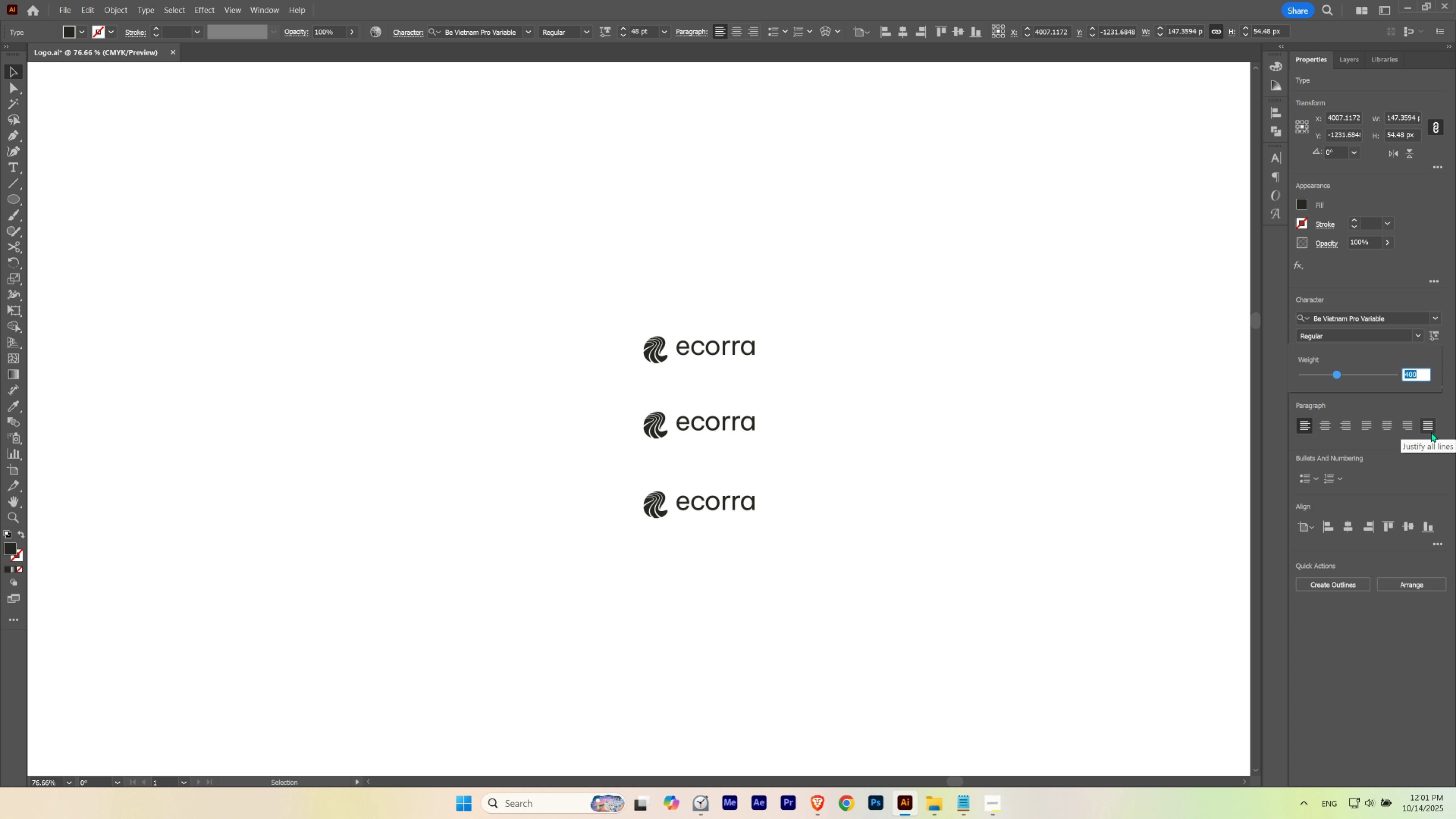 
key(Numpad4)
 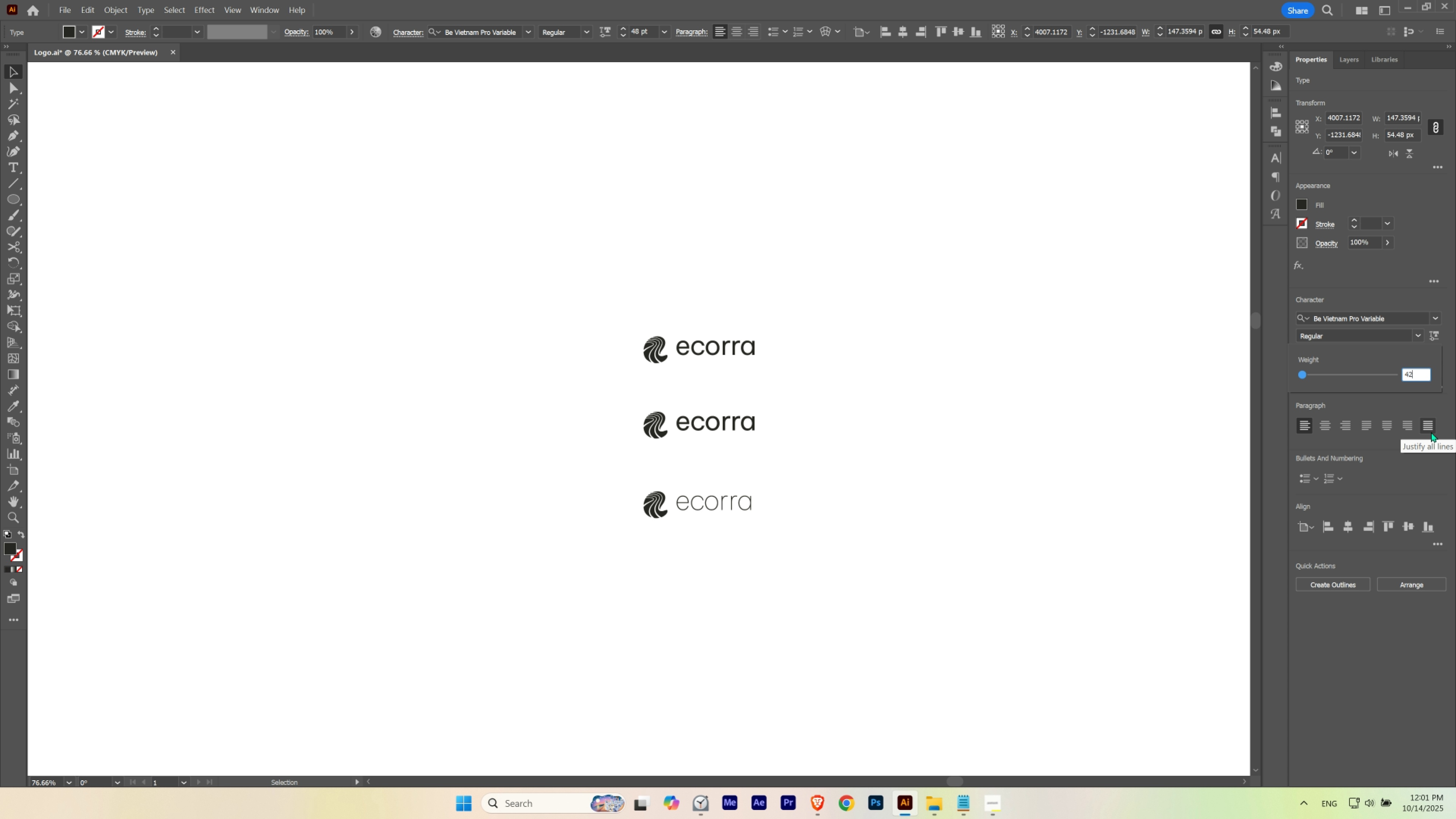 
key(Numpad2)
 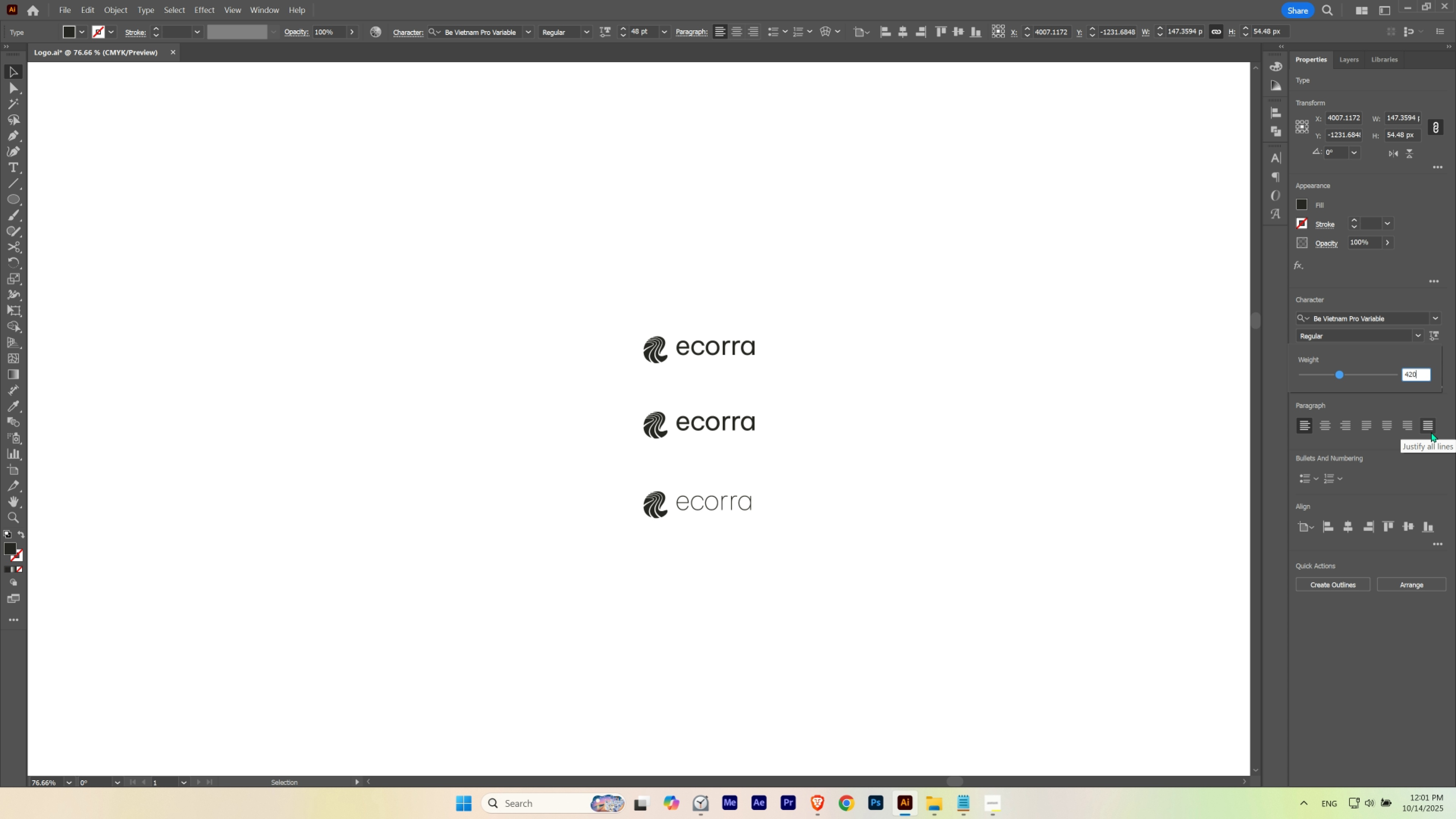 
key(Numpad0)
 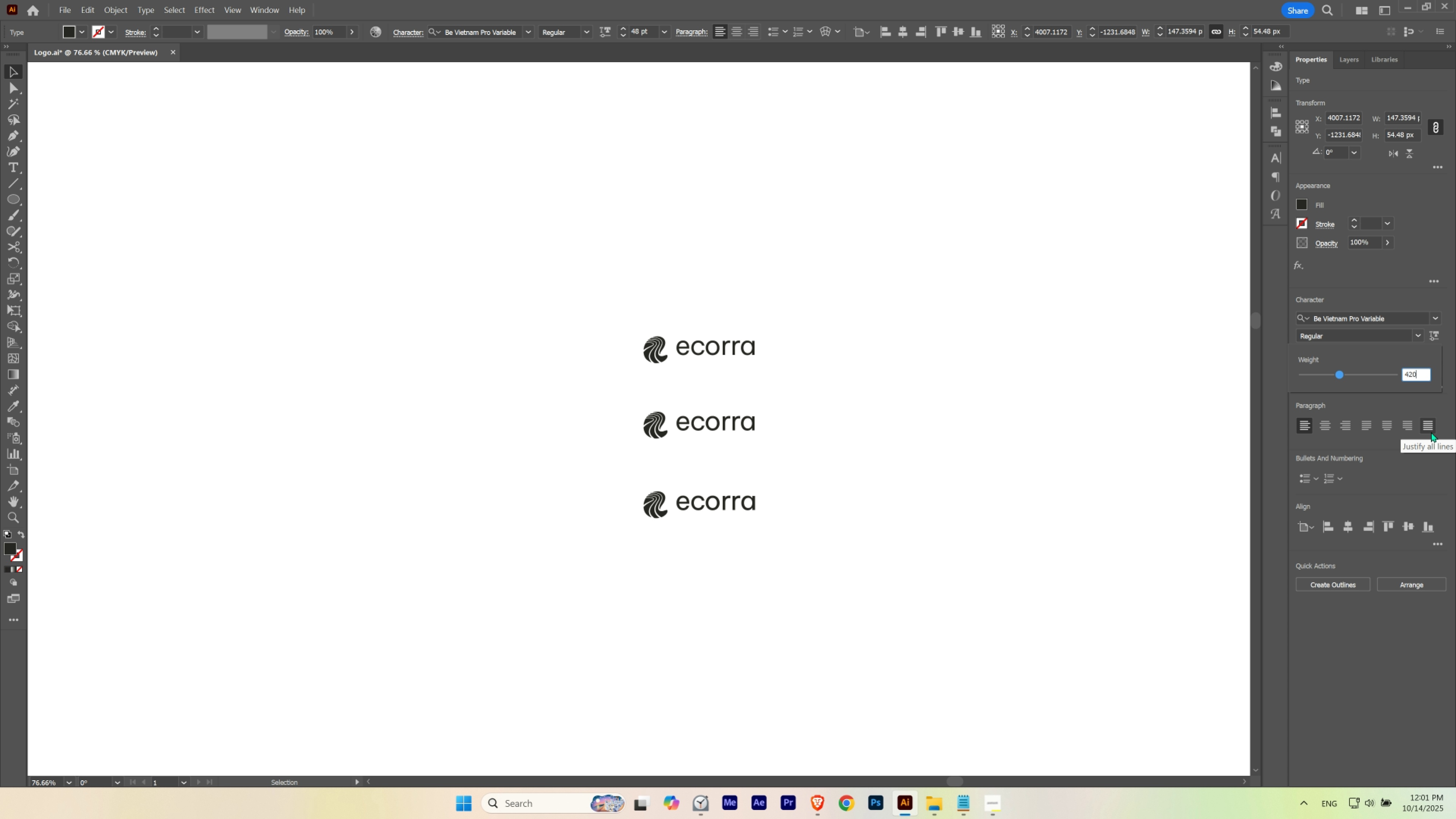 
key(NumpadEnter)
 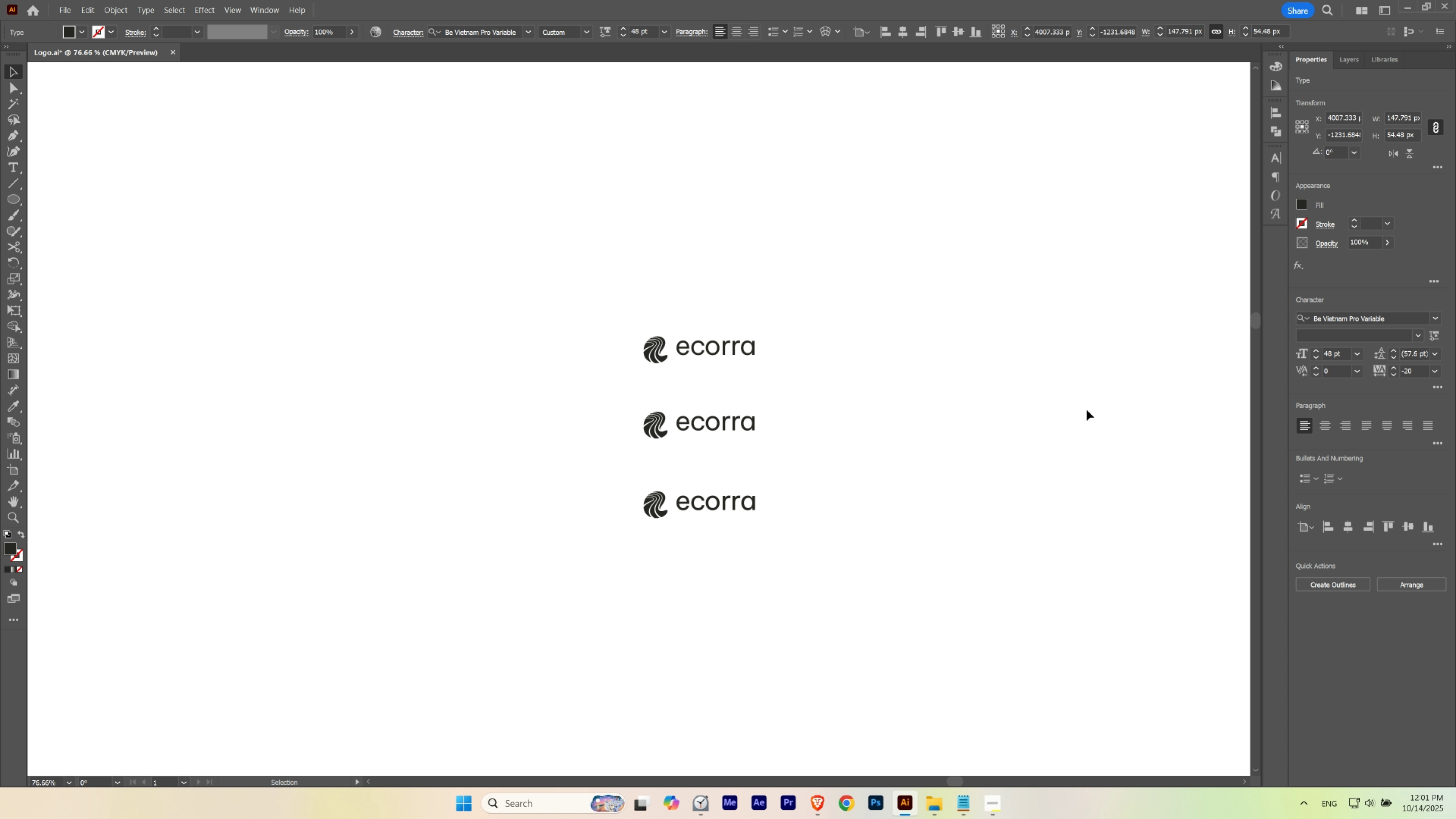 
left_click([1076, 398])
 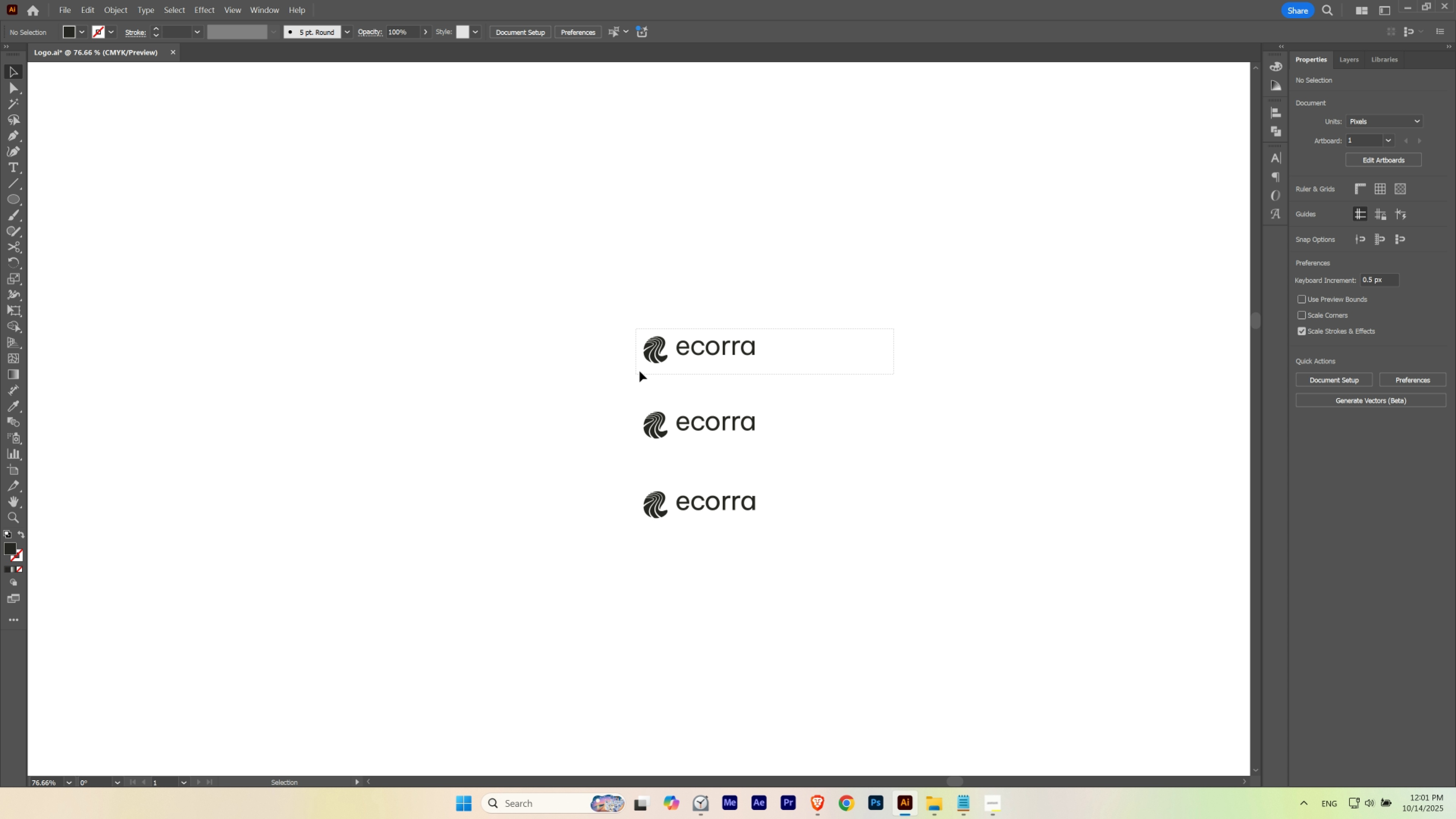 
hold_key(key=AltLeft, duration=1.82)
 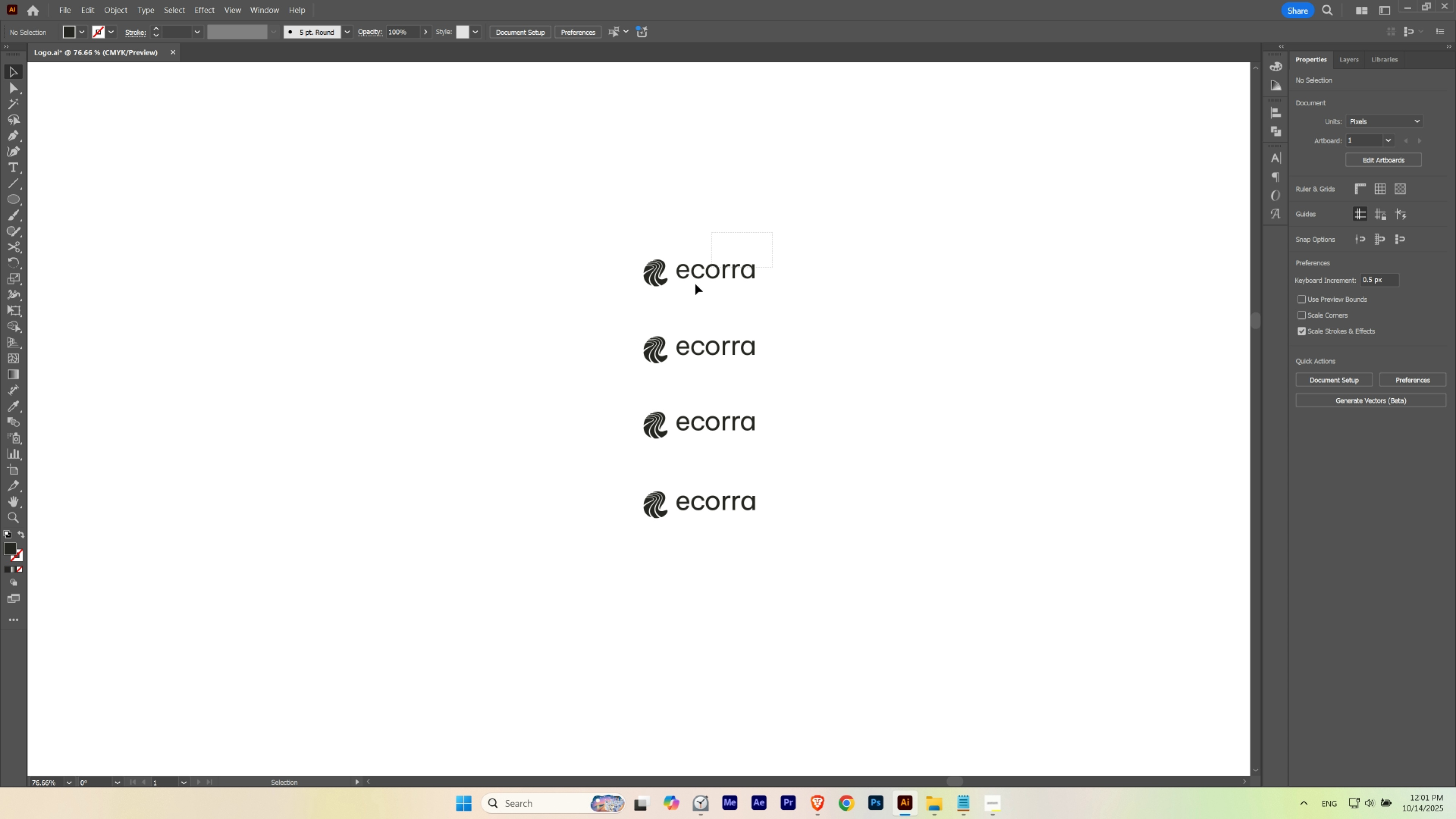 
hold_key(key=ShiftLeft, duration=1.42)
 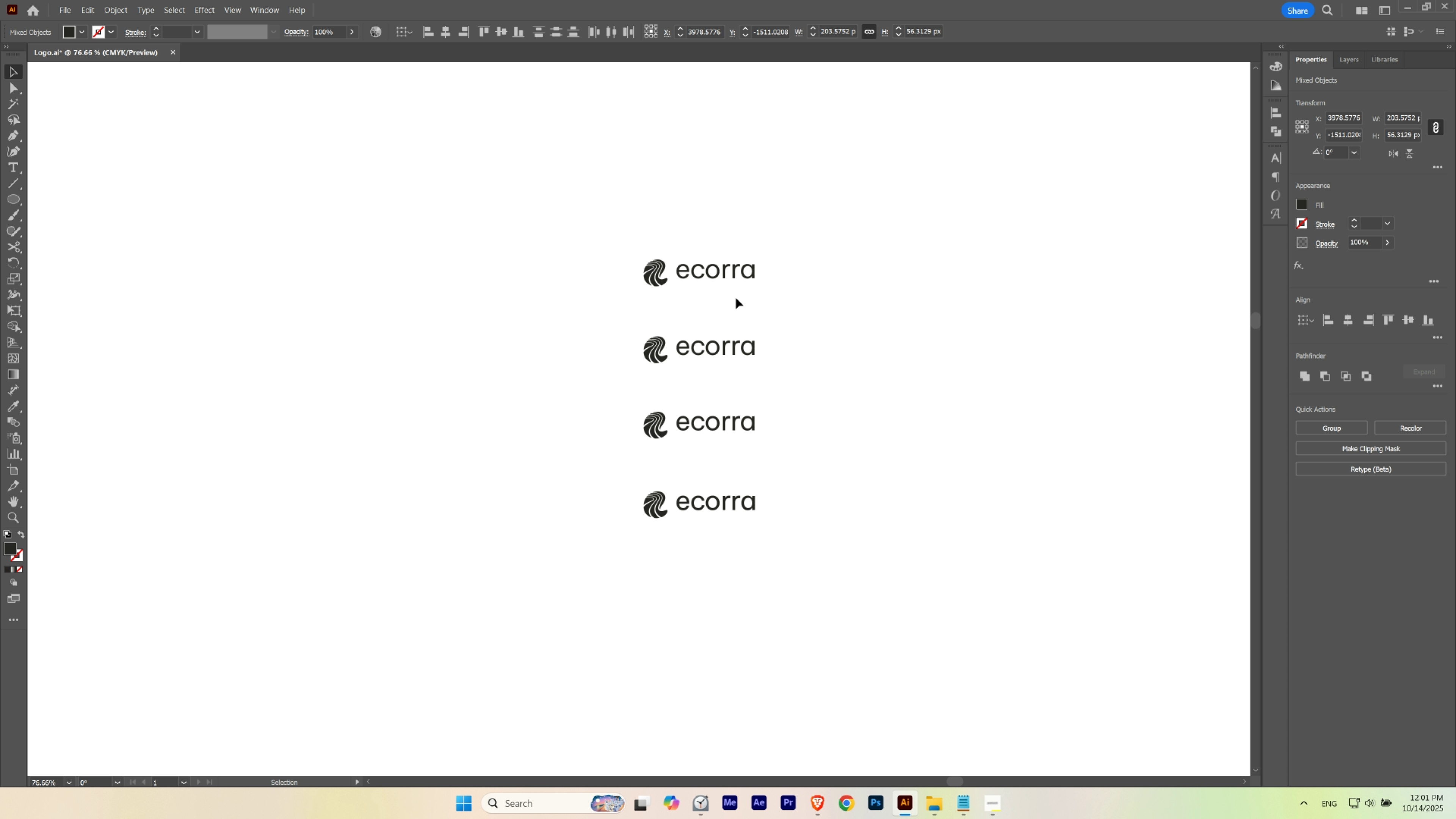 
left_click([735, 298])
 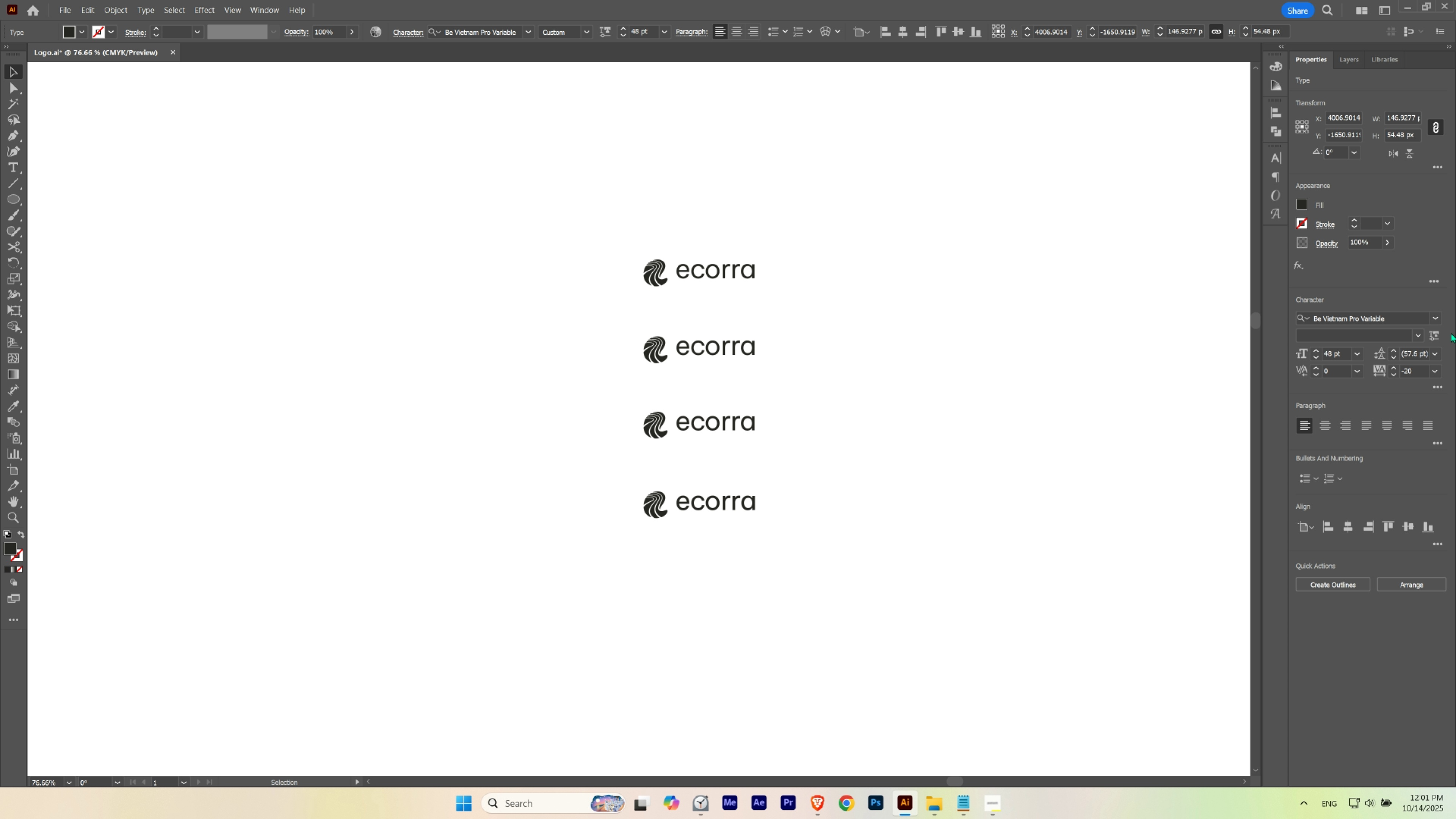 
left_click([1438, 333])
 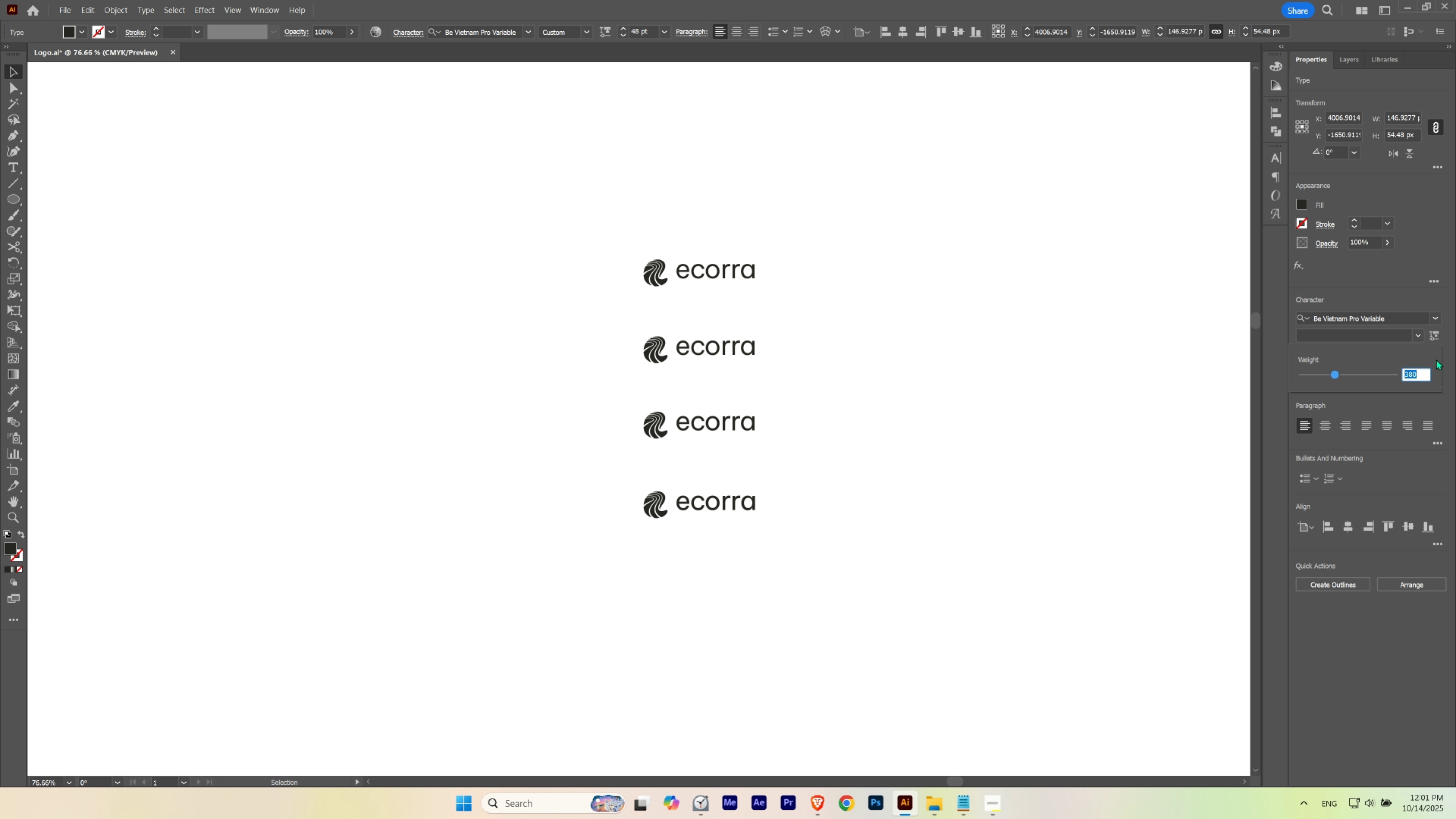 
key(Numpad3)
 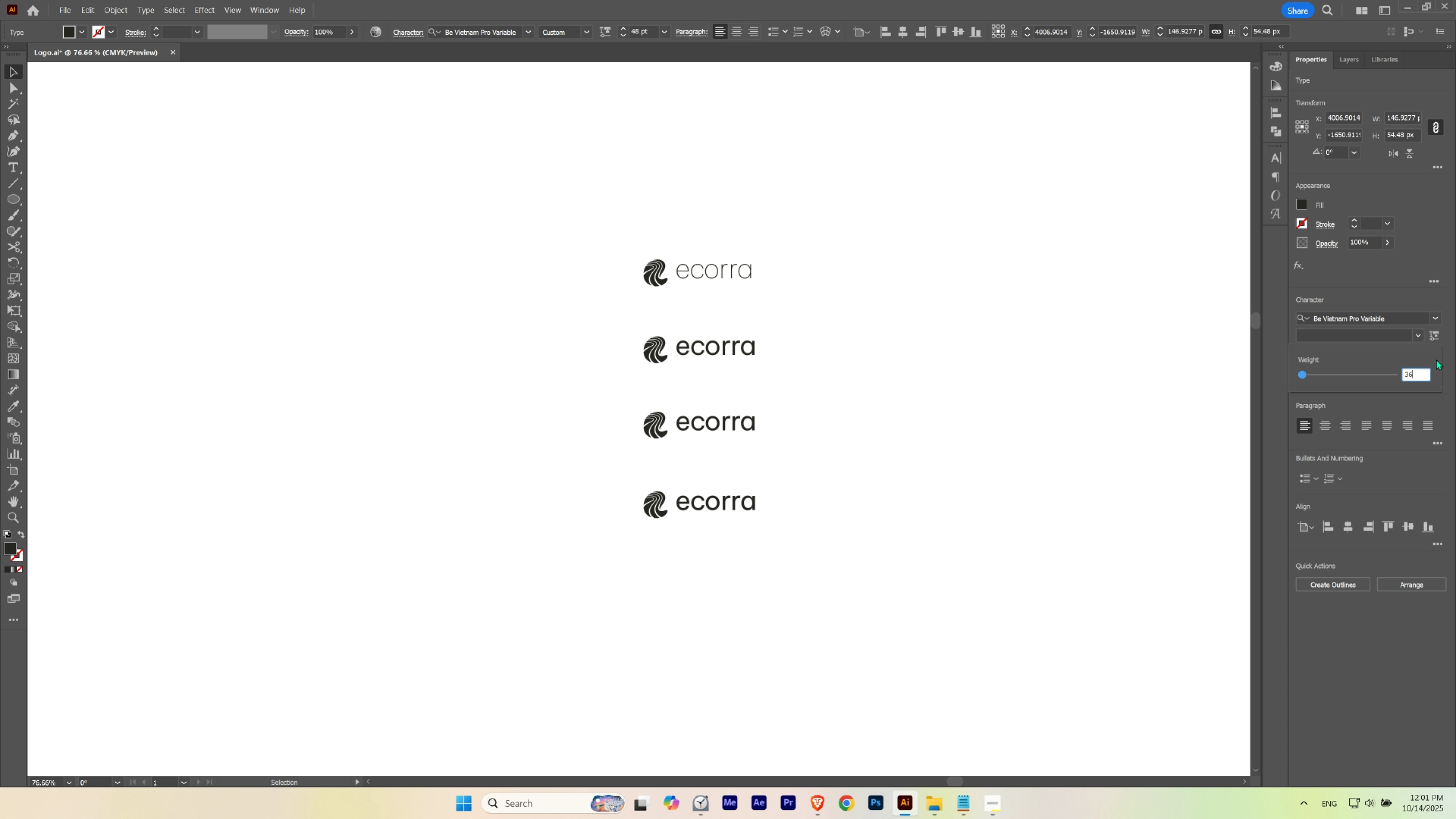 
key(Numpad6)
 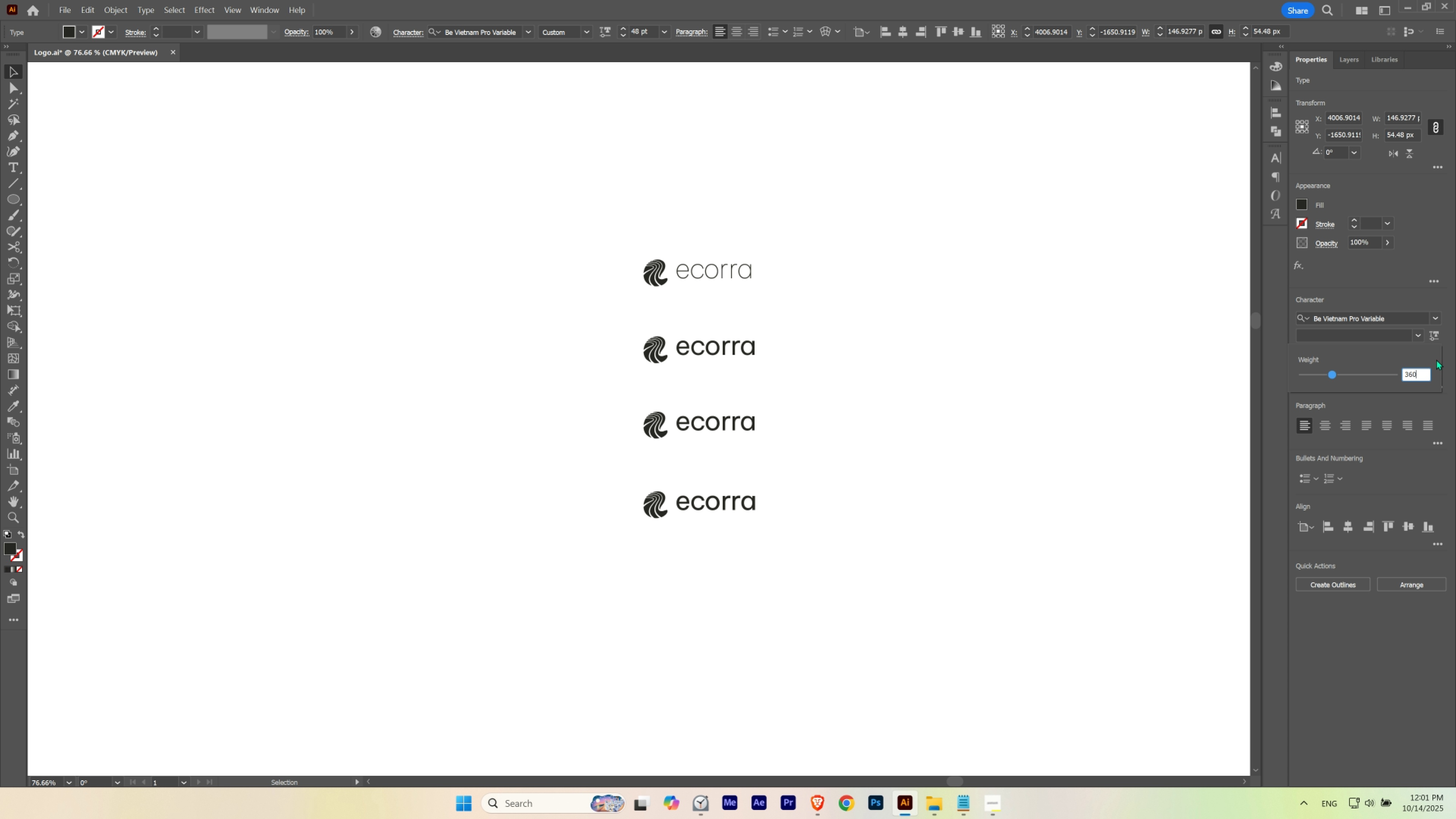 
key(Numpad0)
 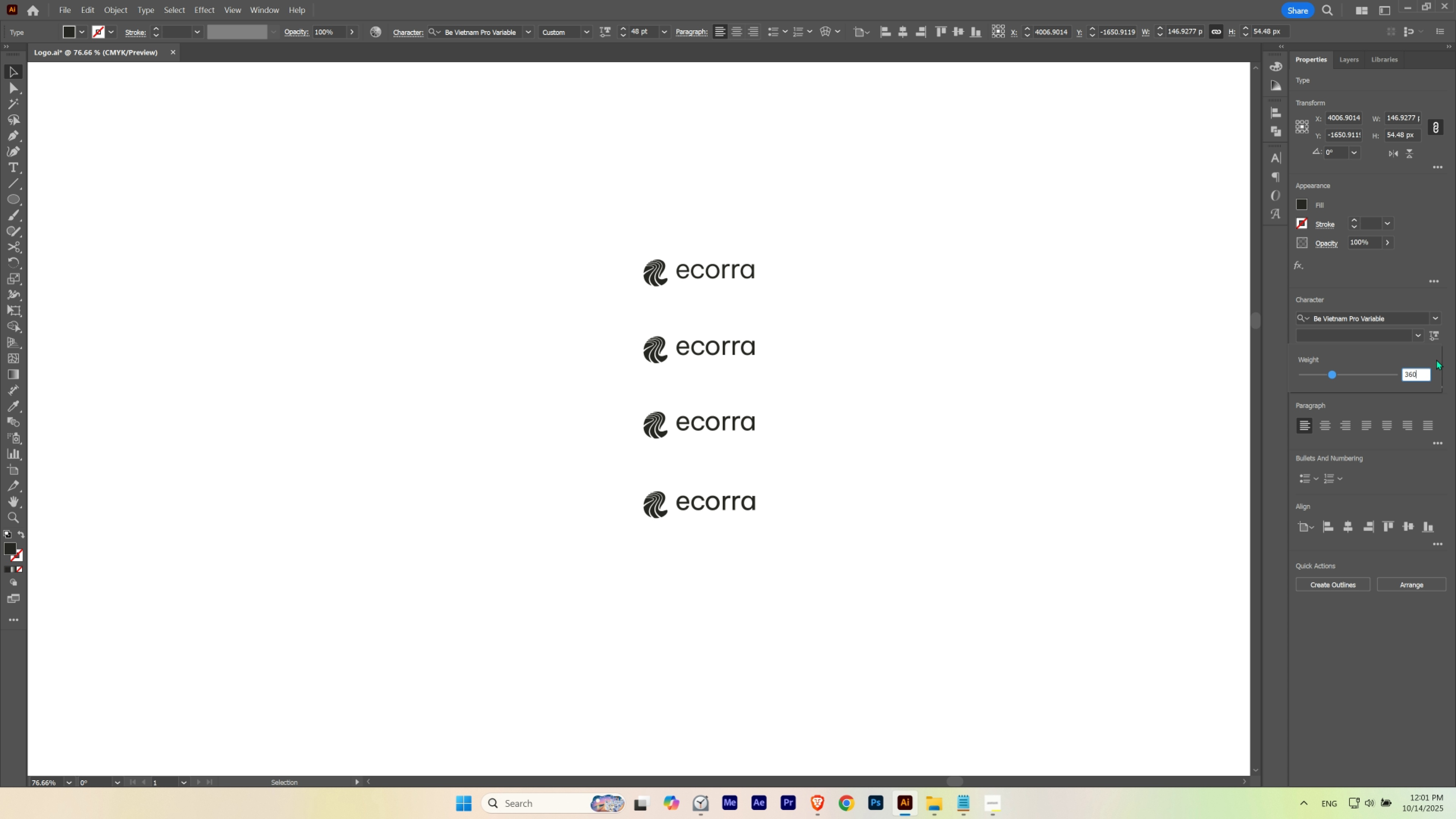 
key(NumpadEnter)
 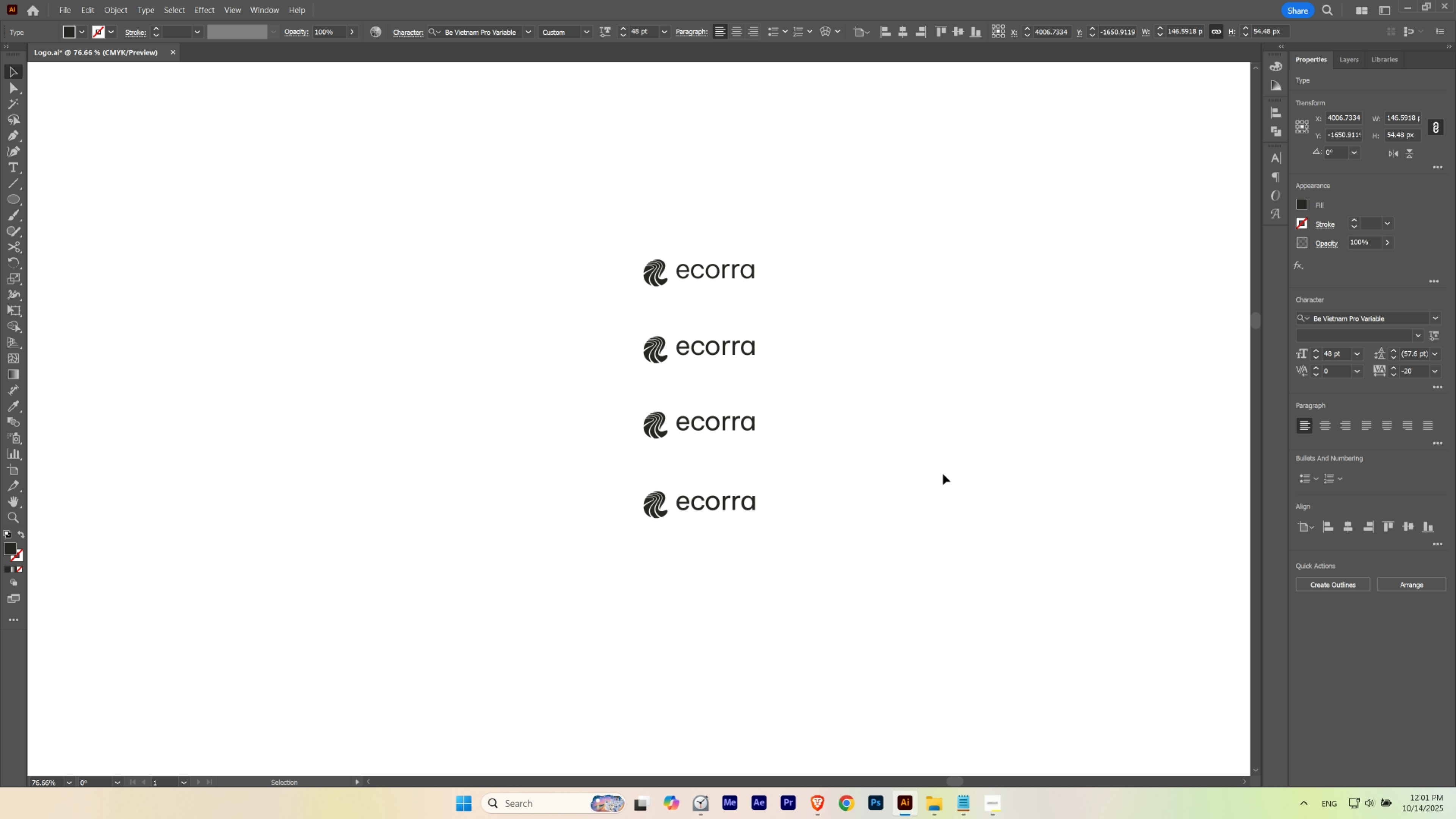 
hold_key(key=Space, duration=0.66)
 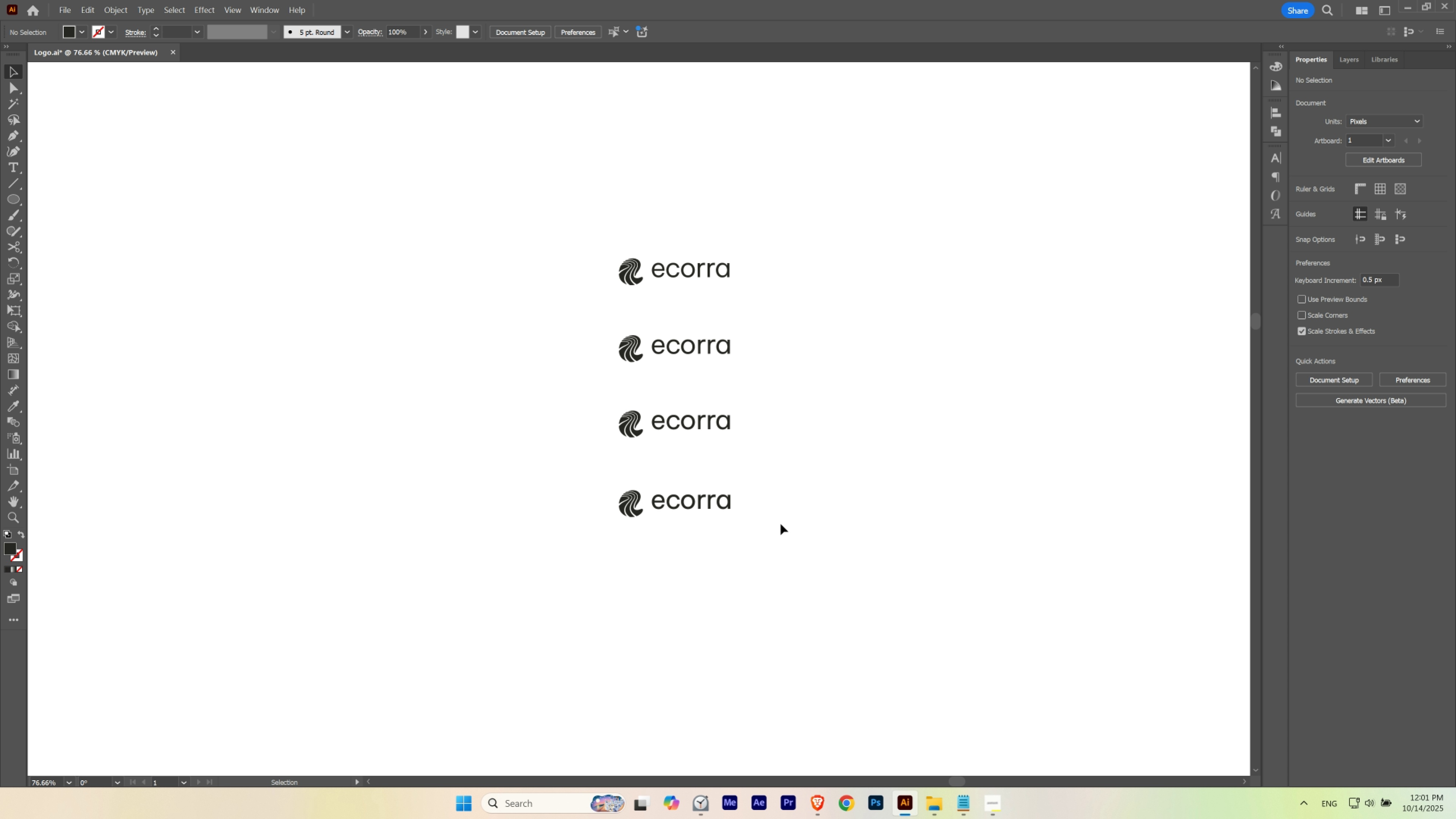 
left_click([784, 522])
 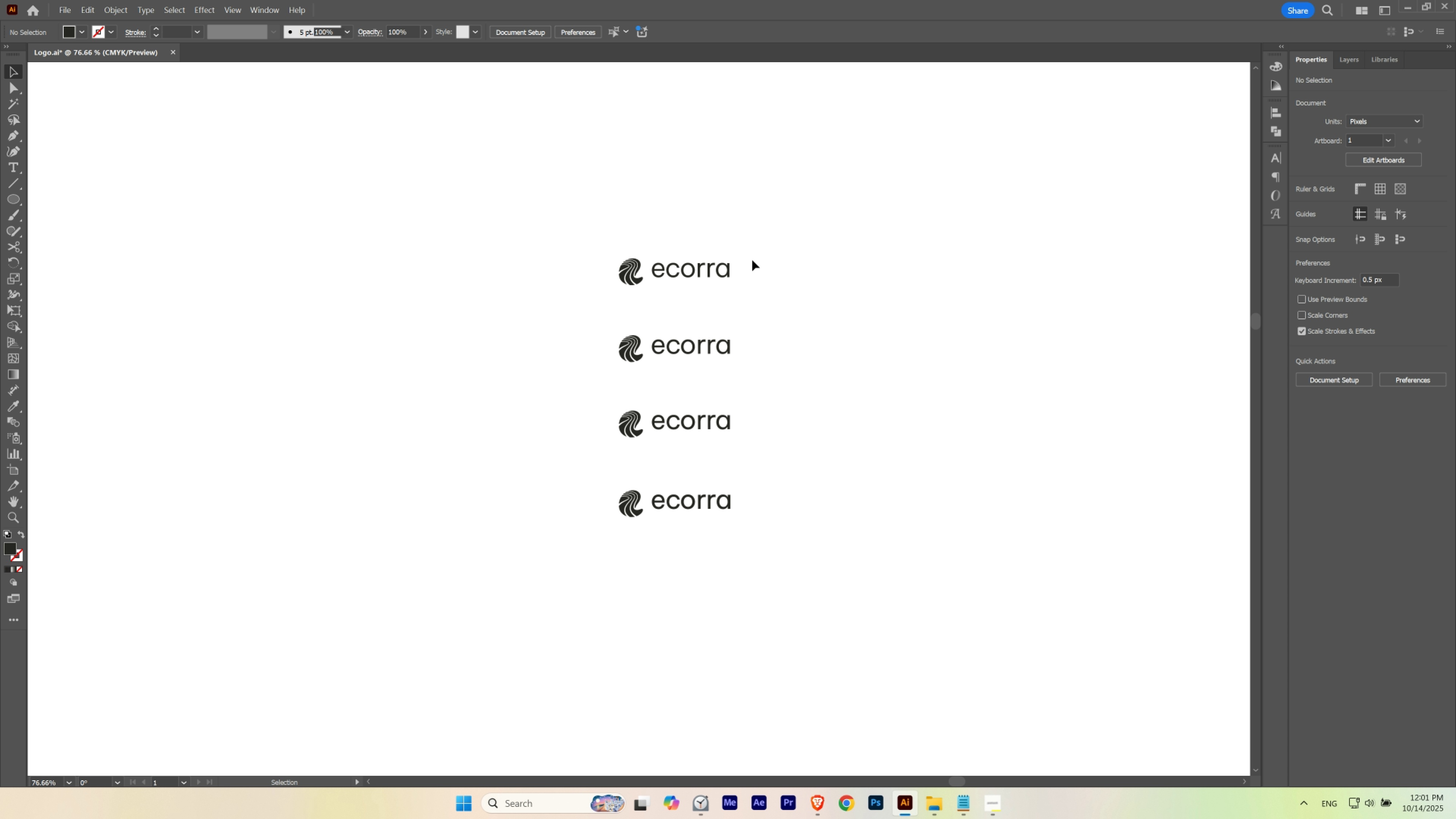 
hold_key(key=AltLeft, duration=3.2)
 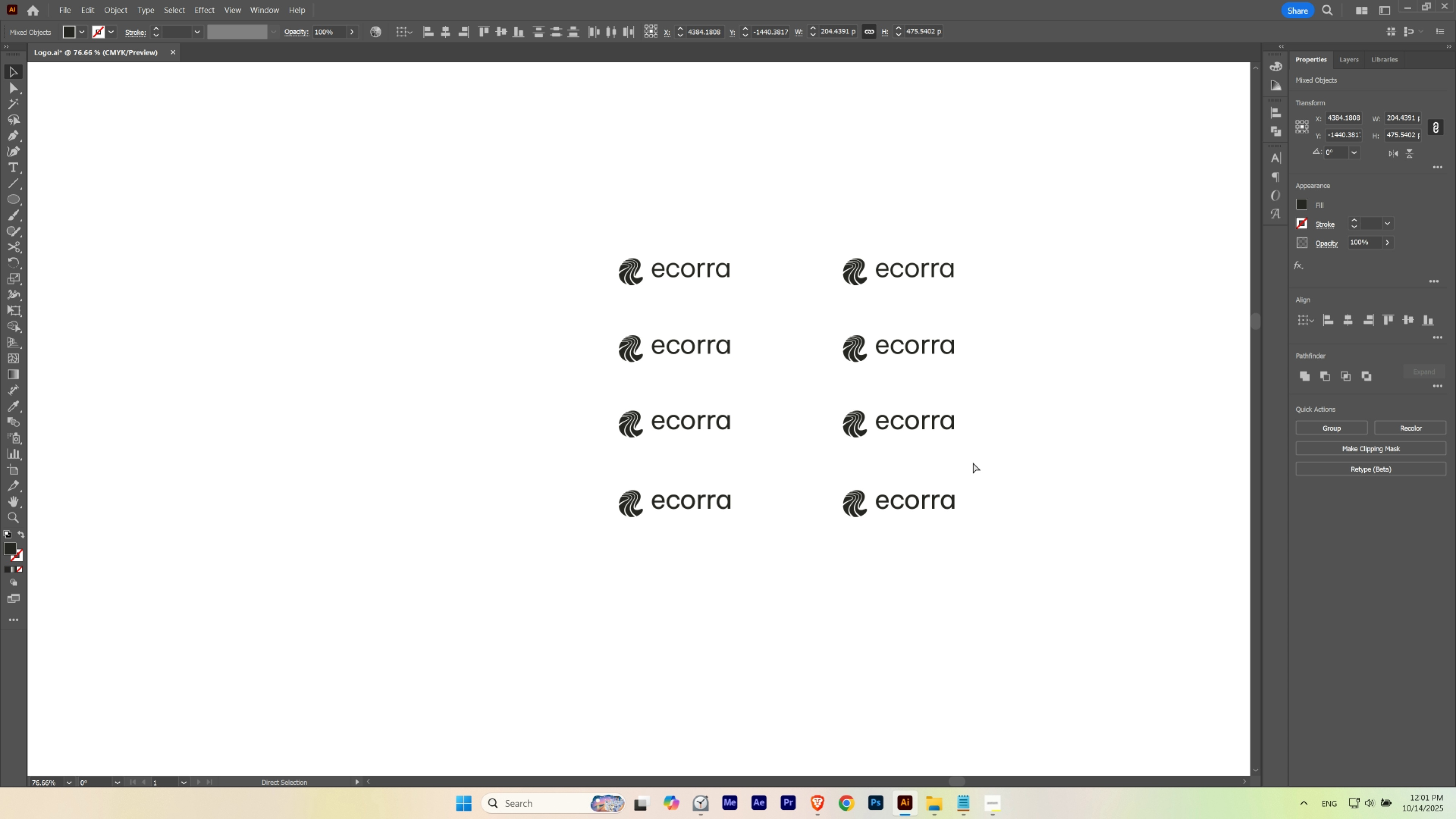 
hold_key(key=ShiftLeft, duration=1.52)
 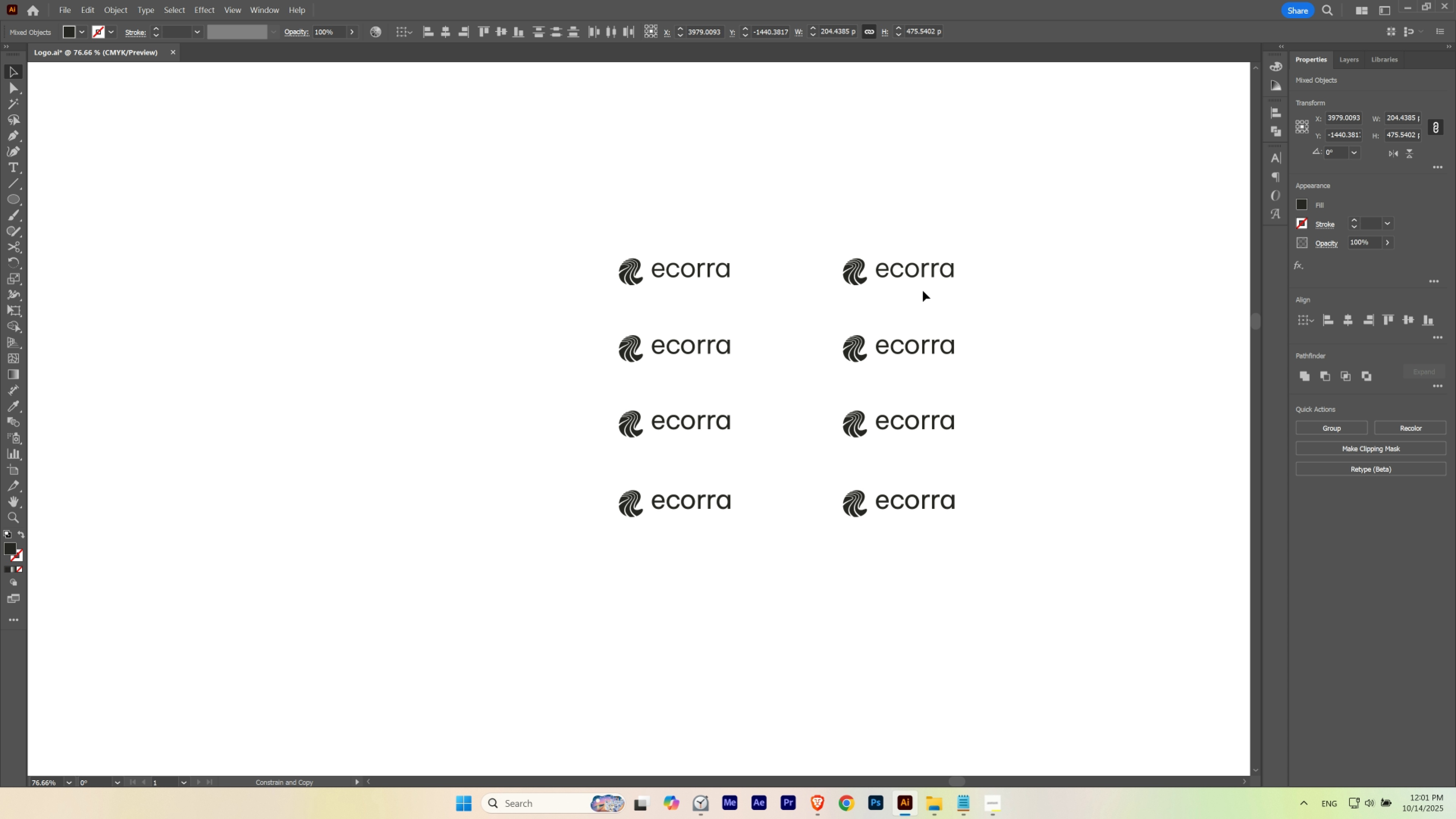 
hold_key(key=ShiftLeft, duration=1.42)
 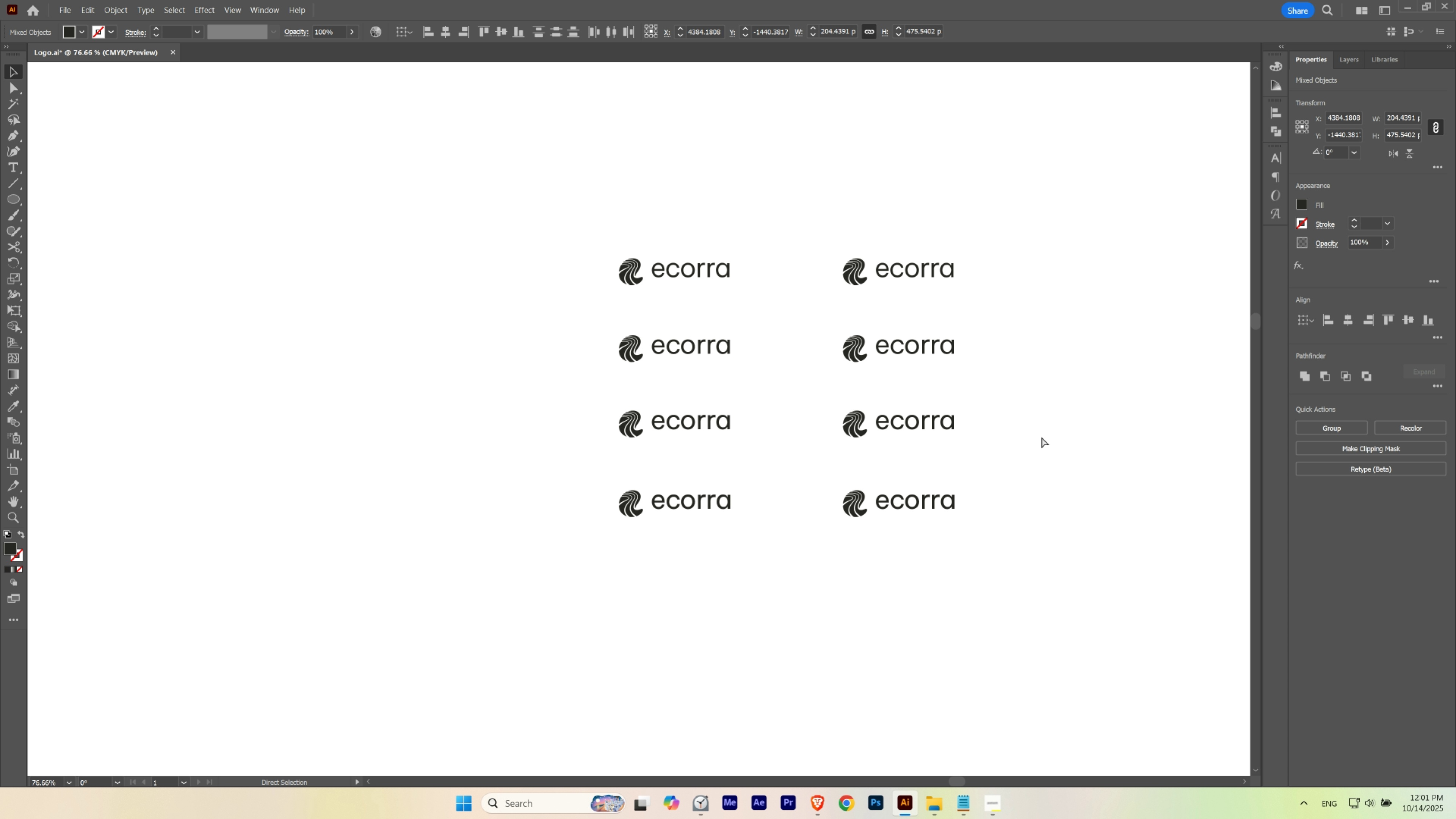 
key(Control+Z)
 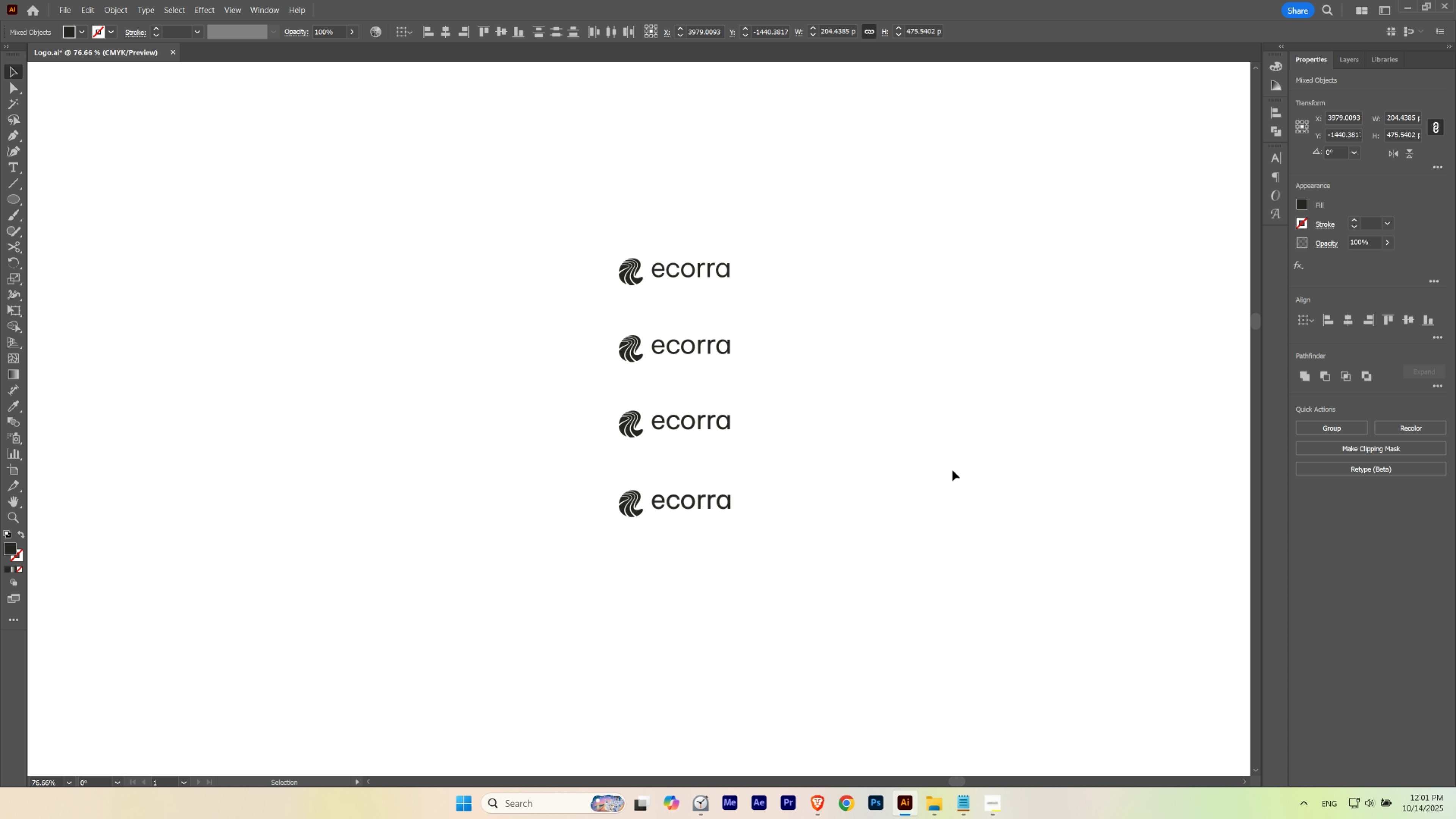 
left_click([952, 470])
 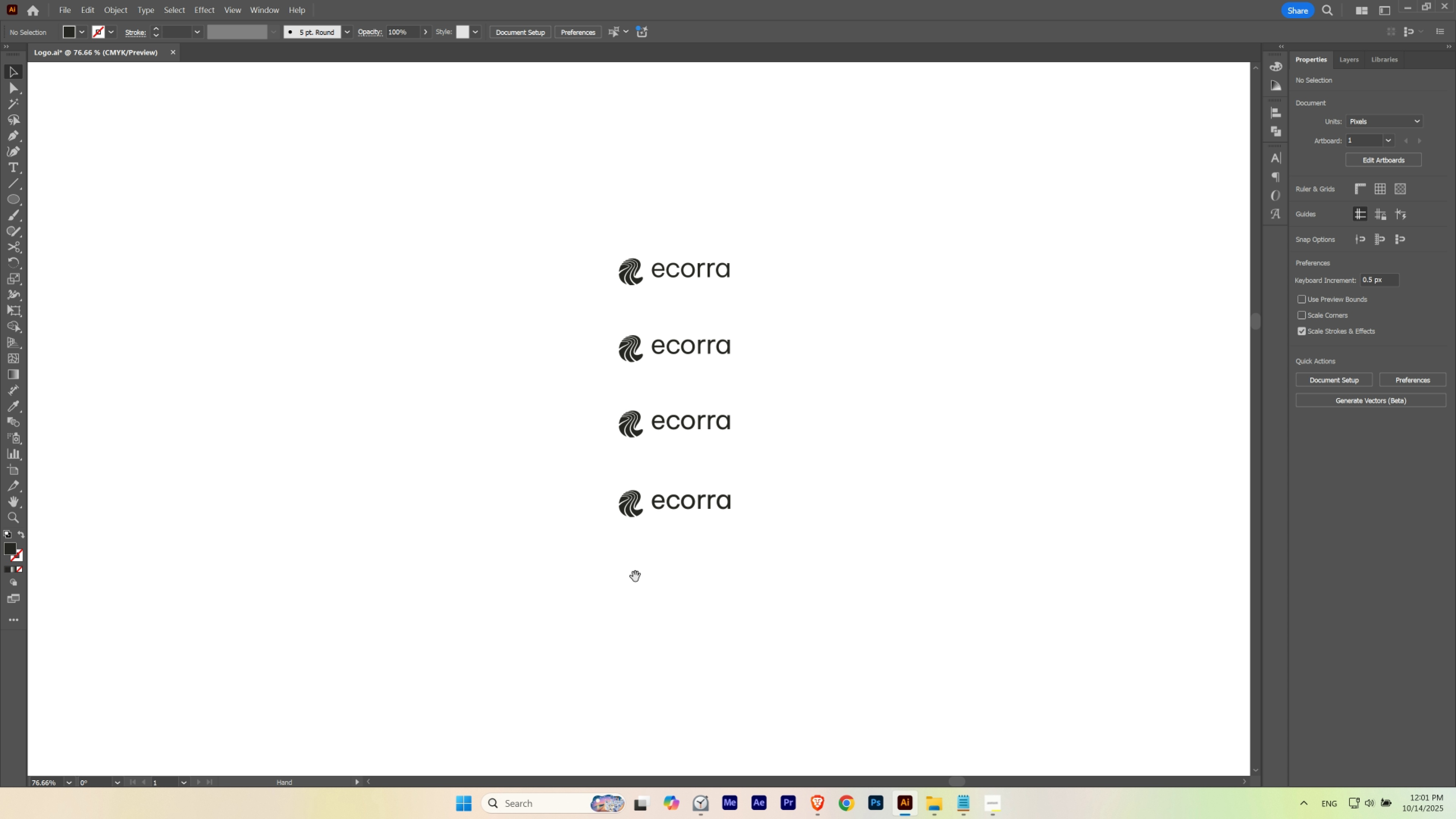 
hold_key(key=Space, duration=2.1)
 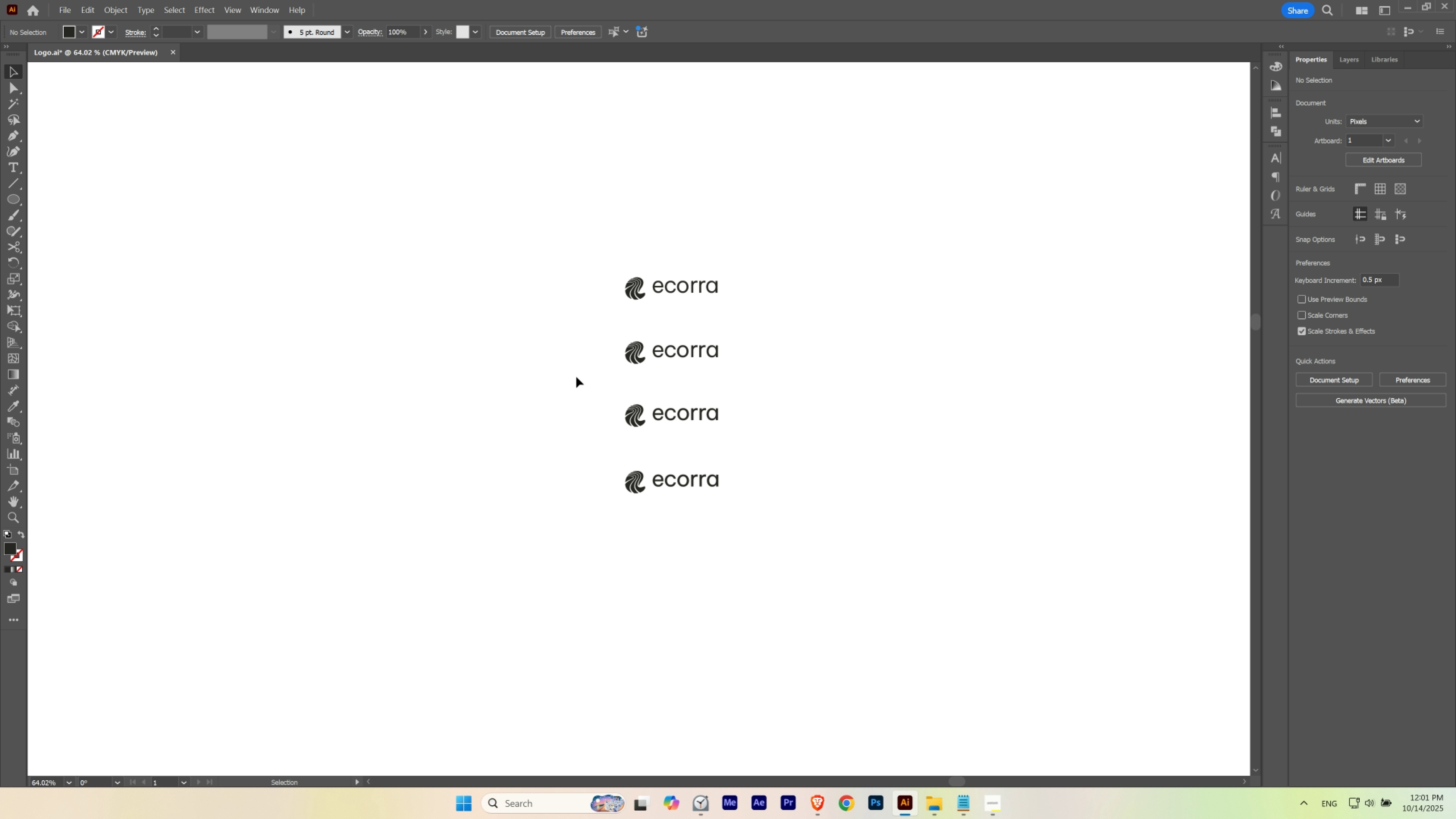 
hold_key(key=ControlLeft, duration=0.7)
 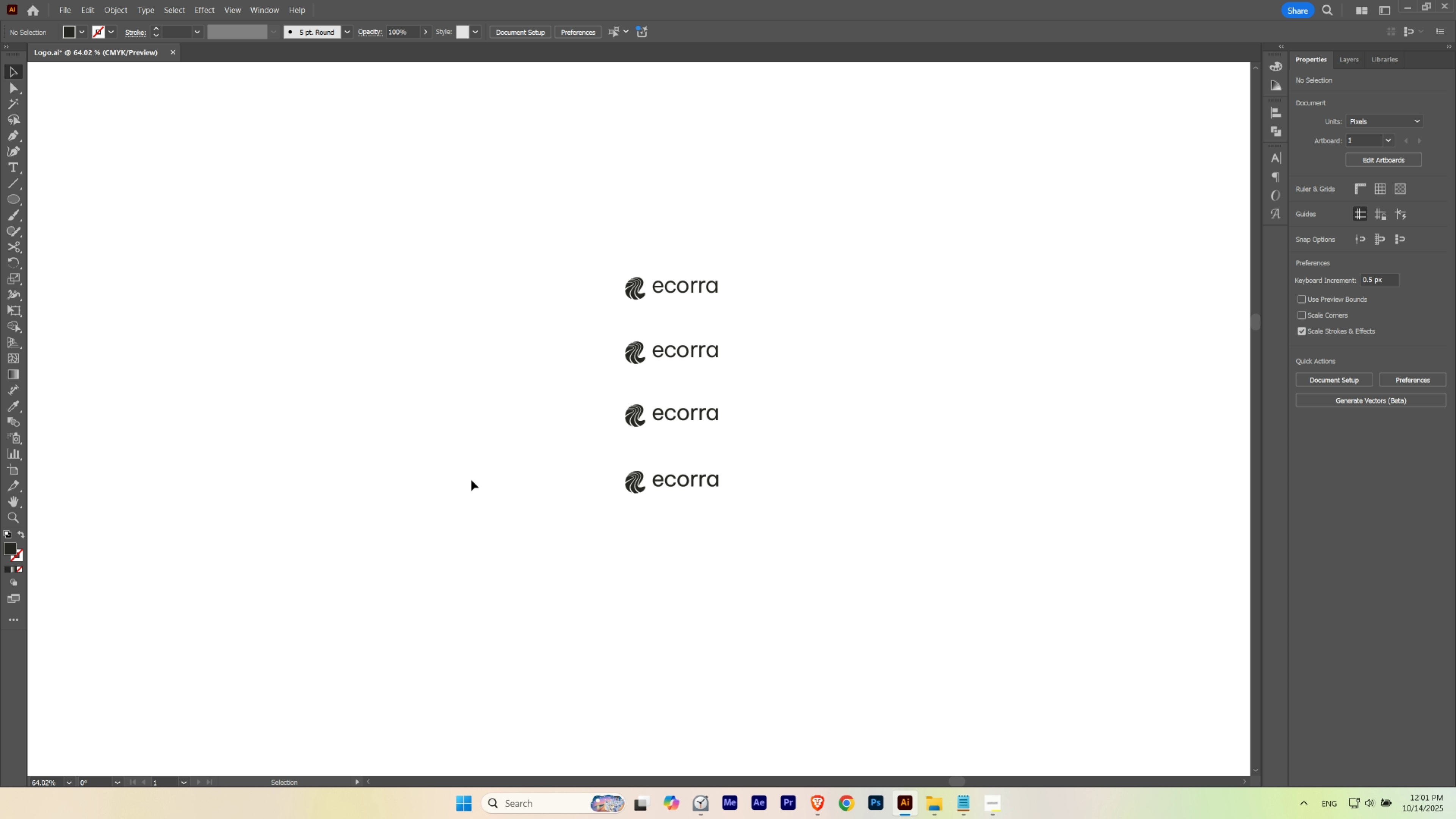 
left_click([471, 480])
 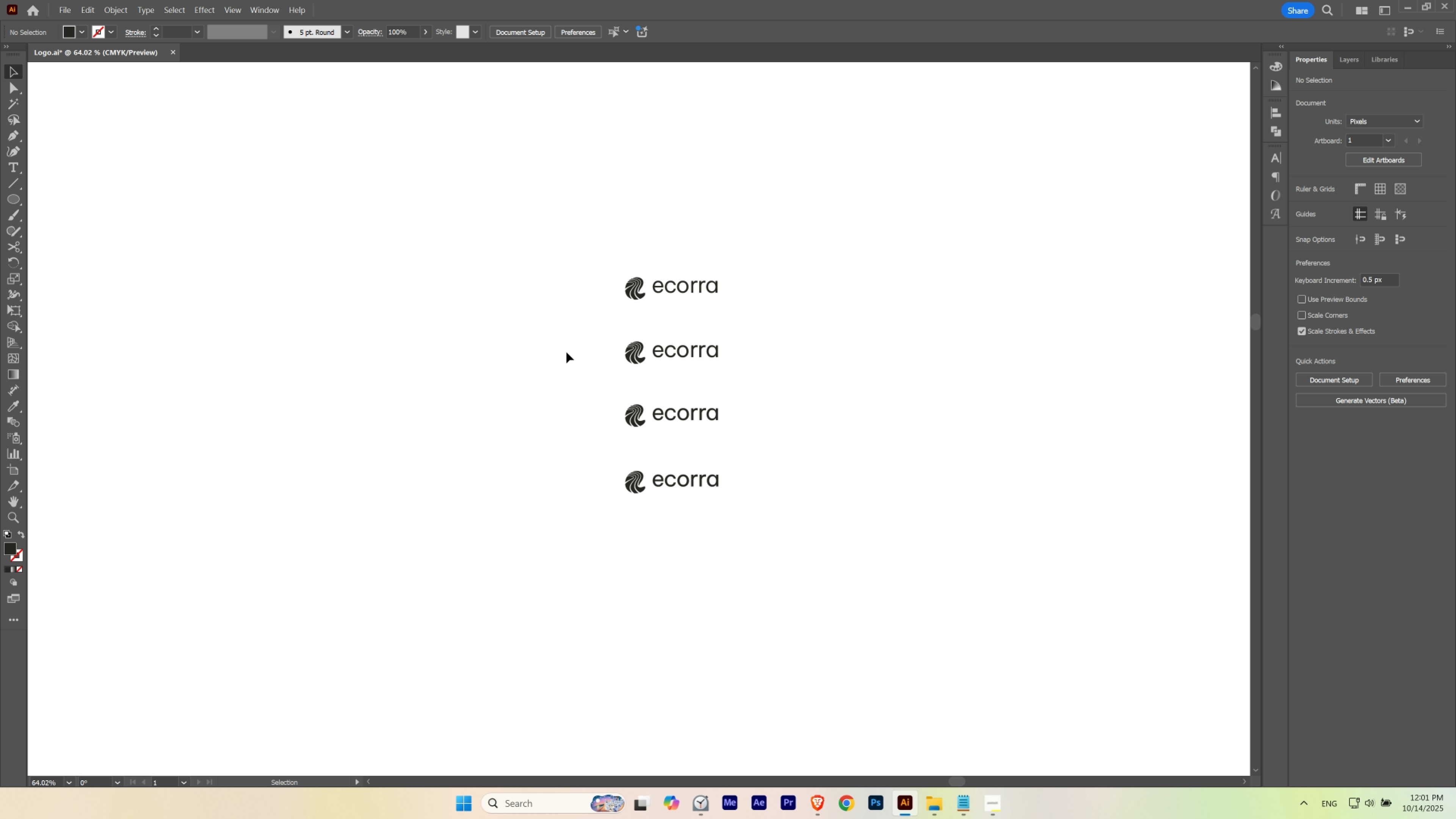 
hold_key(key=Space, duration=1.5)
 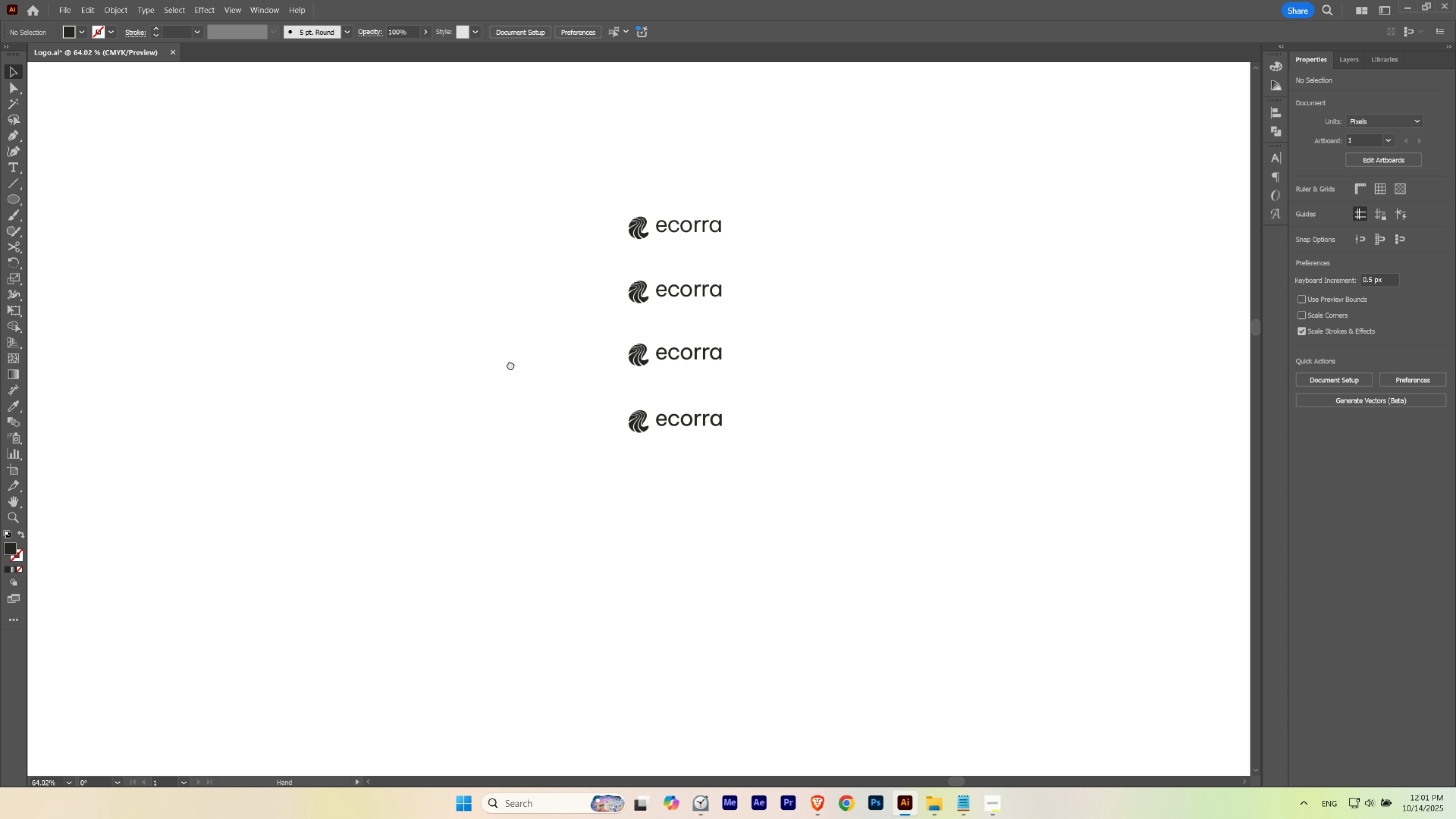 
hold_key(key=Space, duration=1.52)
 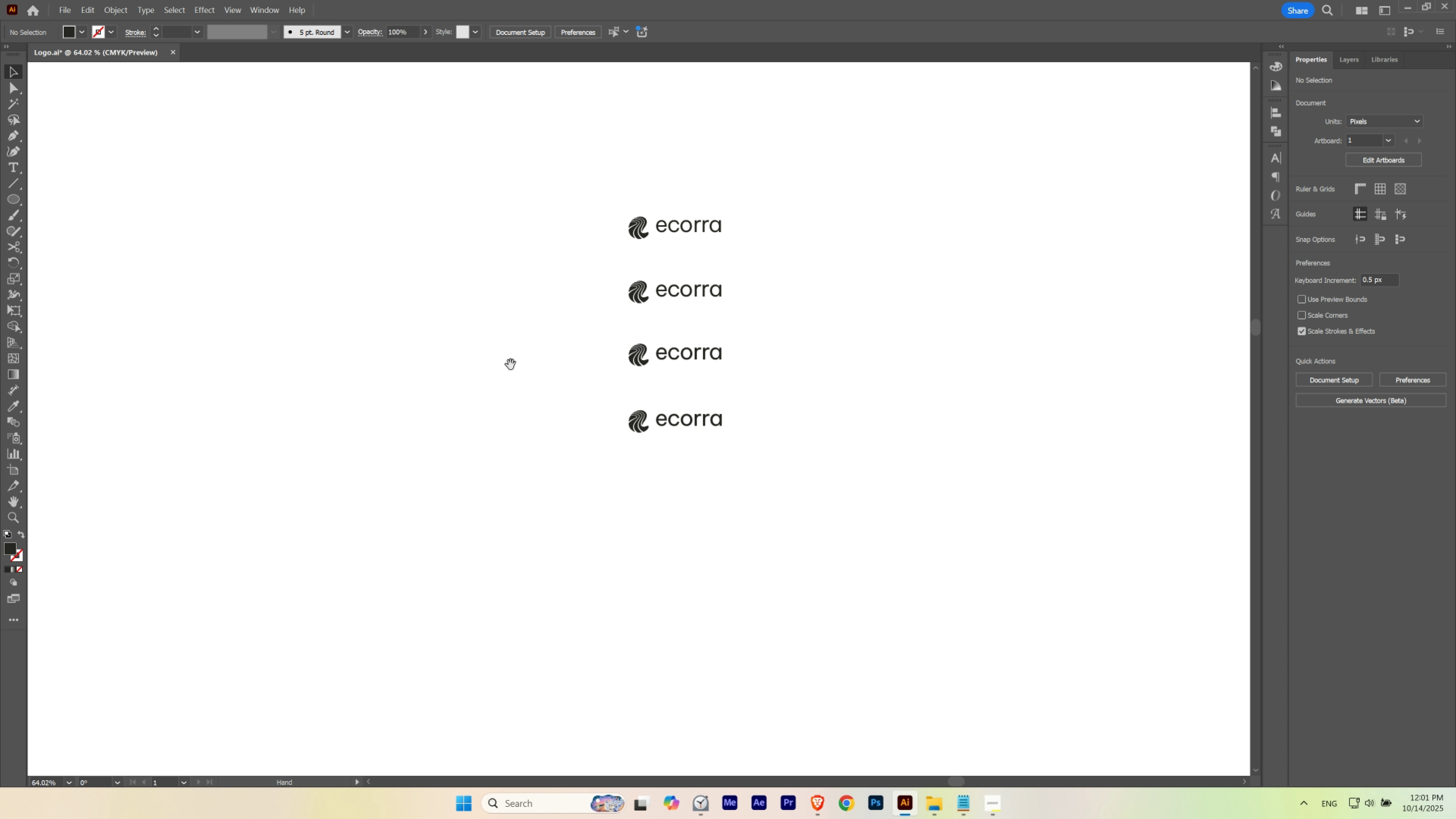 
hold_key(key=Space, duration=0.69)
 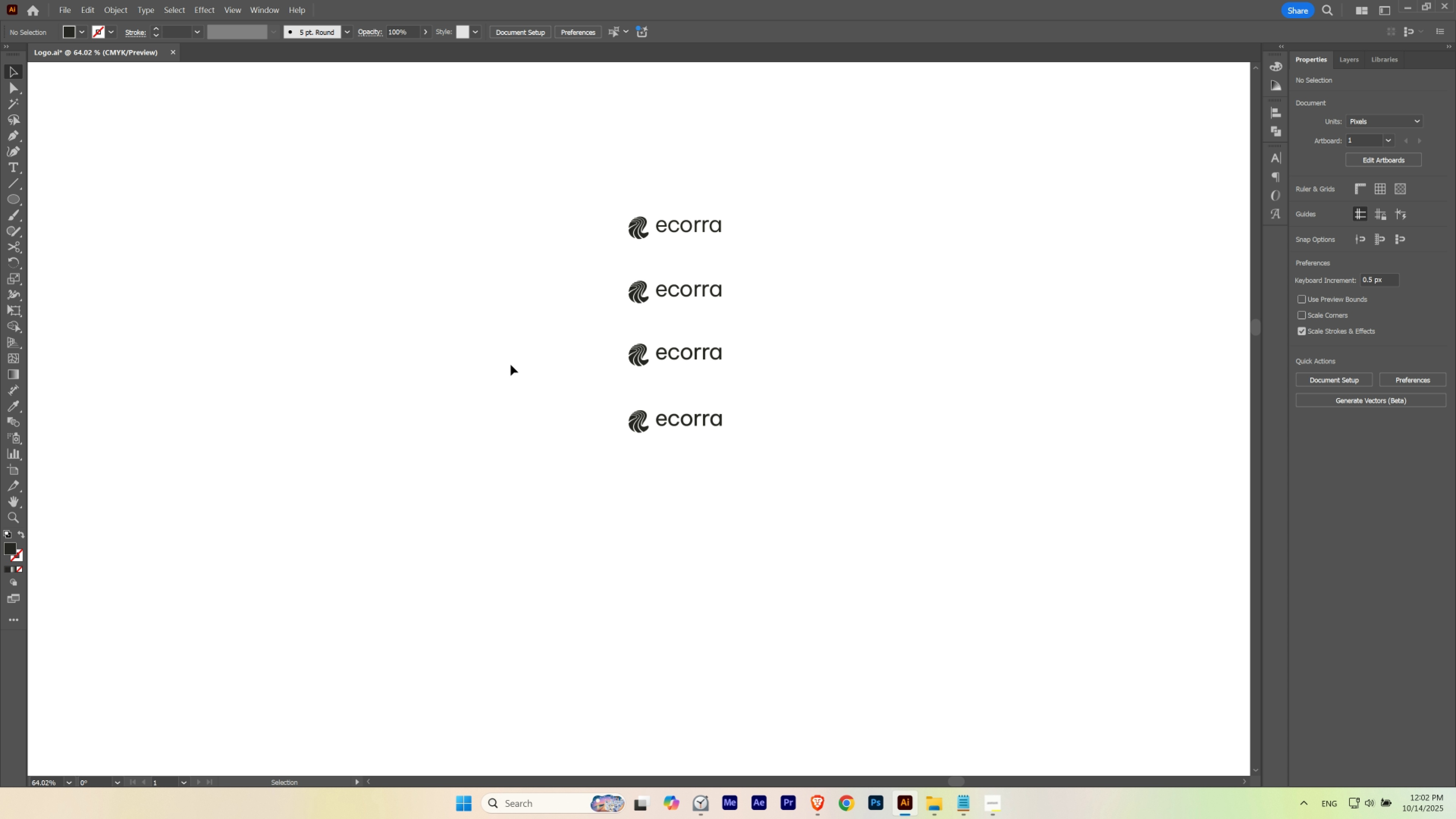 
wait(7.83)
 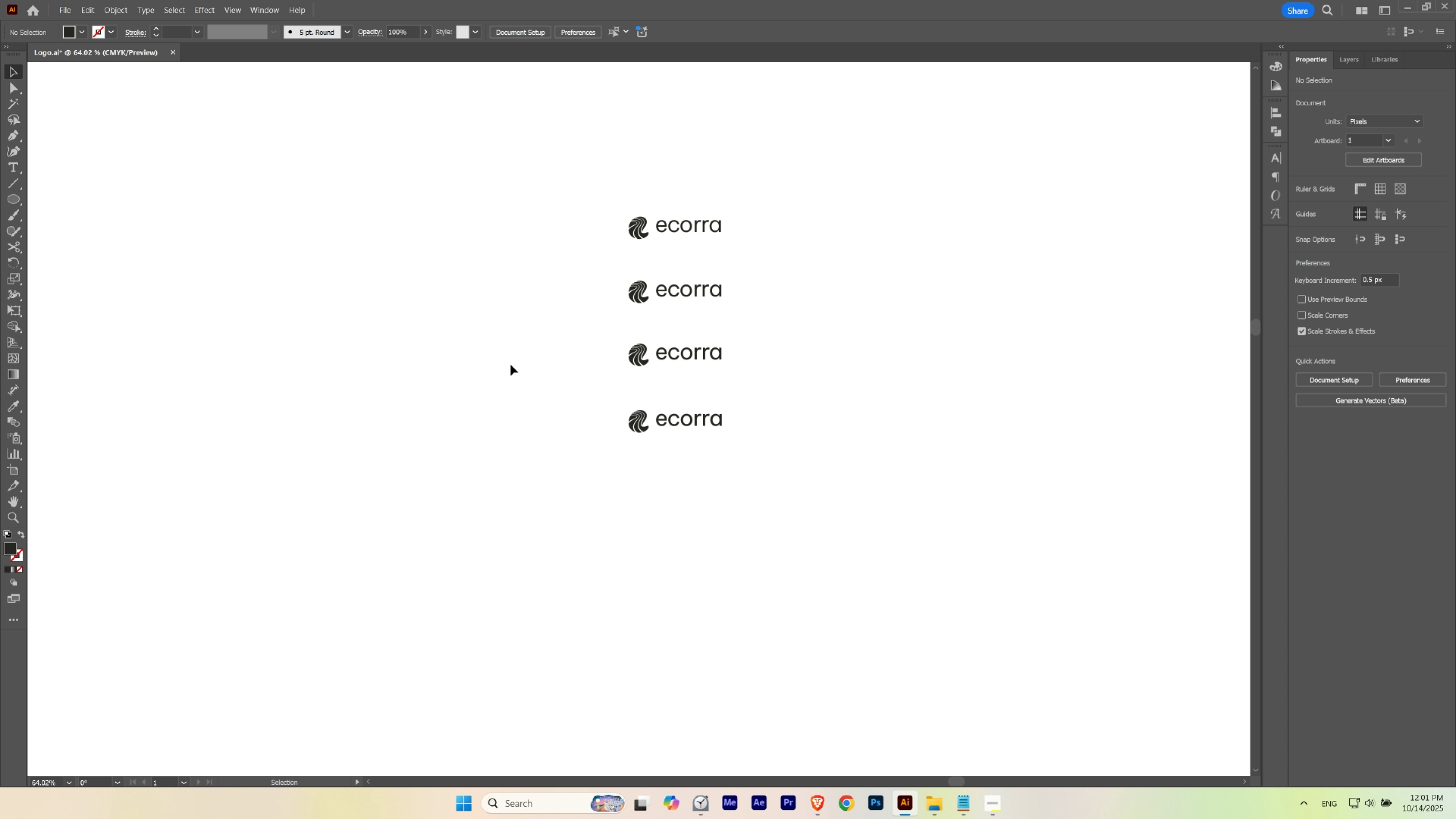 
hold_key(key=AltLeft, duration=0.92)
 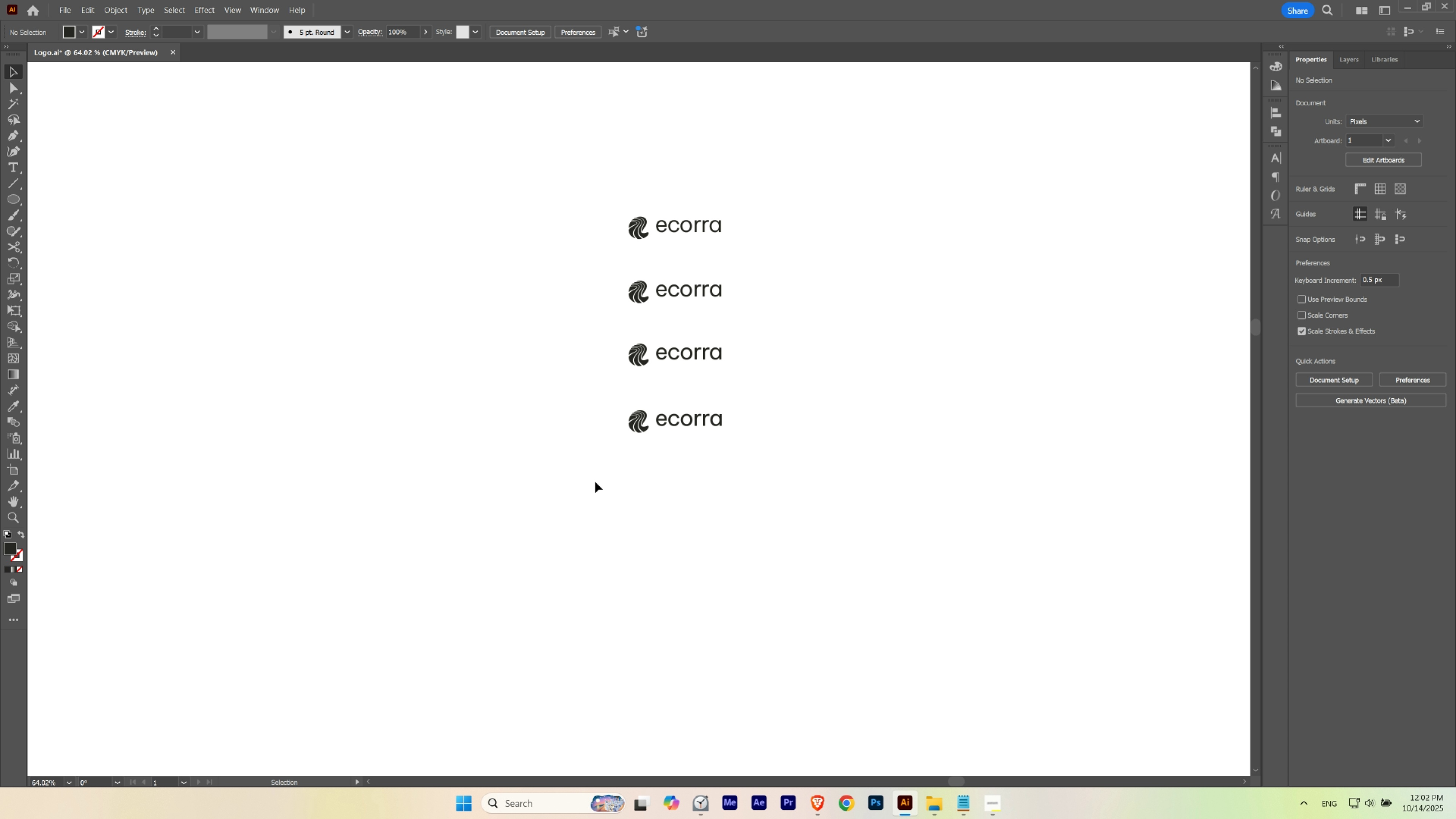 
hold_key(key=ShiftLeft, duration=0.61)
 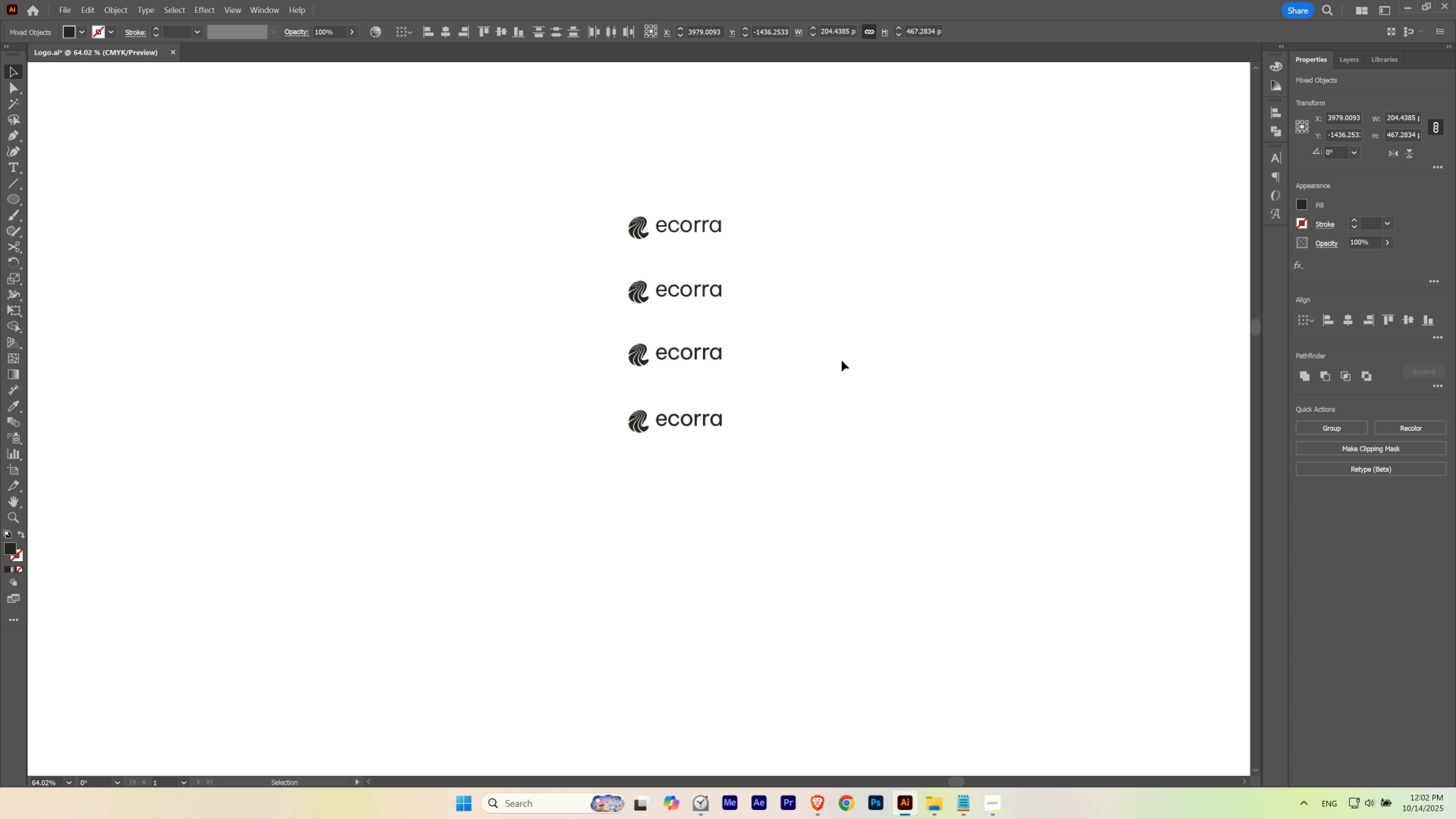 
left_click([842, 360])
 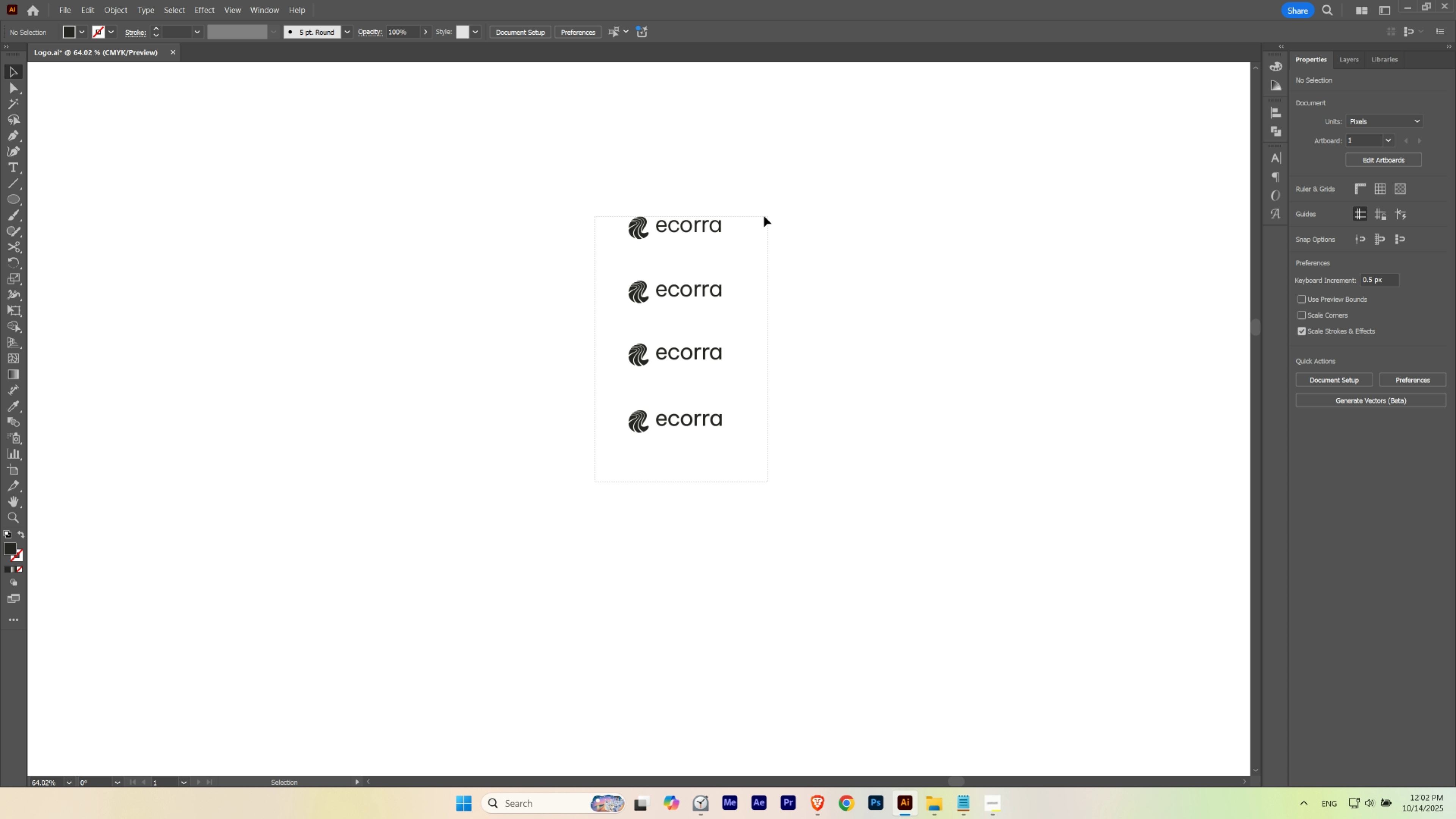 
hold_key(key=AltLeft, duration=1.55)
 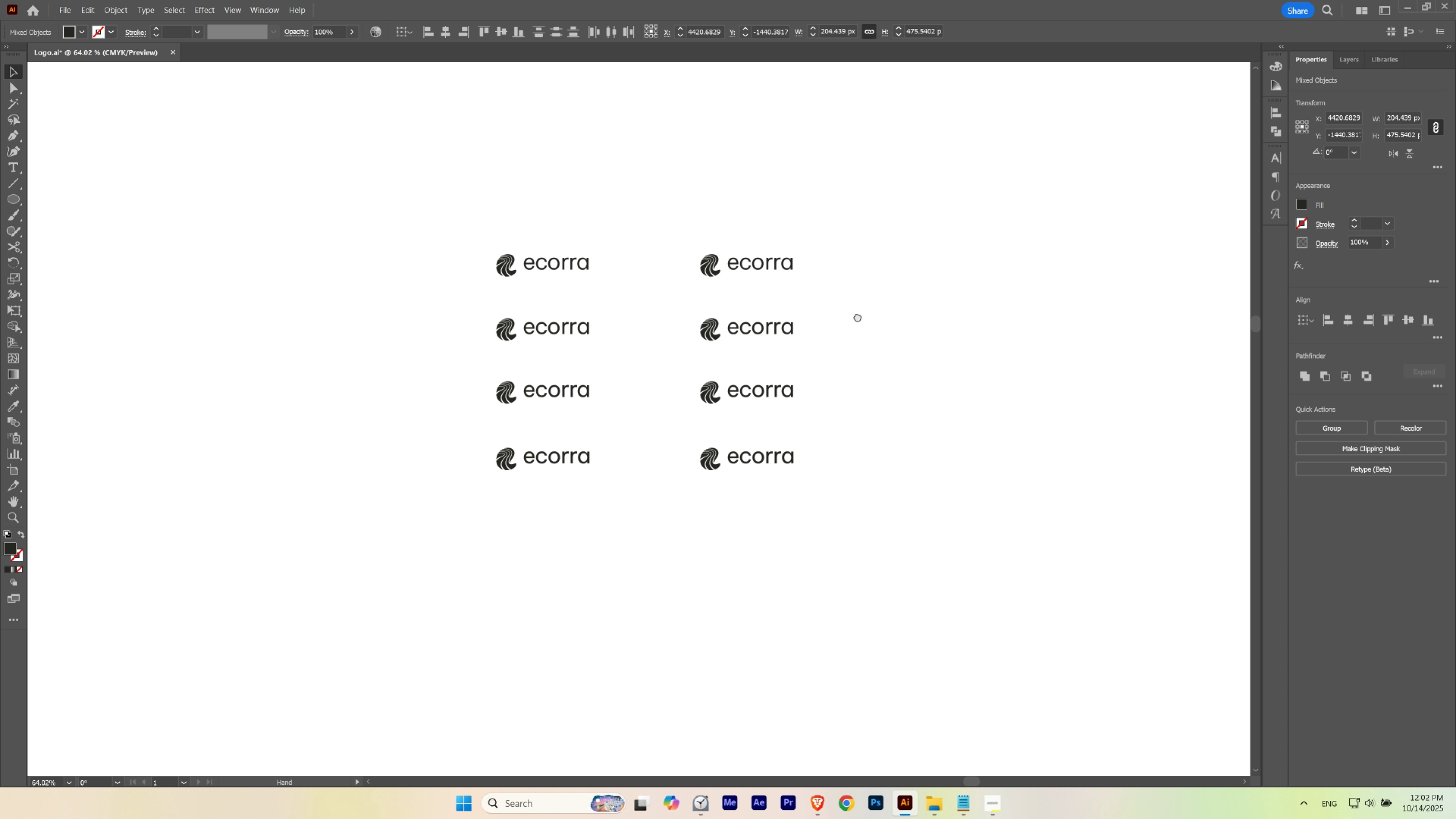 
hold_key(key=ShiftLeft, duration=1.17)
 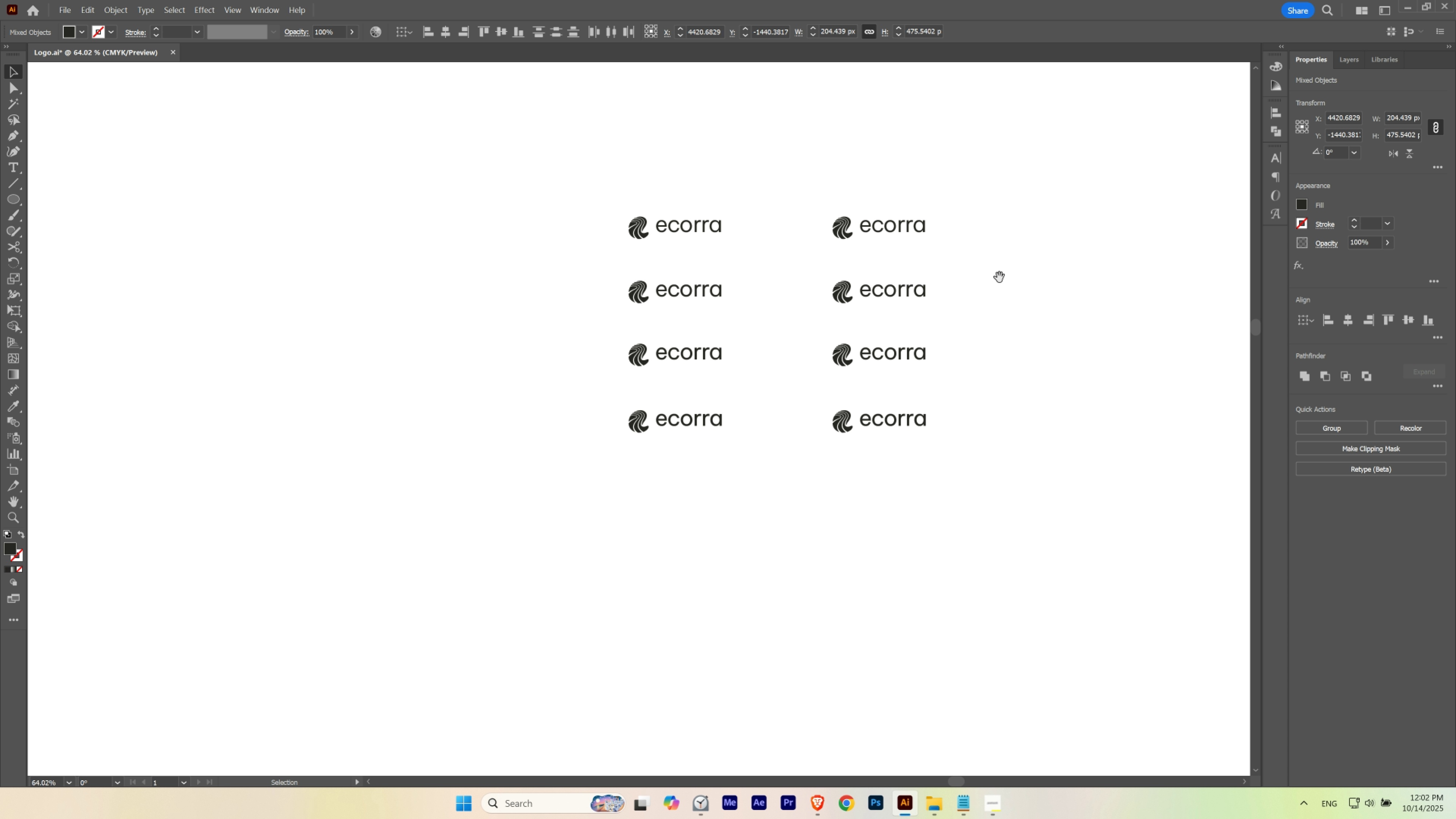 
hold_key(key=Space, duration=0.62)
 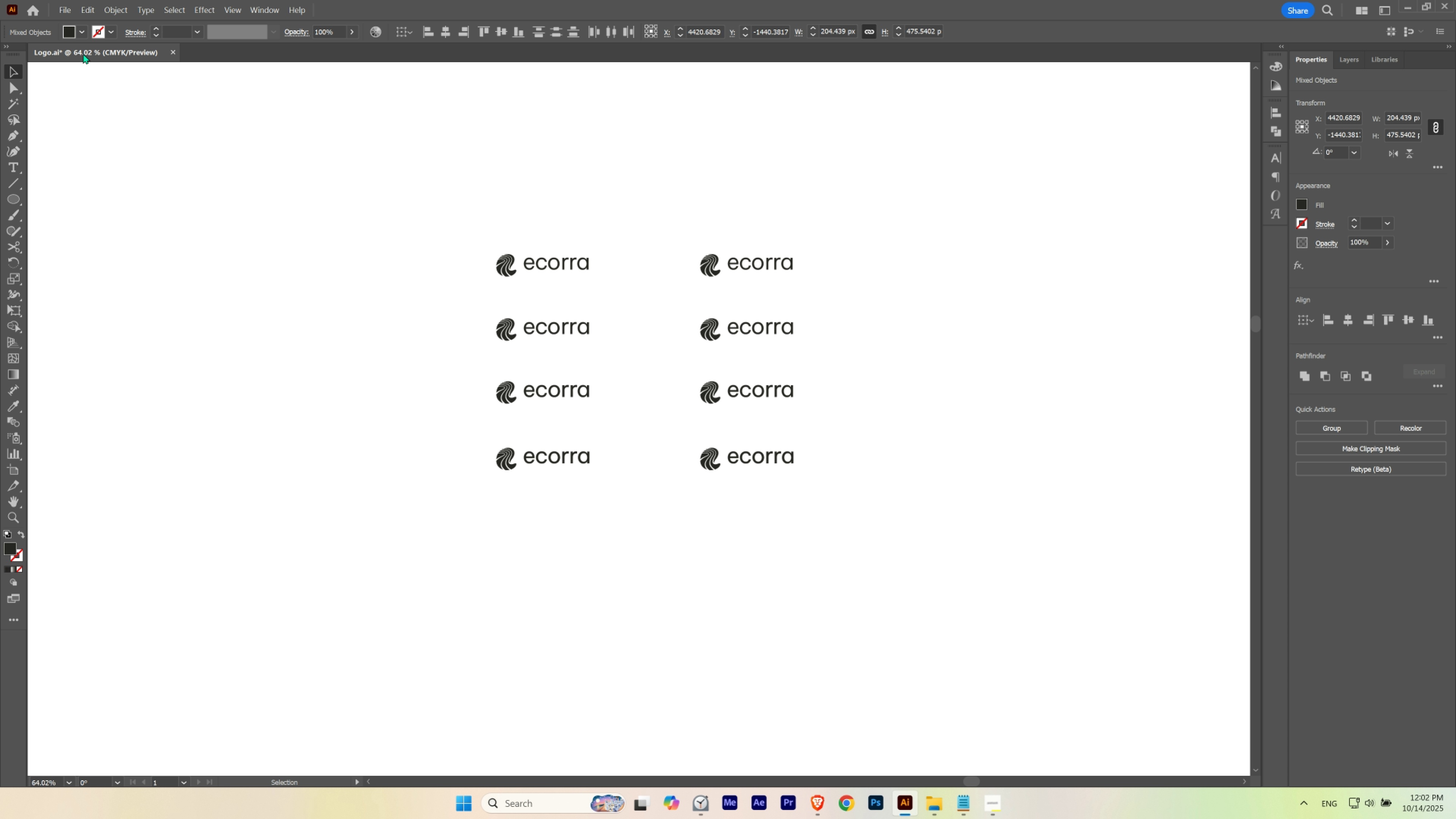 
left_click([79, 33])
 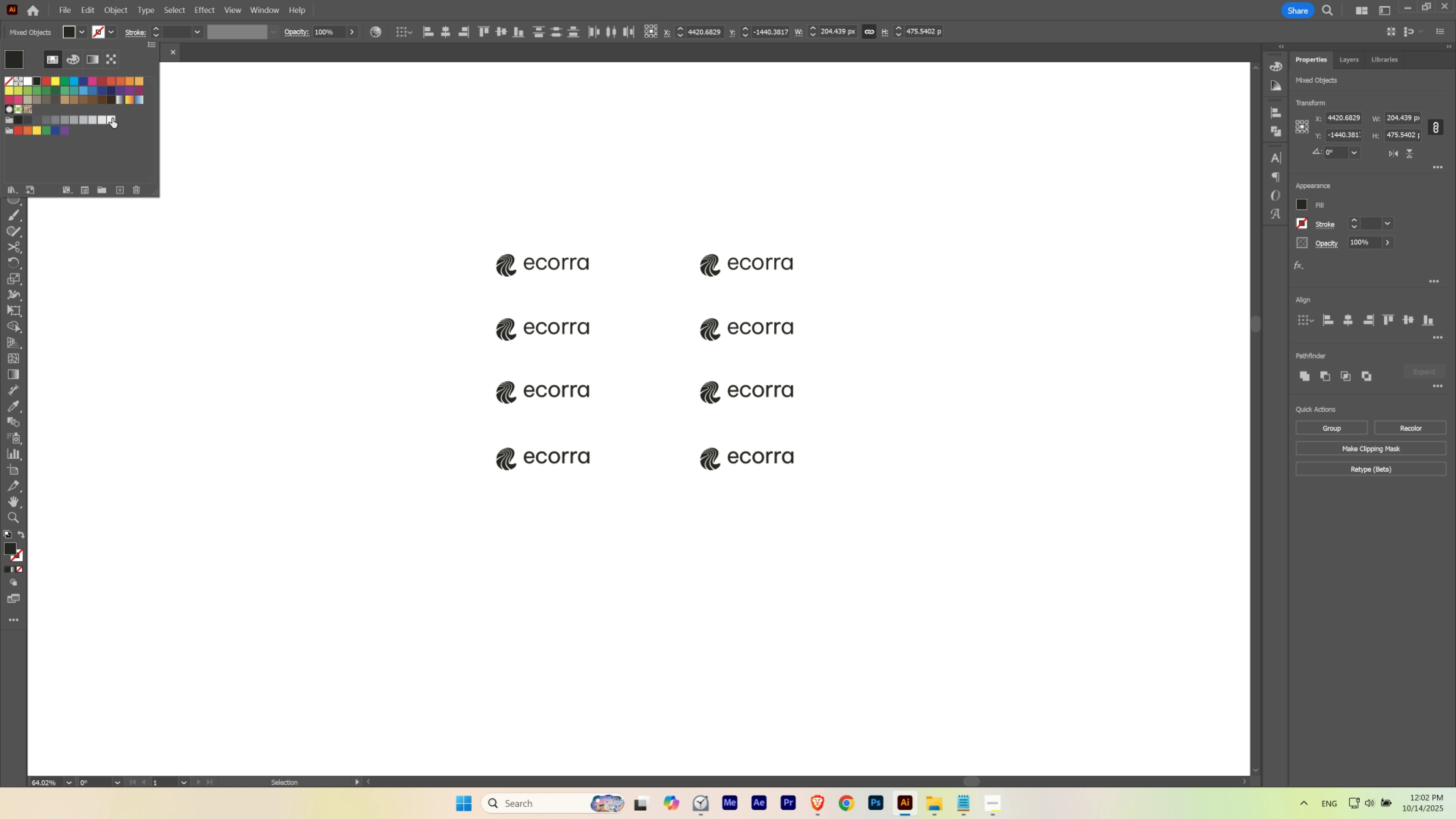 
left_click([112, 118])
 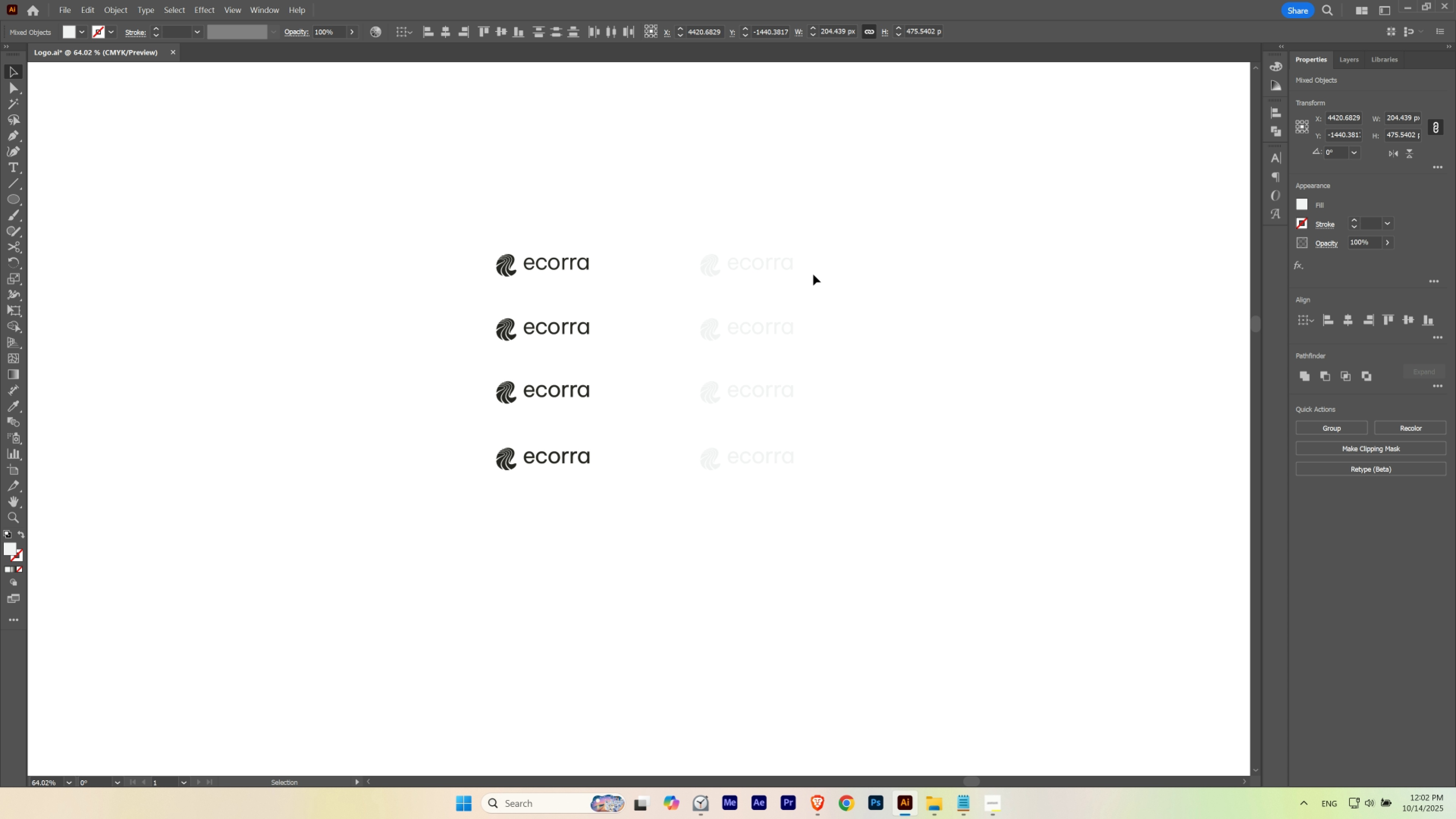 
key(M)
 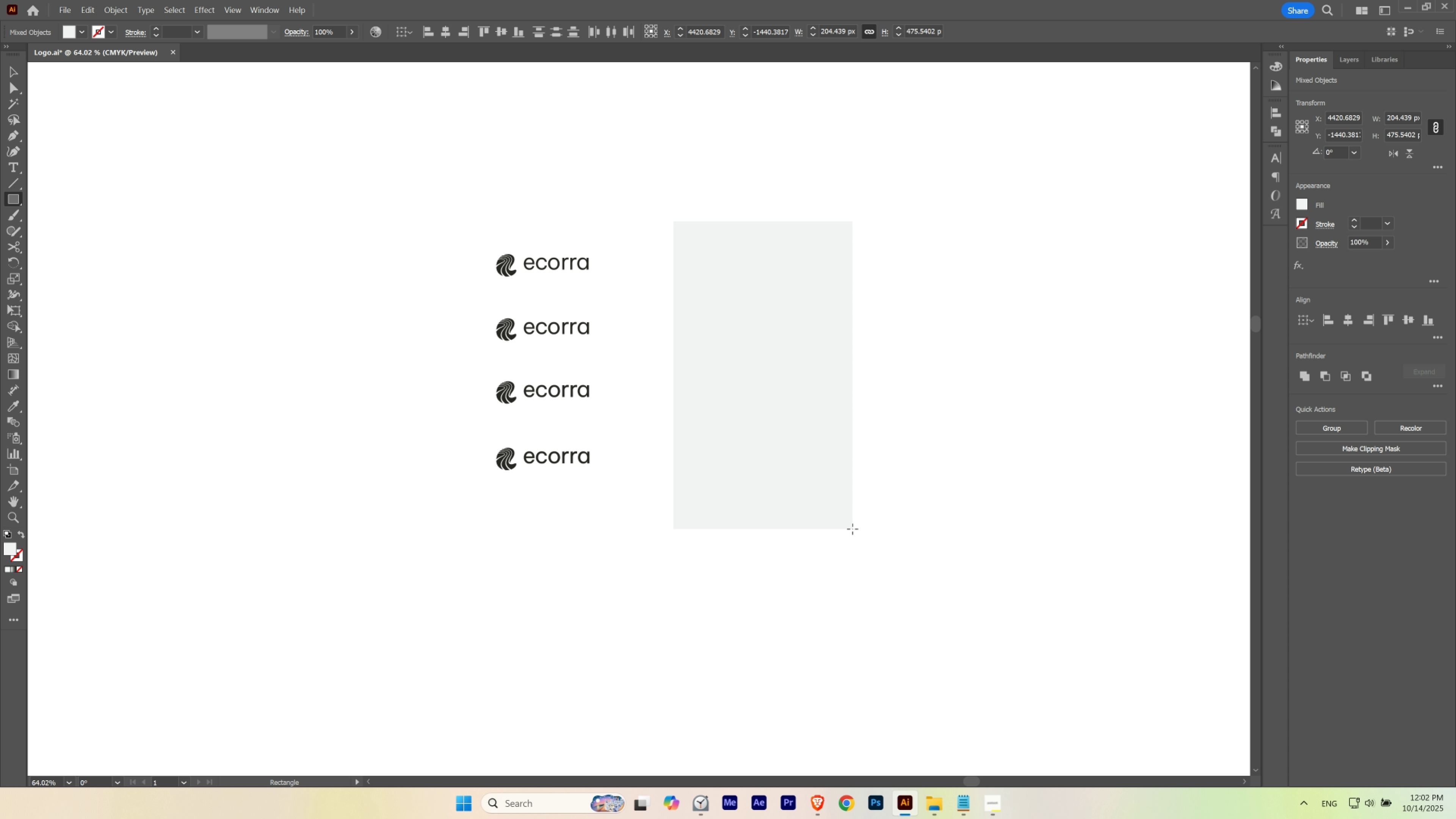 
hold_key(key=Space, duration=0.46)
 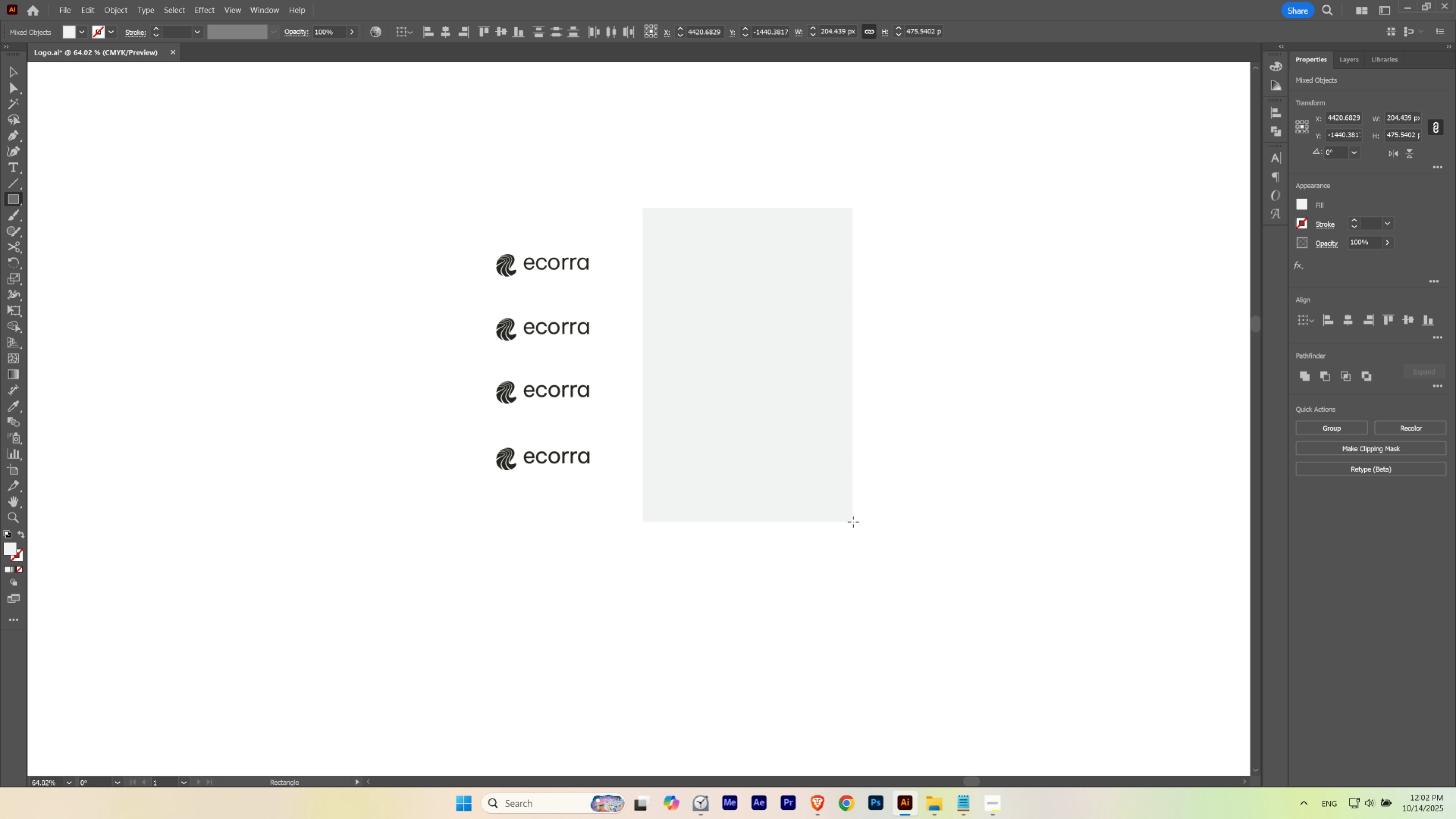 
hold_key(key=Space, duration=1.08)
 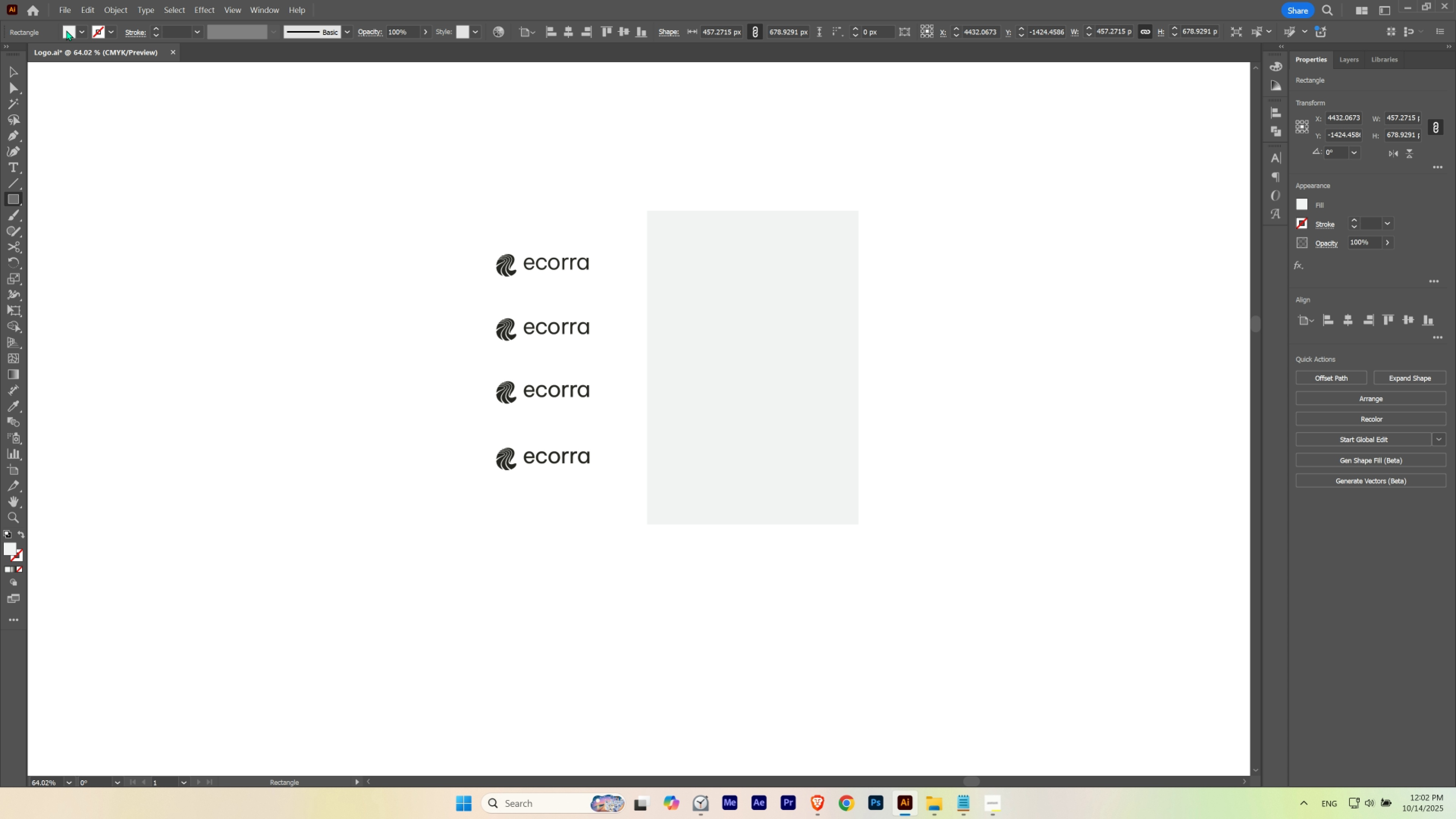 
left_click([68, 30])
 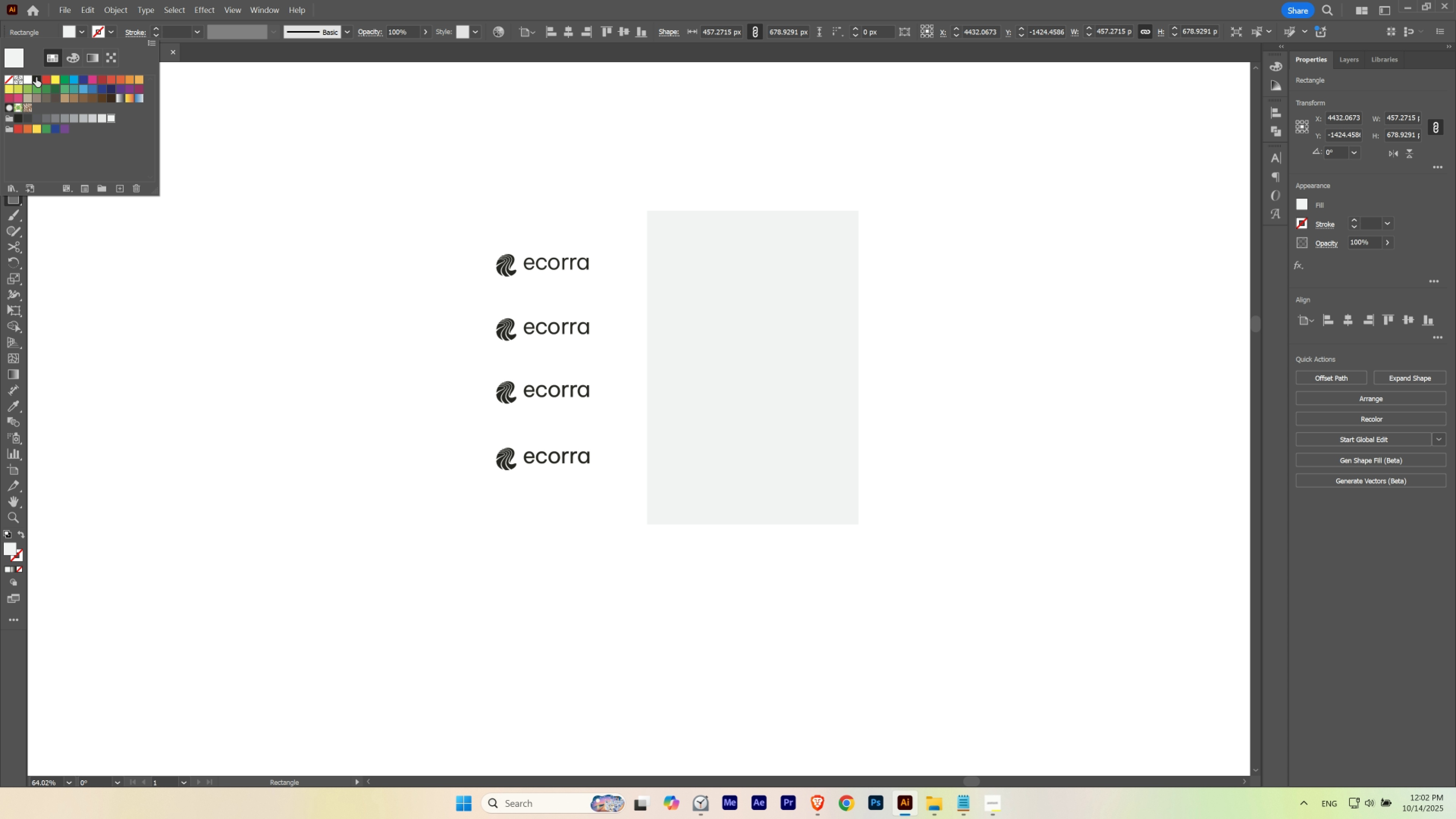 
left_click([36, 78])
 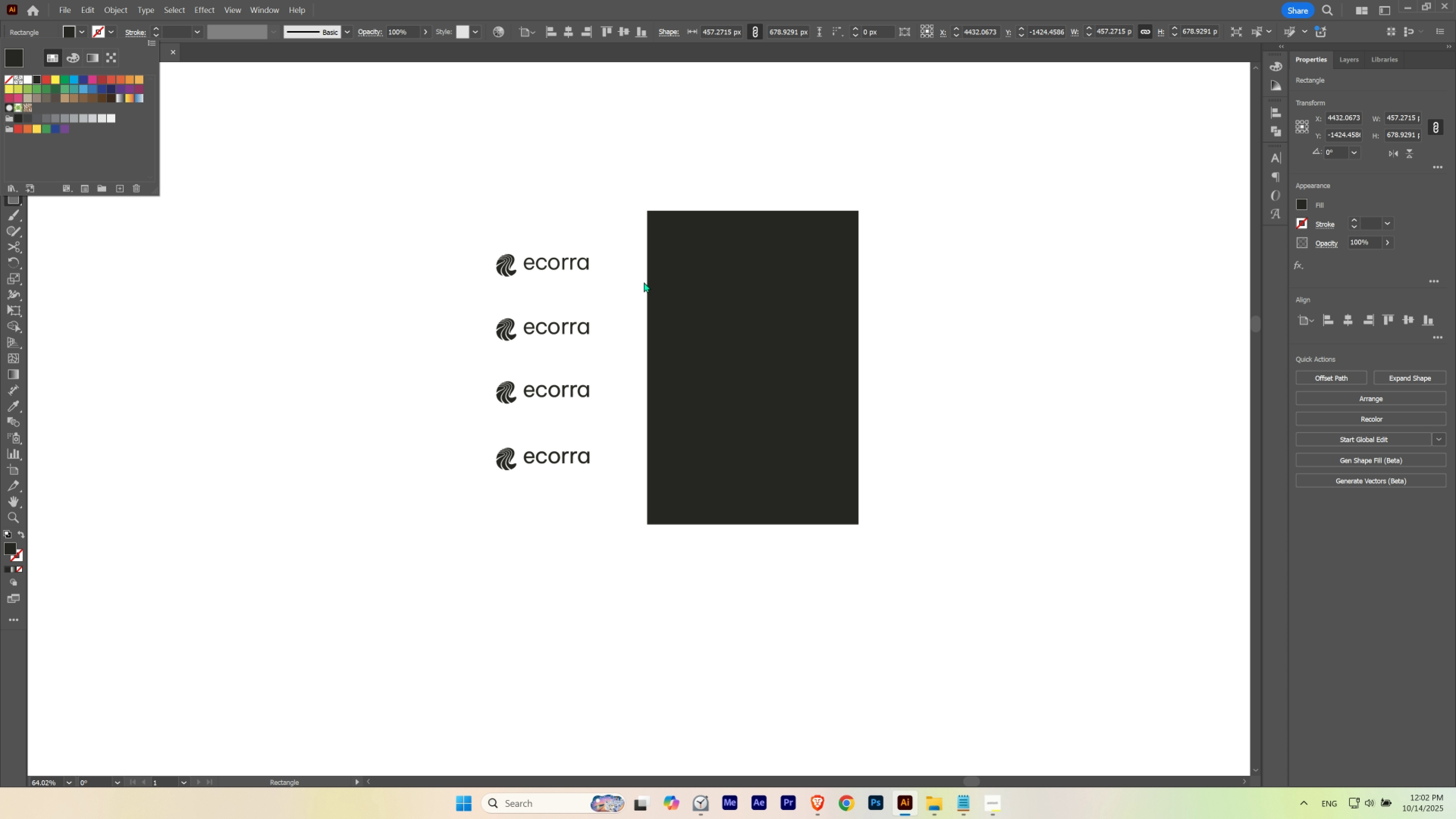 
type(vv)
 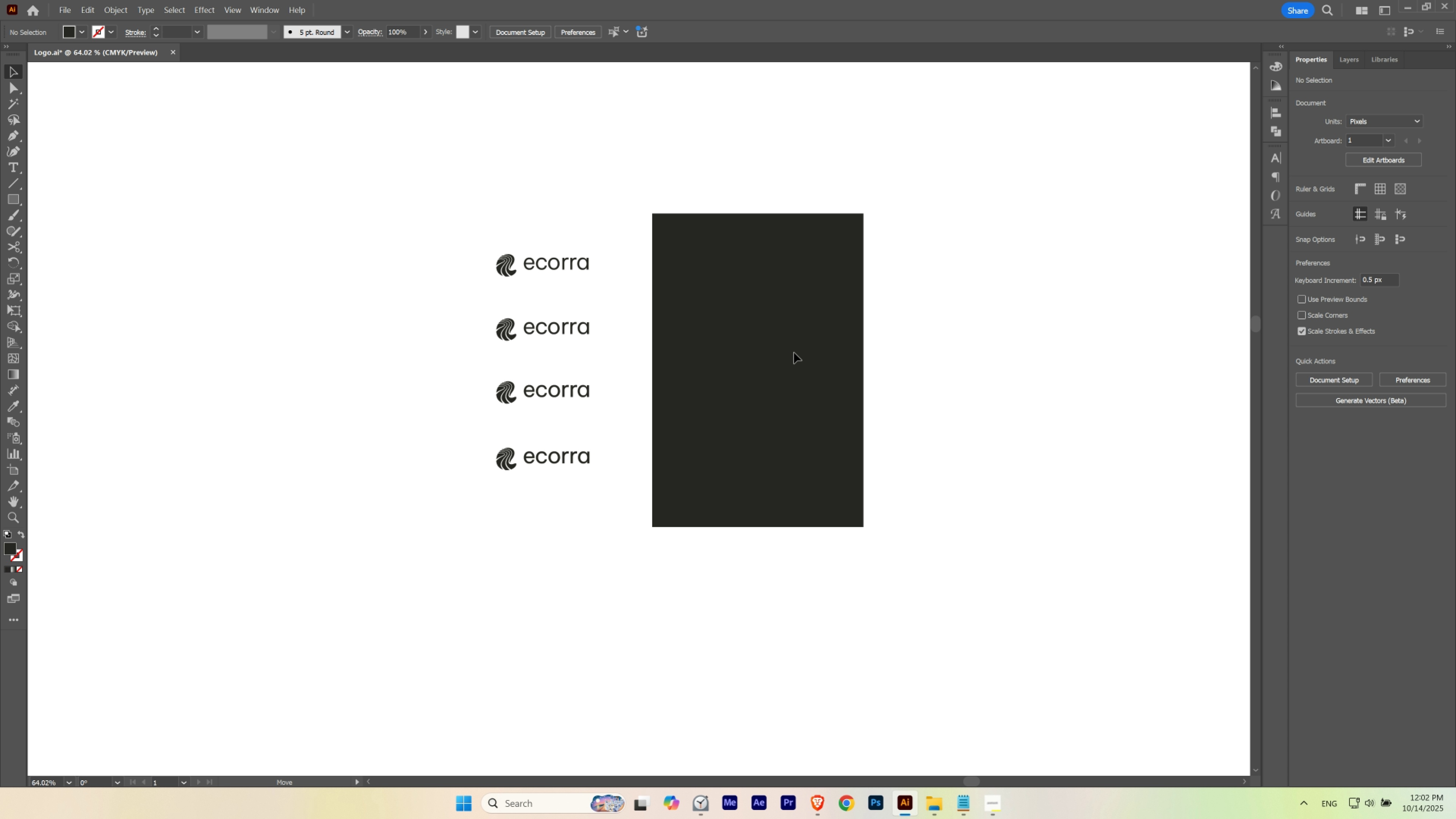 
key(Control+Shift+BracketLeft)
 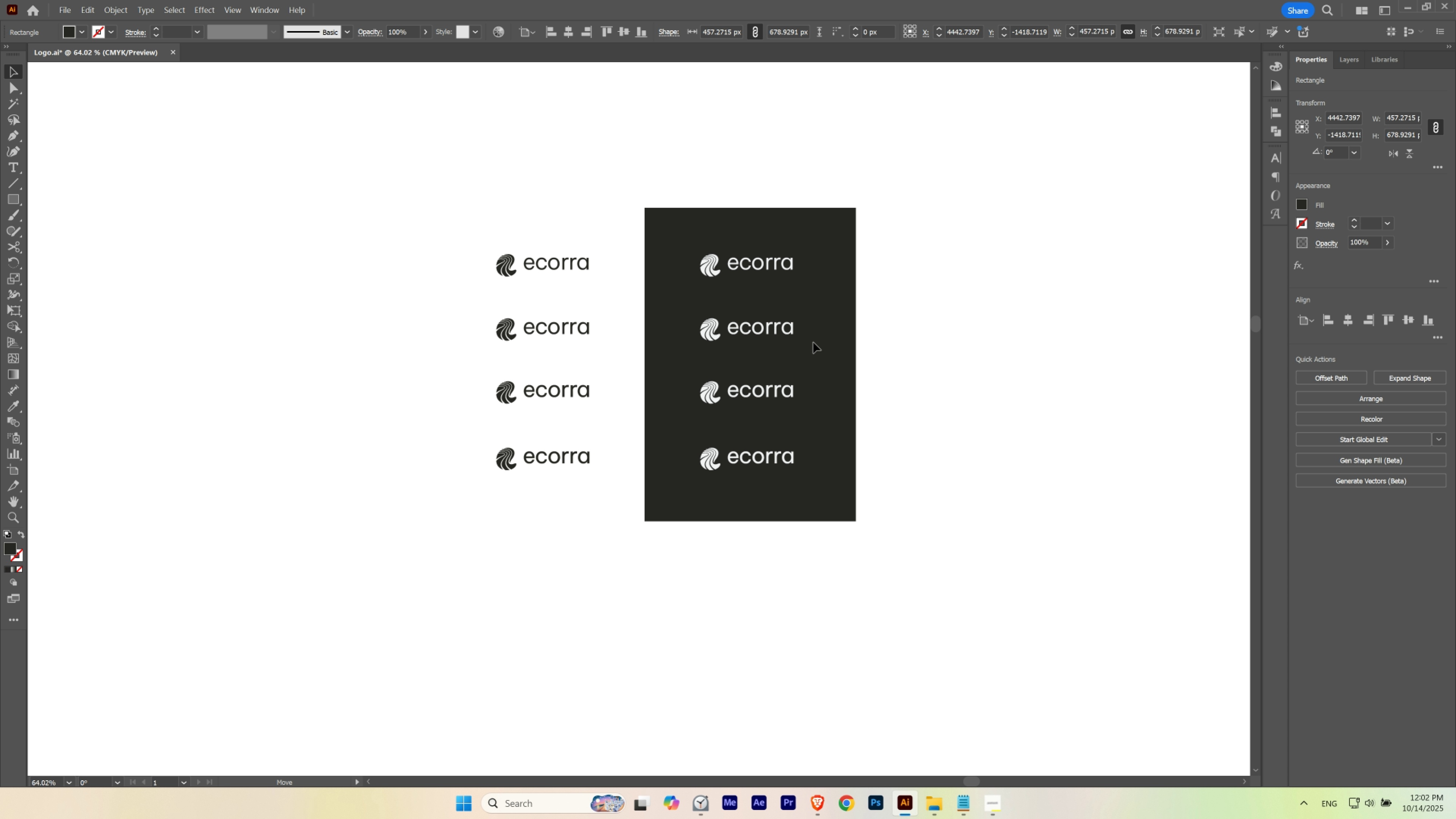 
left_click([1040, 371])
 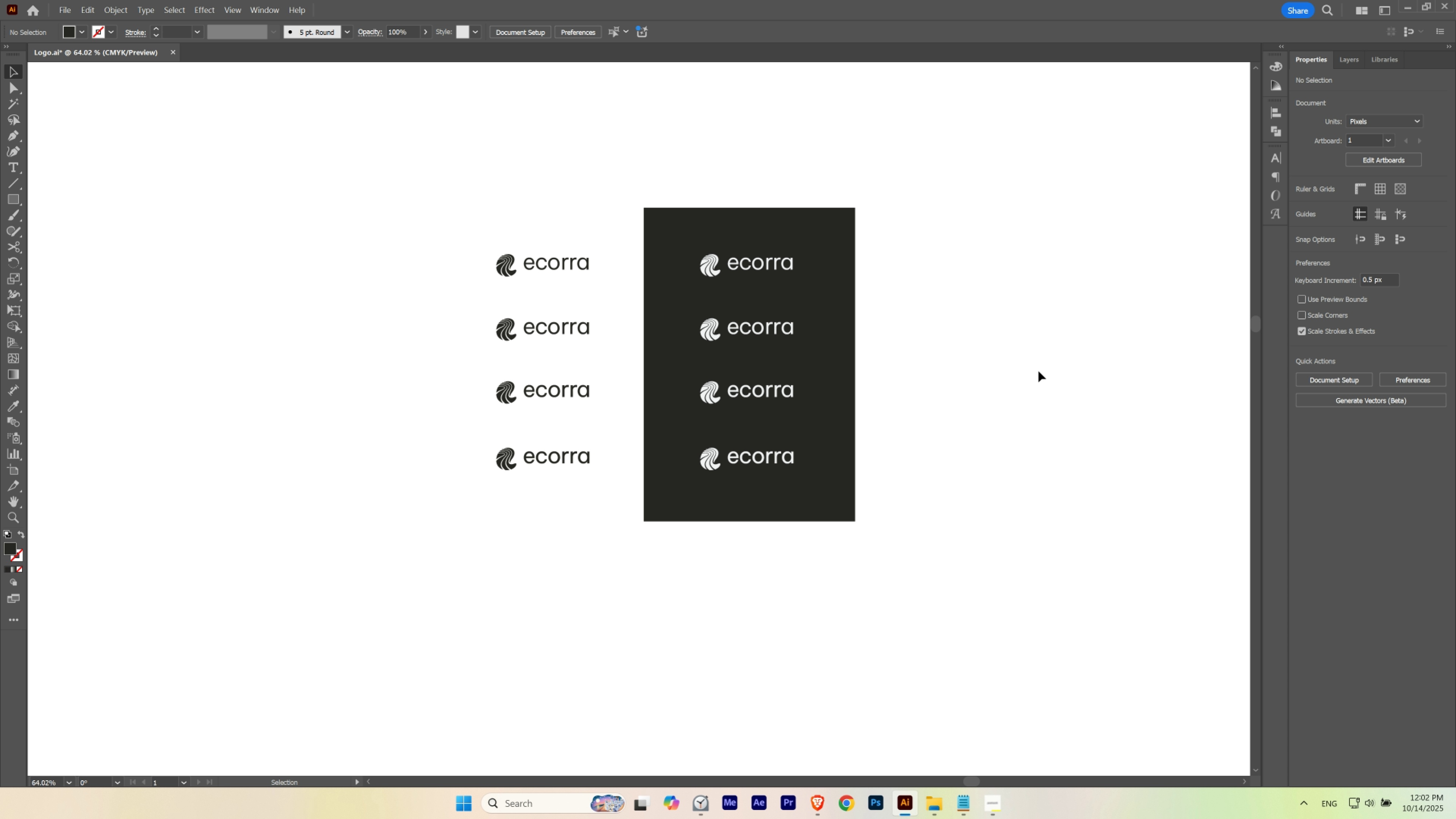 
hold_key(key=Space, duration=0.91)
 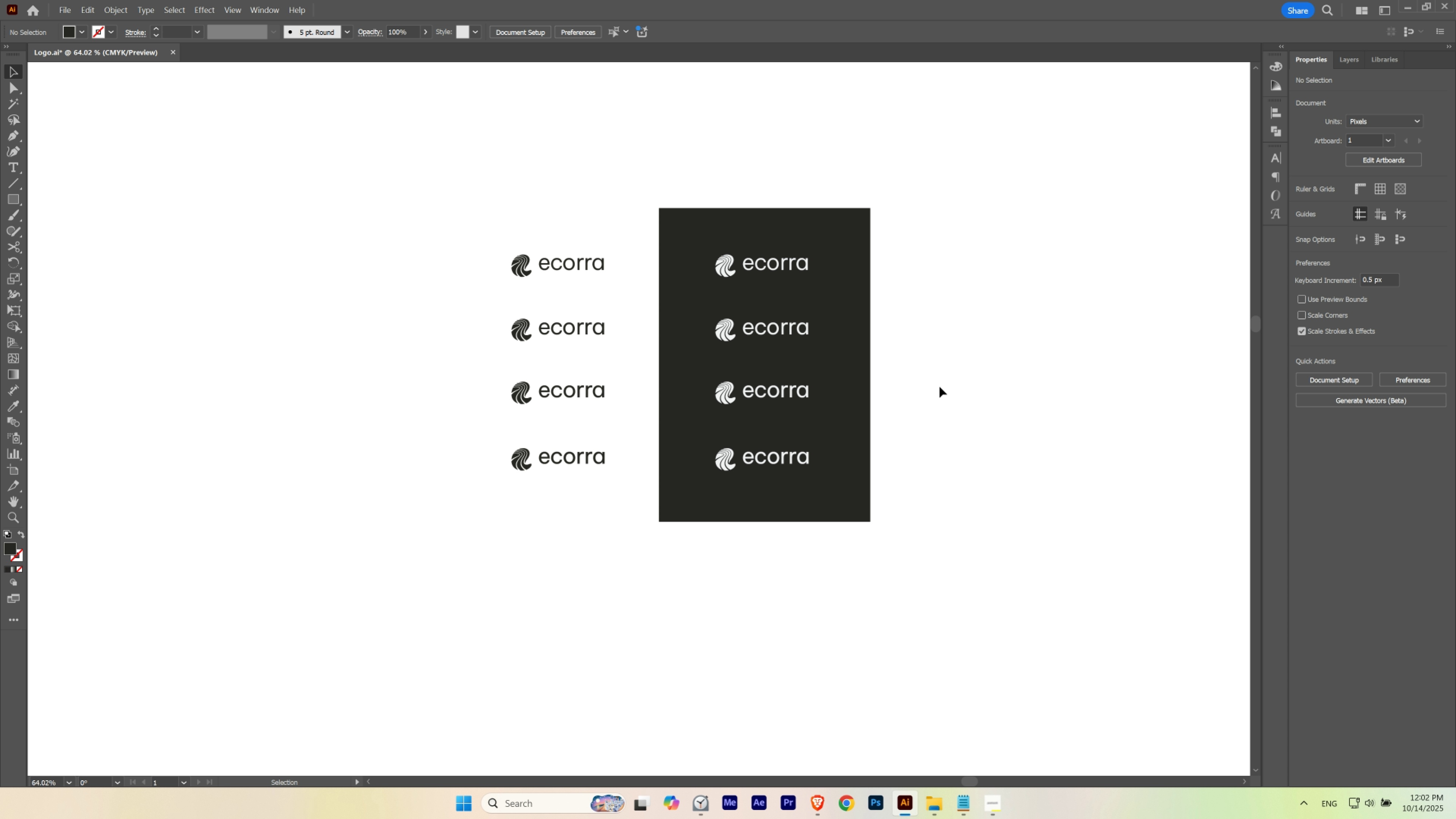 
left_click([939, 387])
 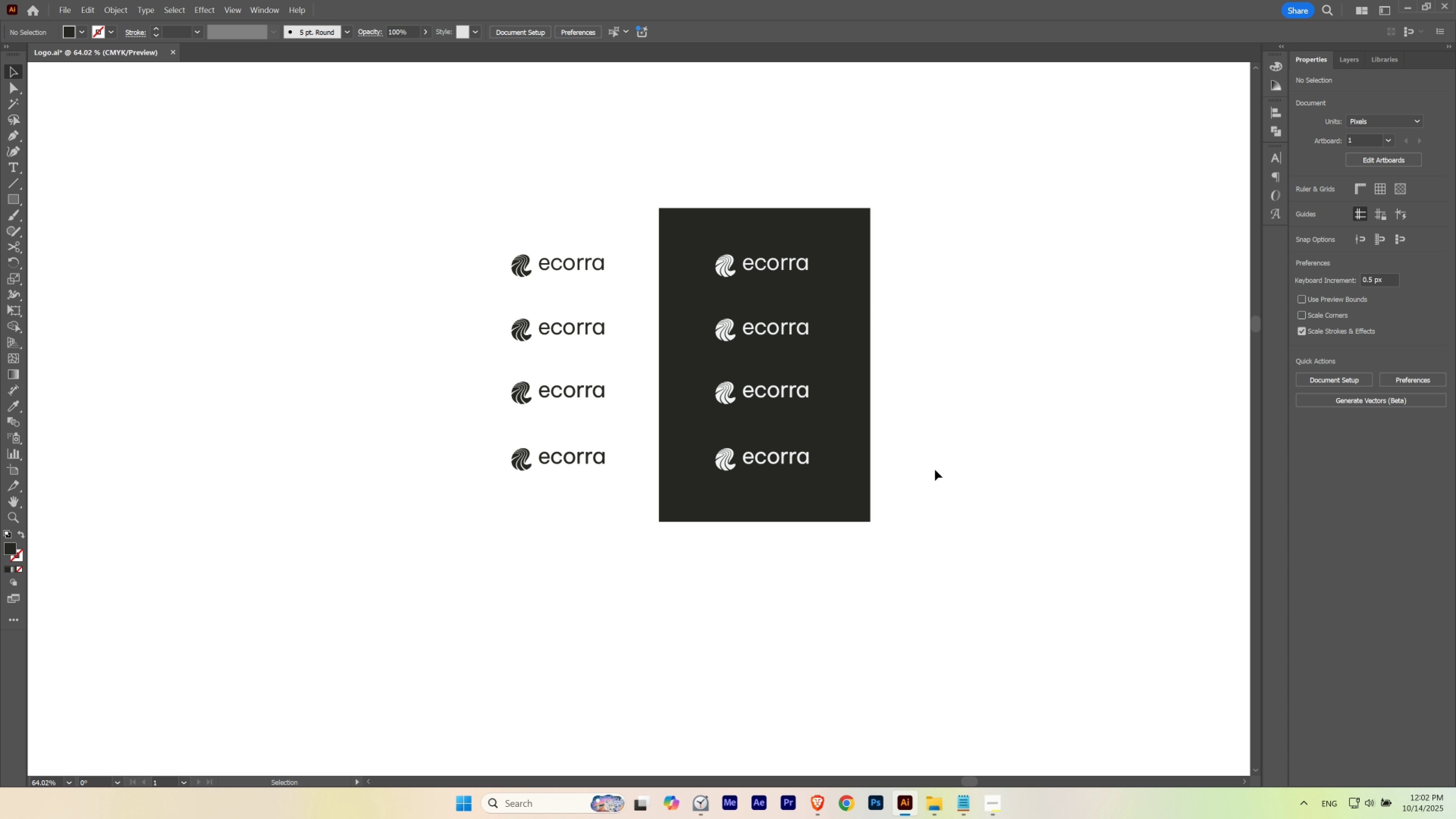 
wait(23.63)
 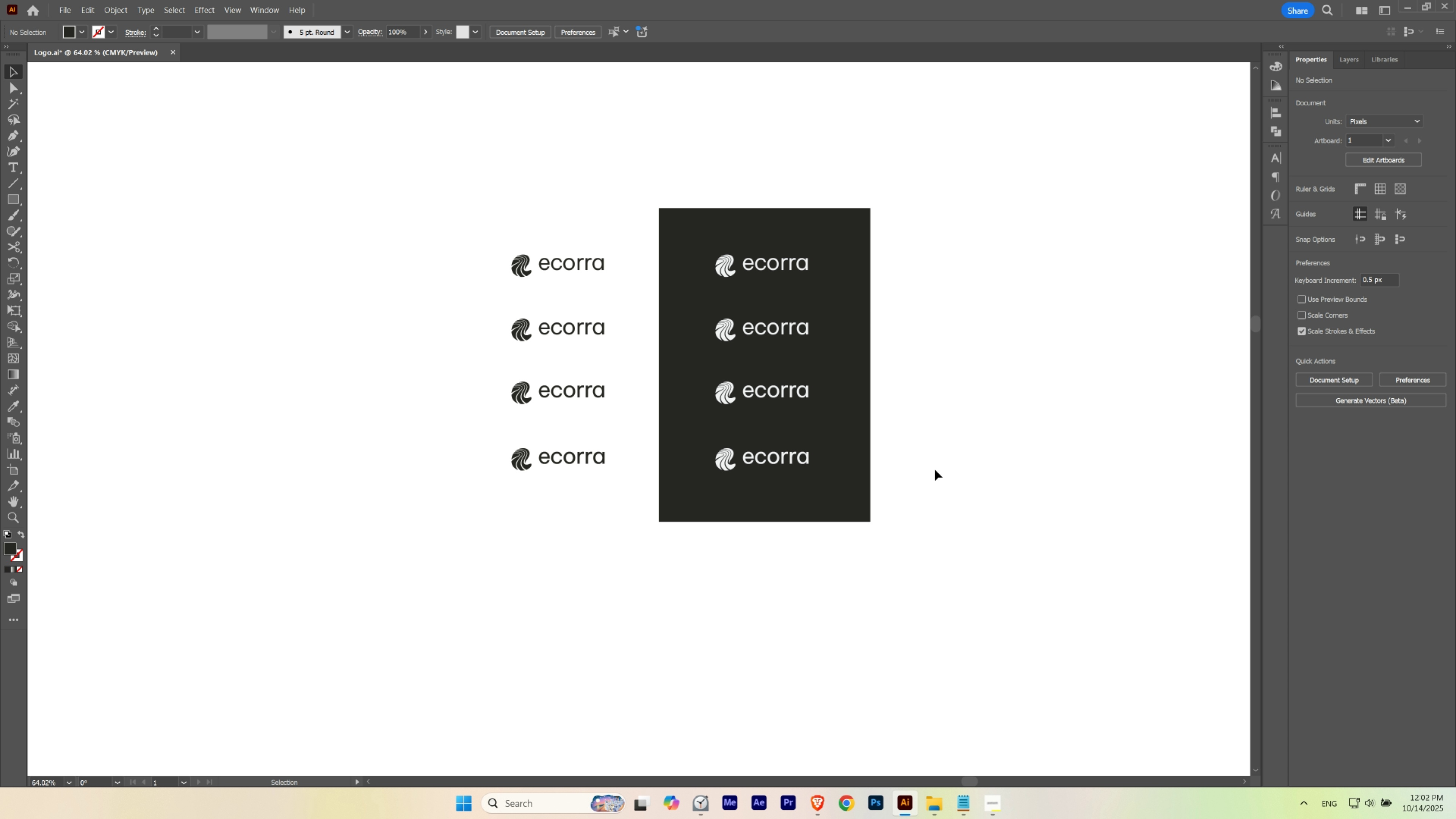 
left_click([935, 470])
 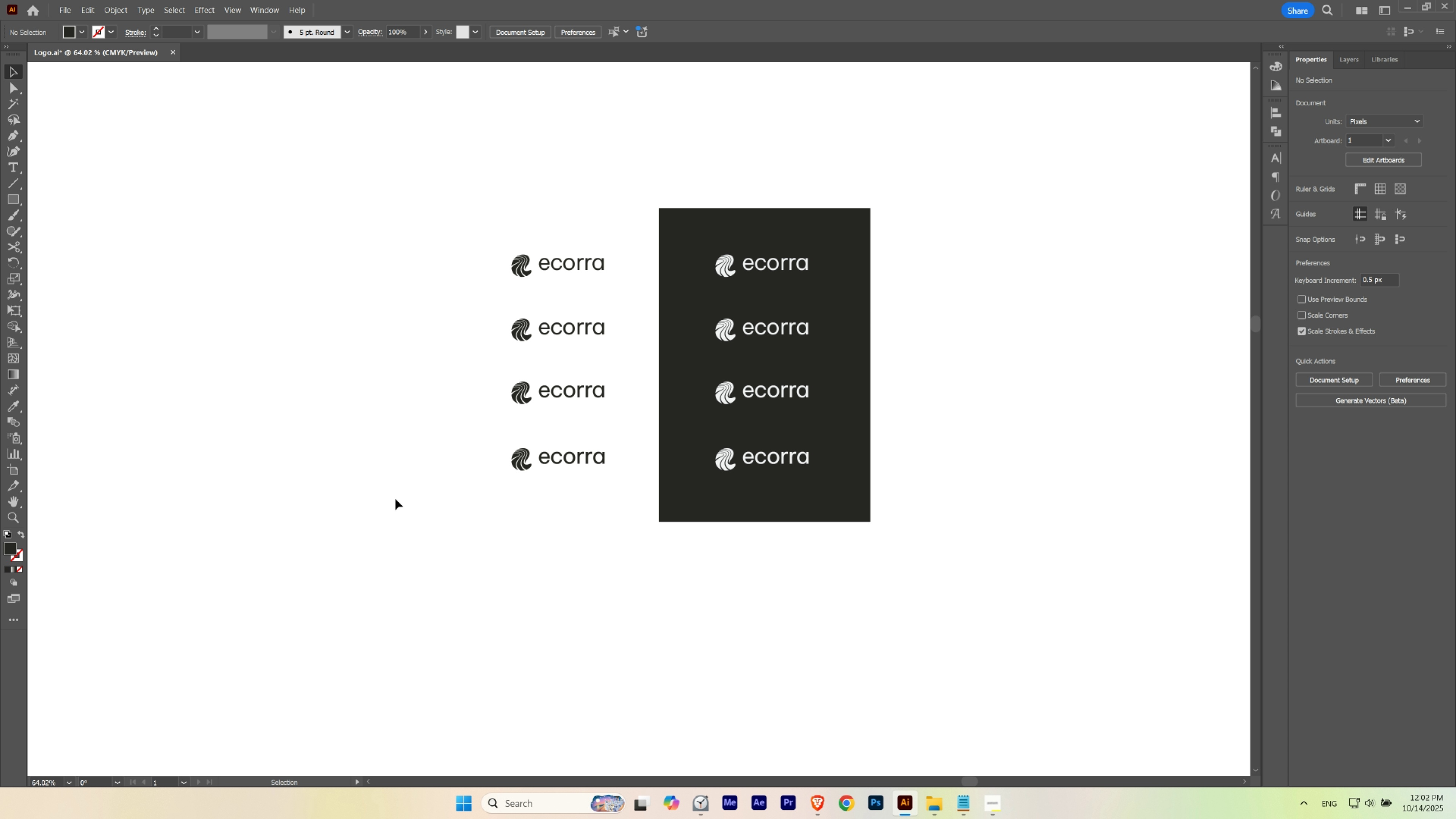 
hold_key(key=ControlLeft, duration=1.02)
 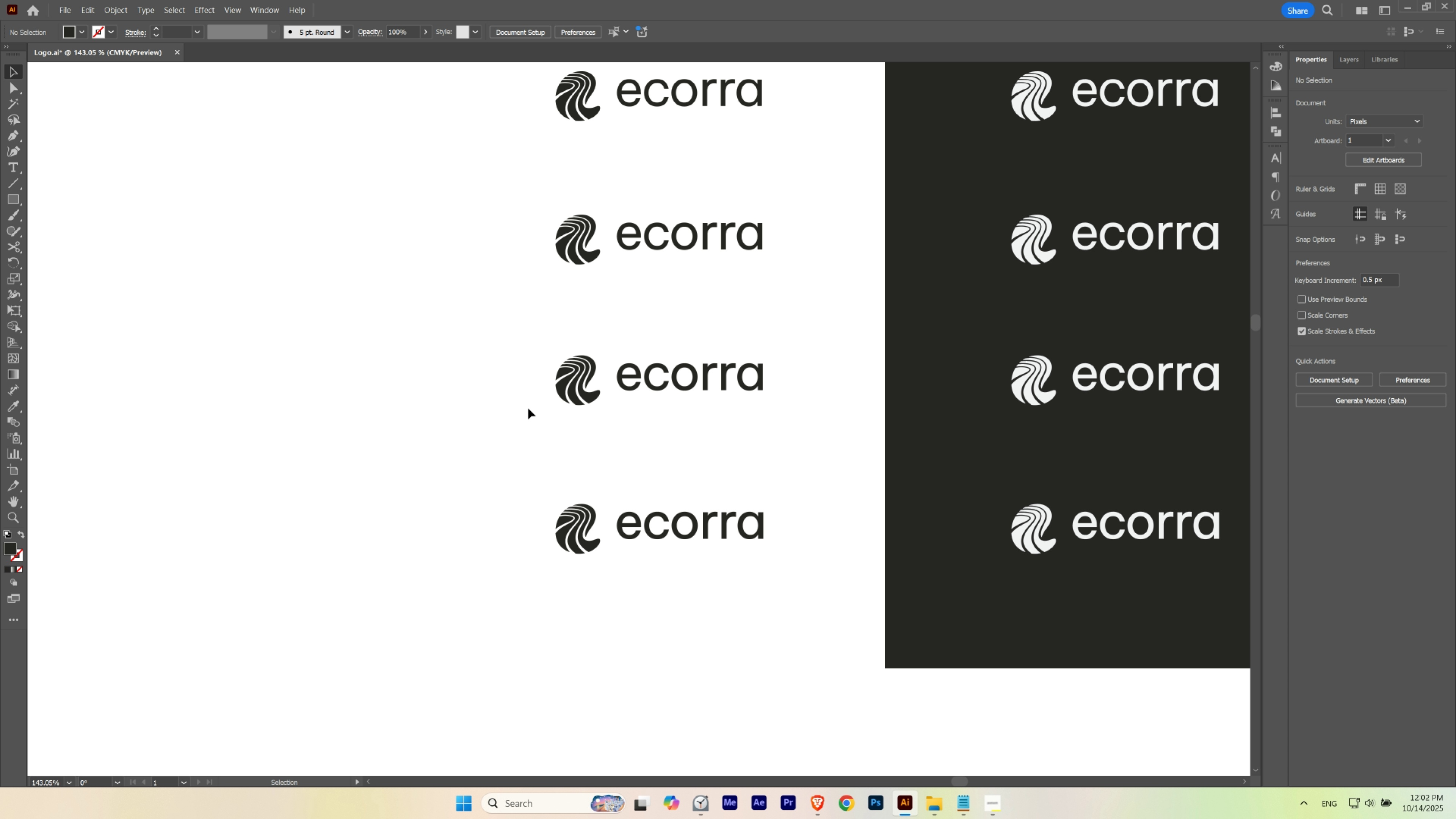 
hold_key(key=Space, duration=1.11)
 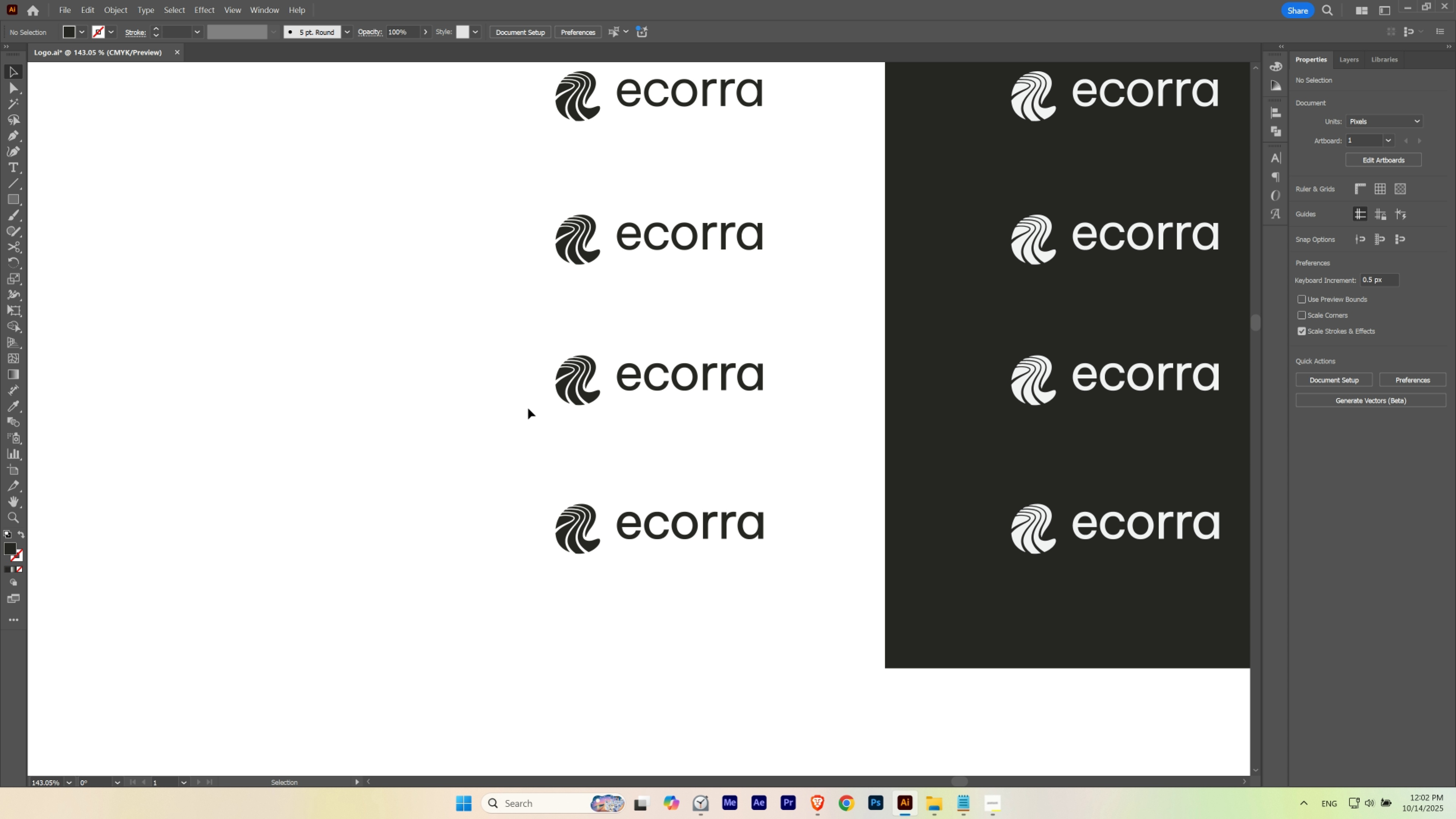 
type(lv)
 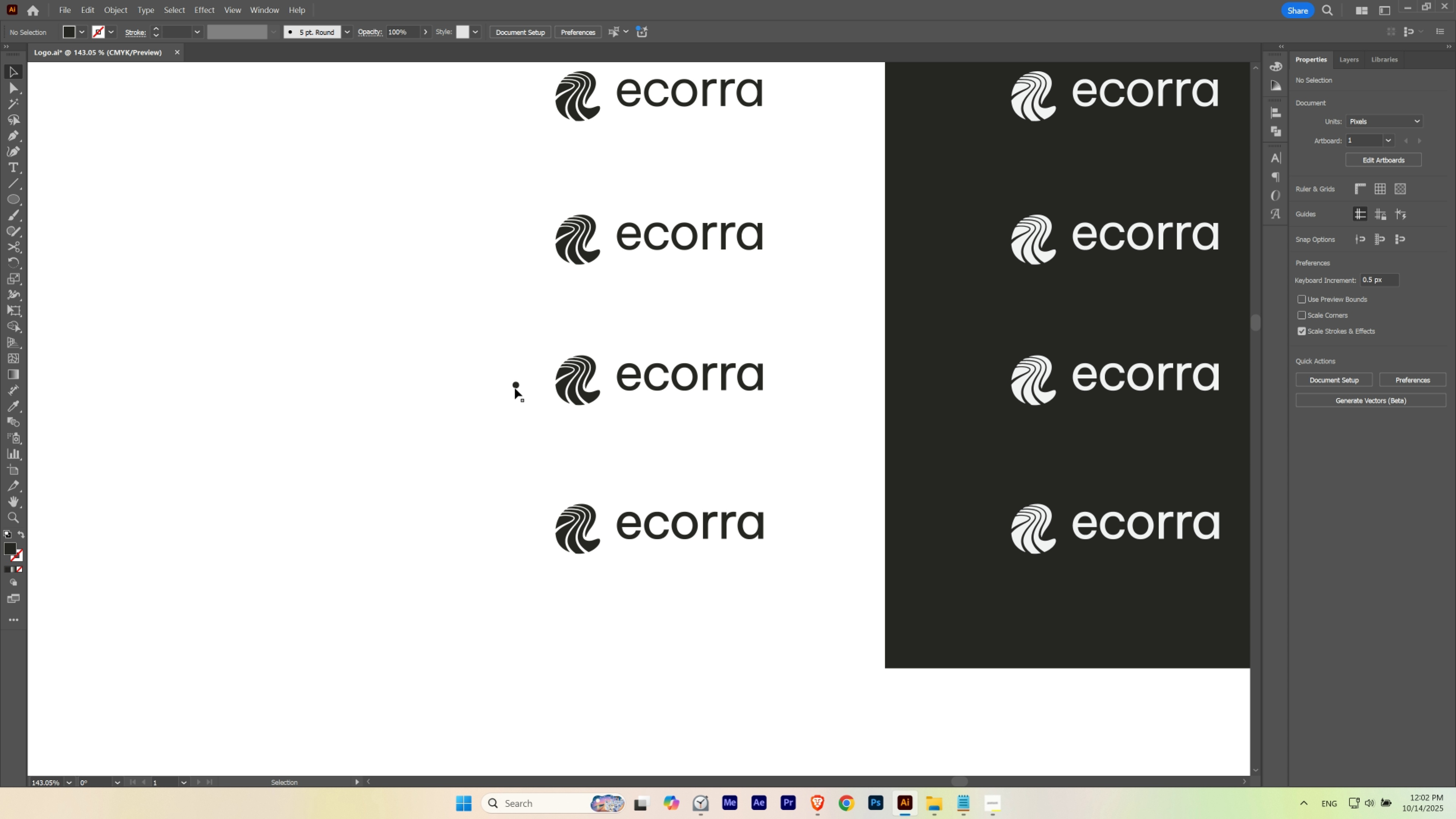 
left_click([67, 29])
 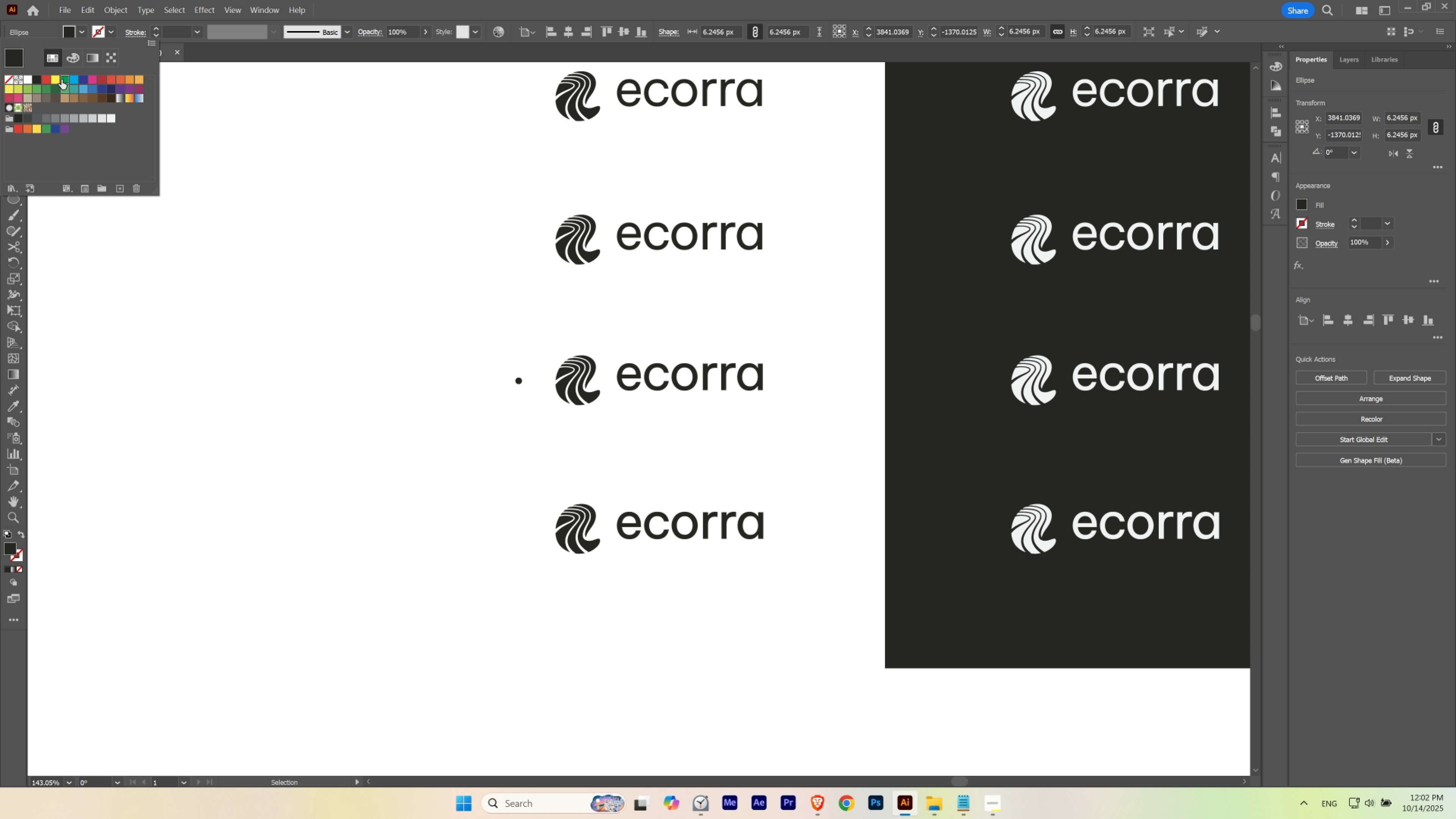 
left_click([61, 80])
 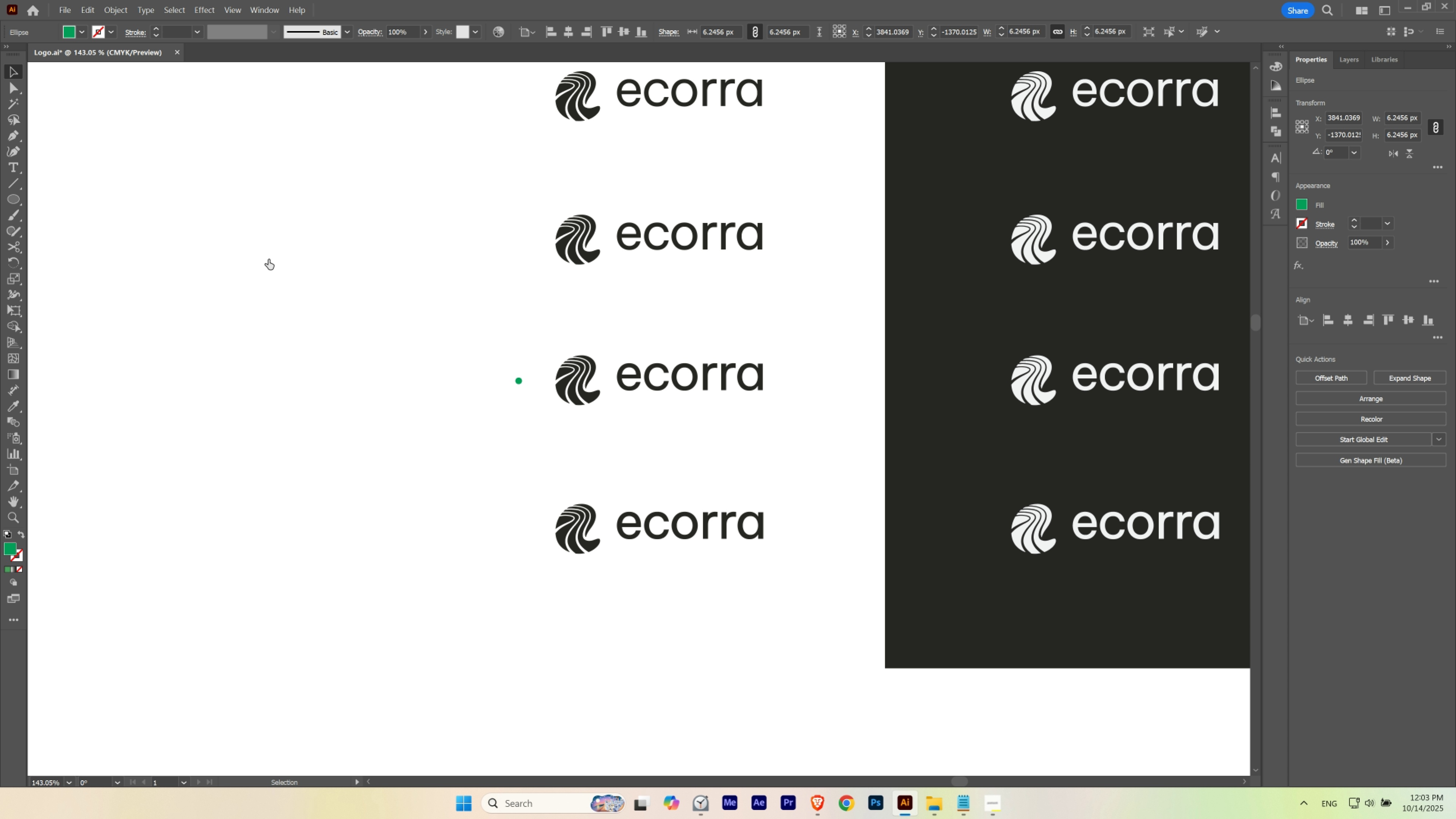 
double_click([364, 296])
 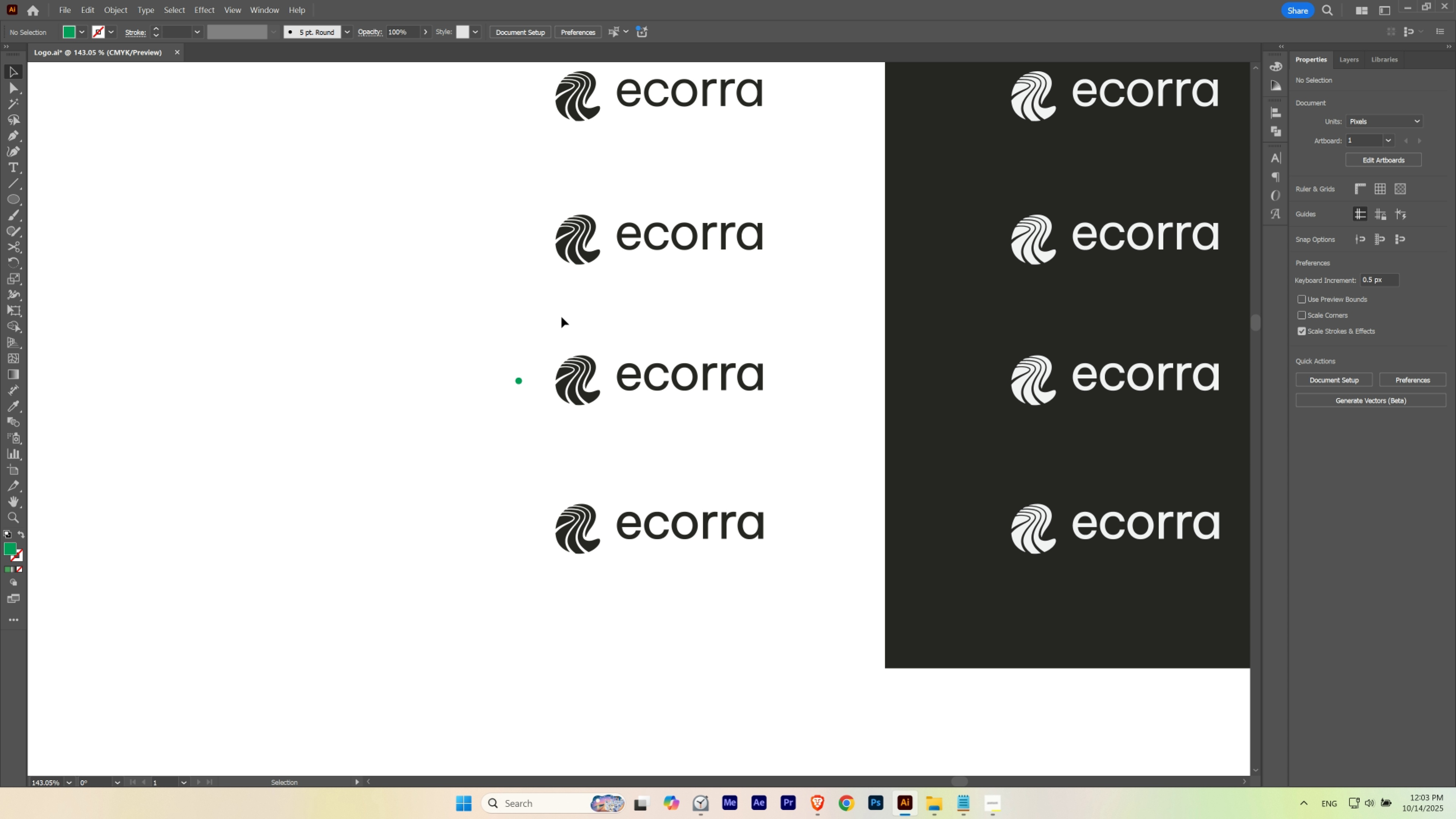 
hold_key(key=ControlLeft, duration=0.56)
 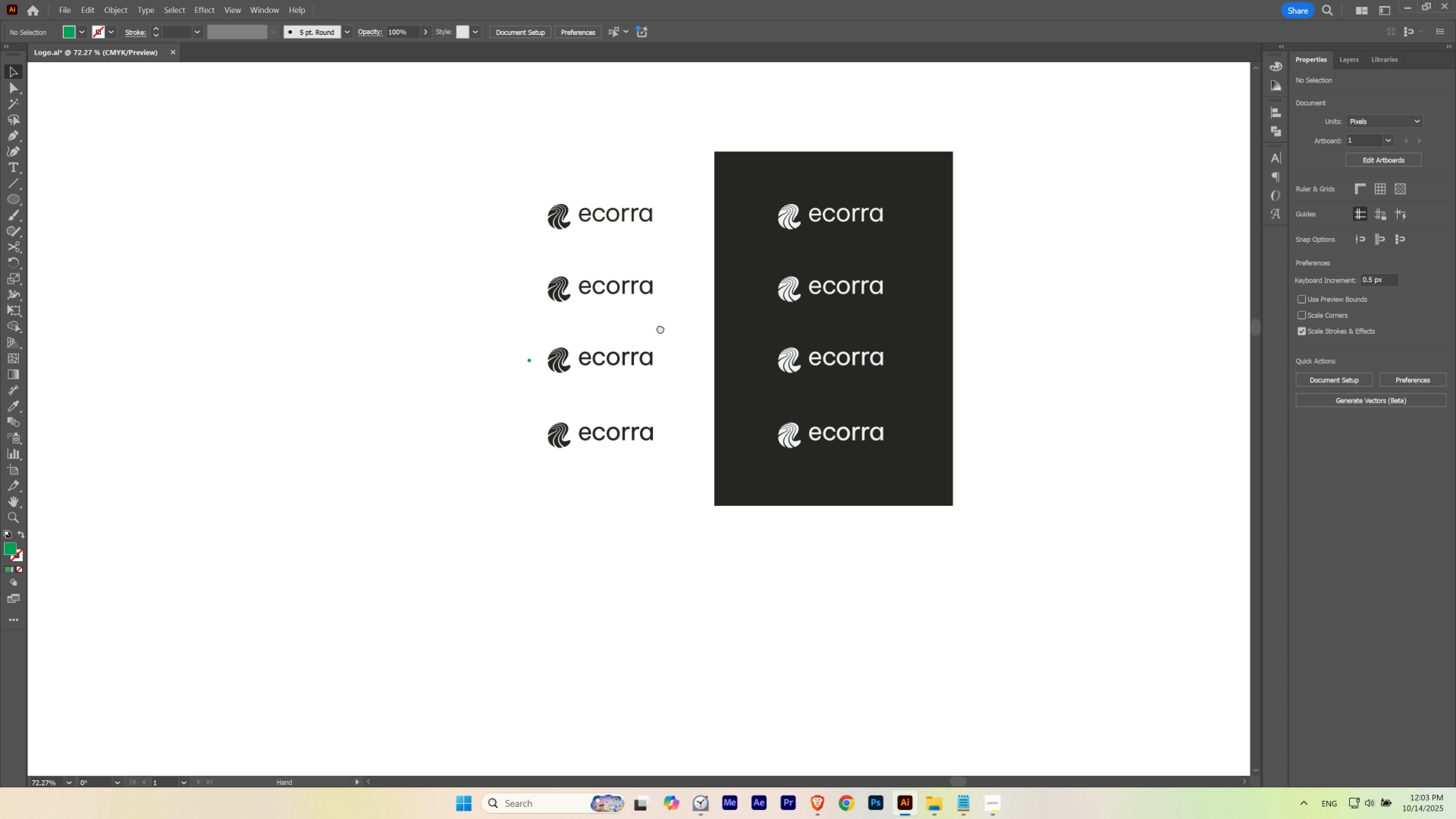 
hold_key(key=Space, duration=1.51)
 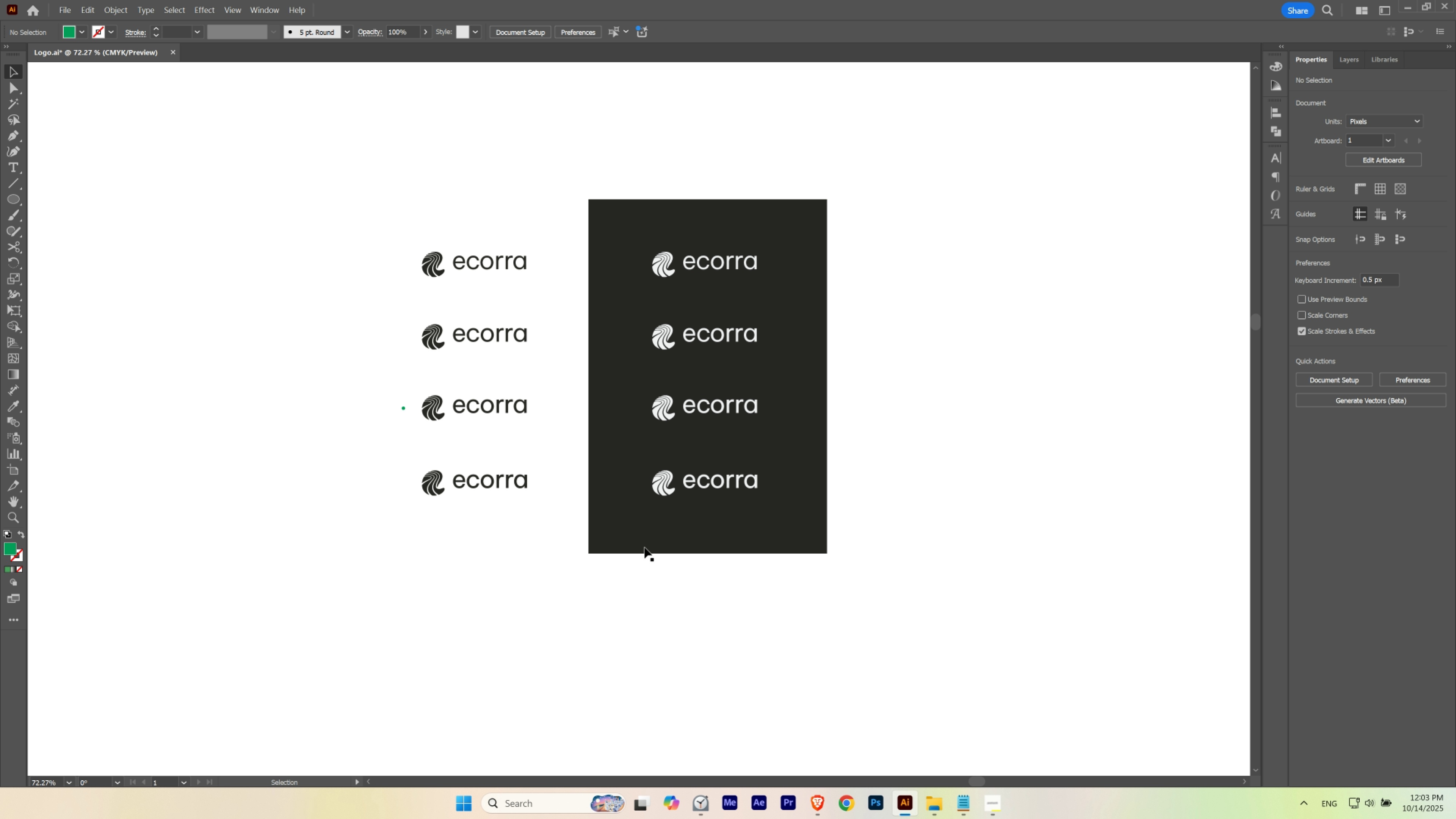 
key(V)
 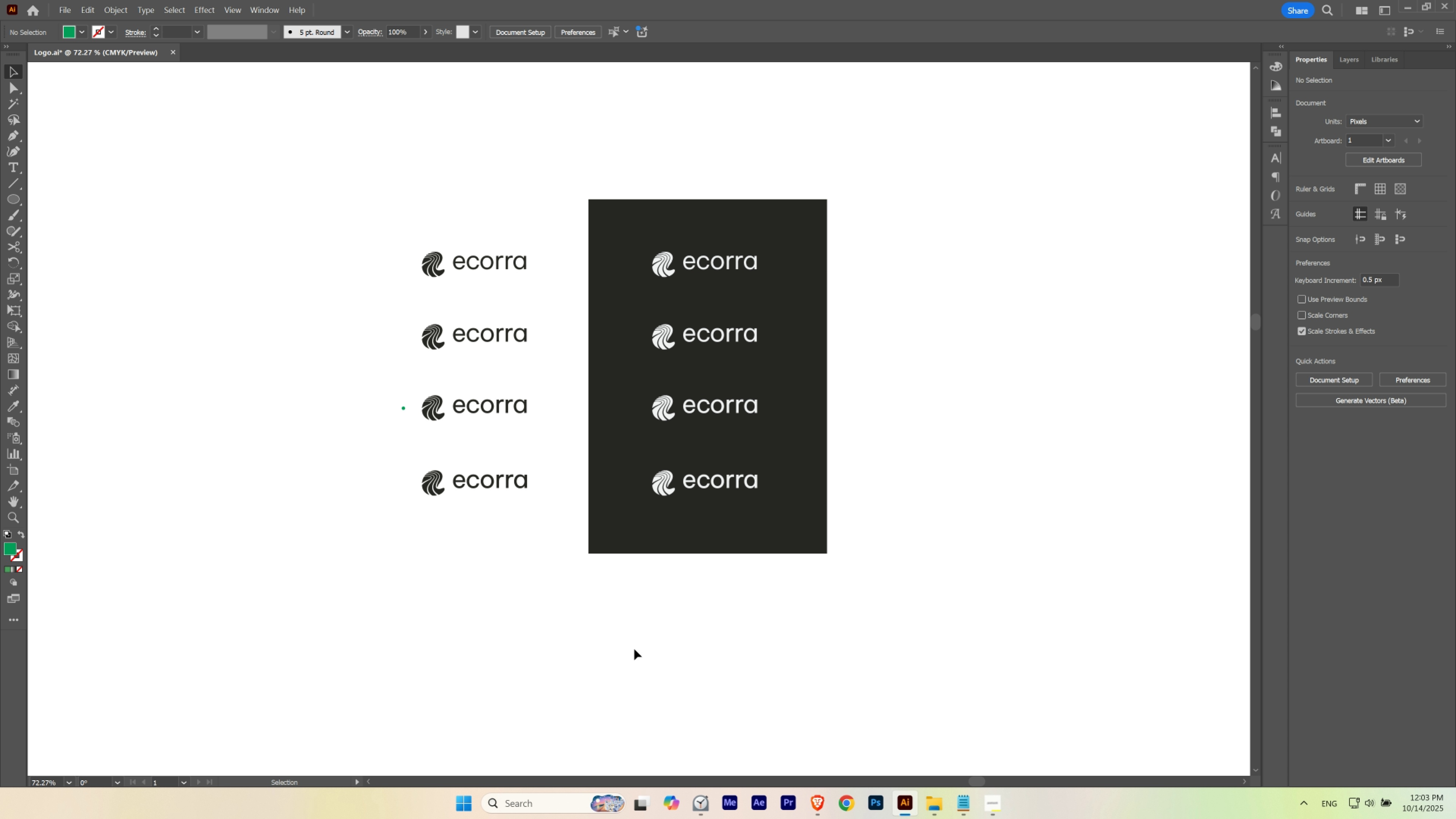 
left_click([634, 649])
 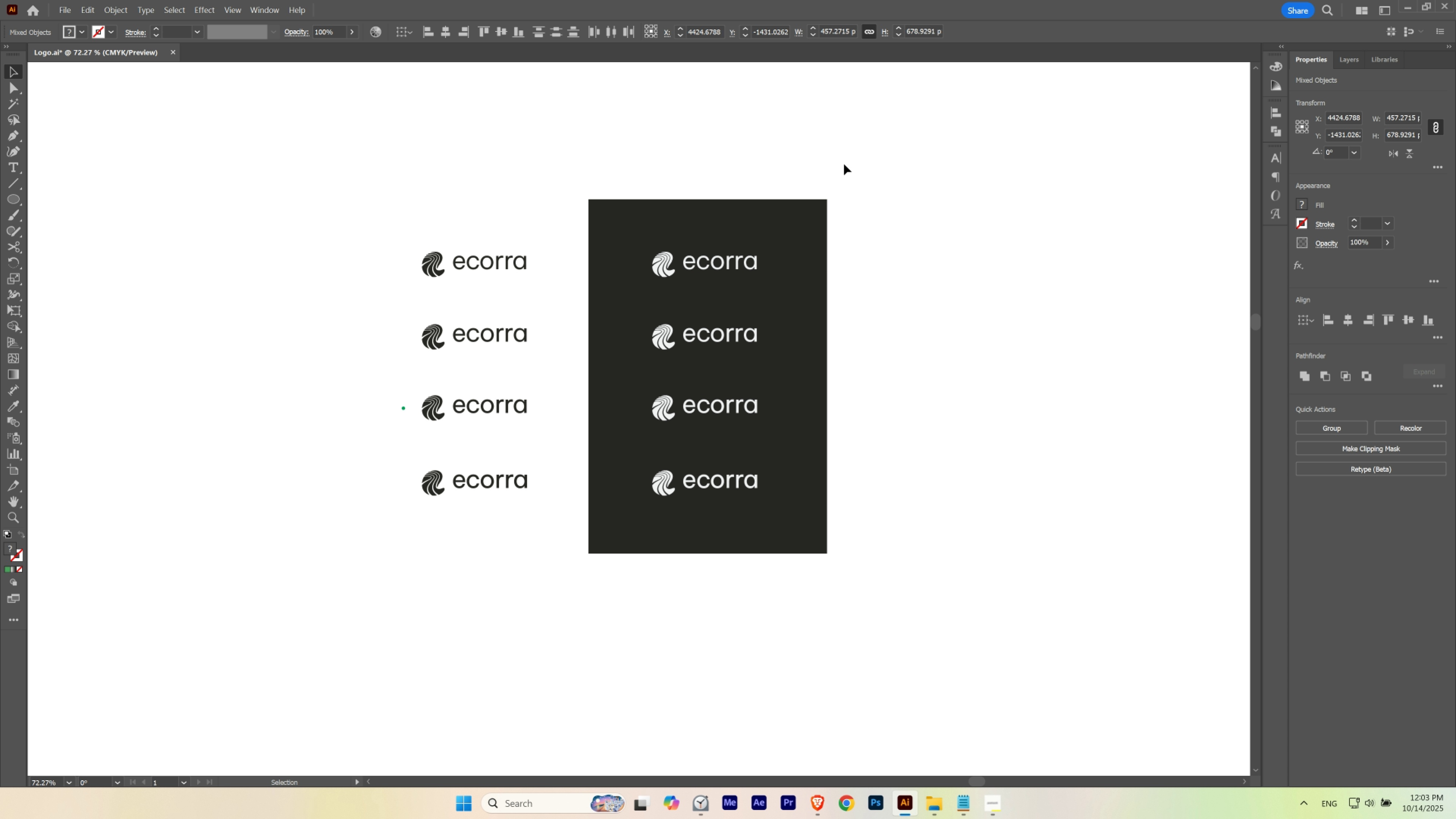 
key(Delete)
 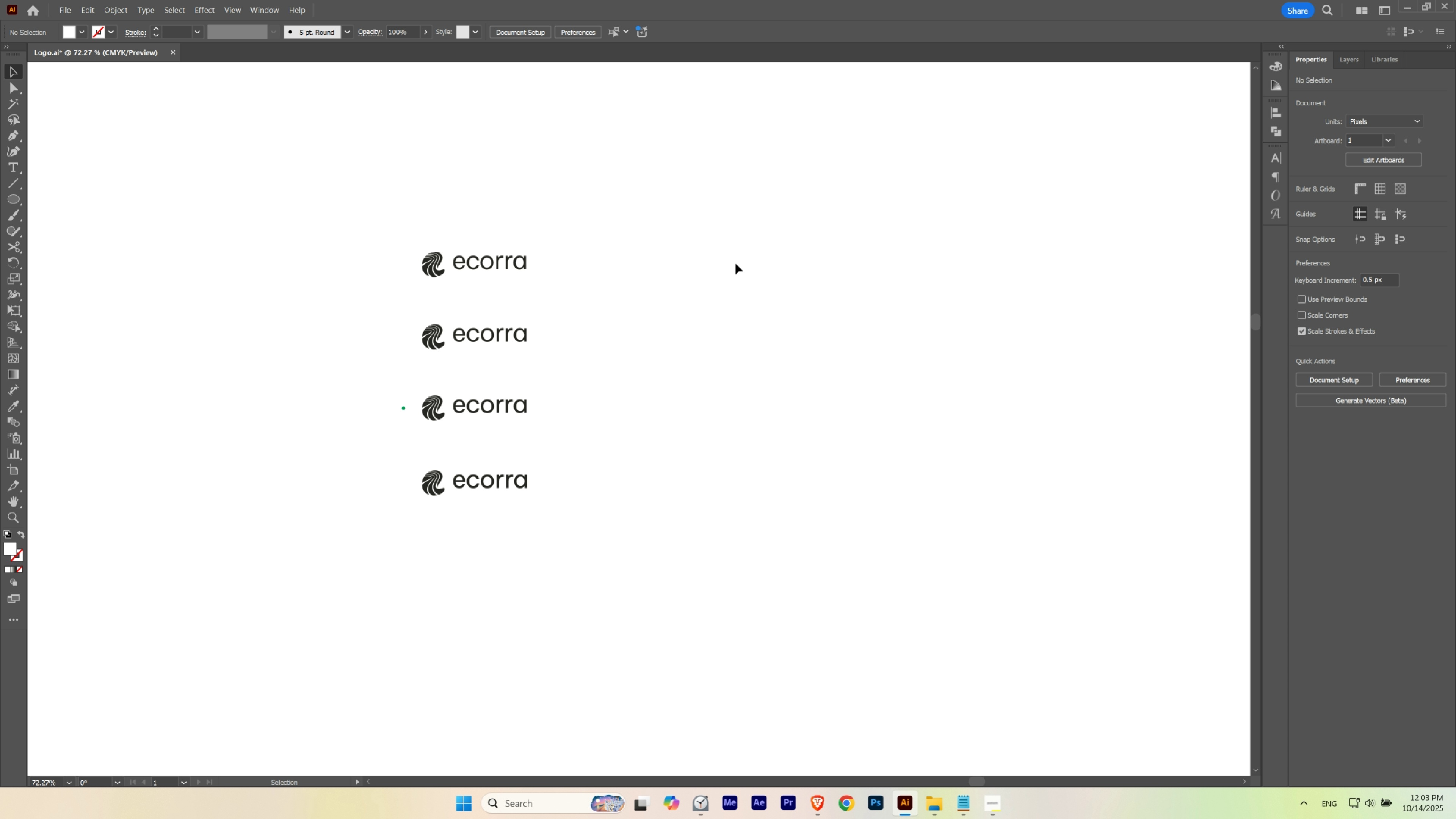 
left_click([735, 263])
 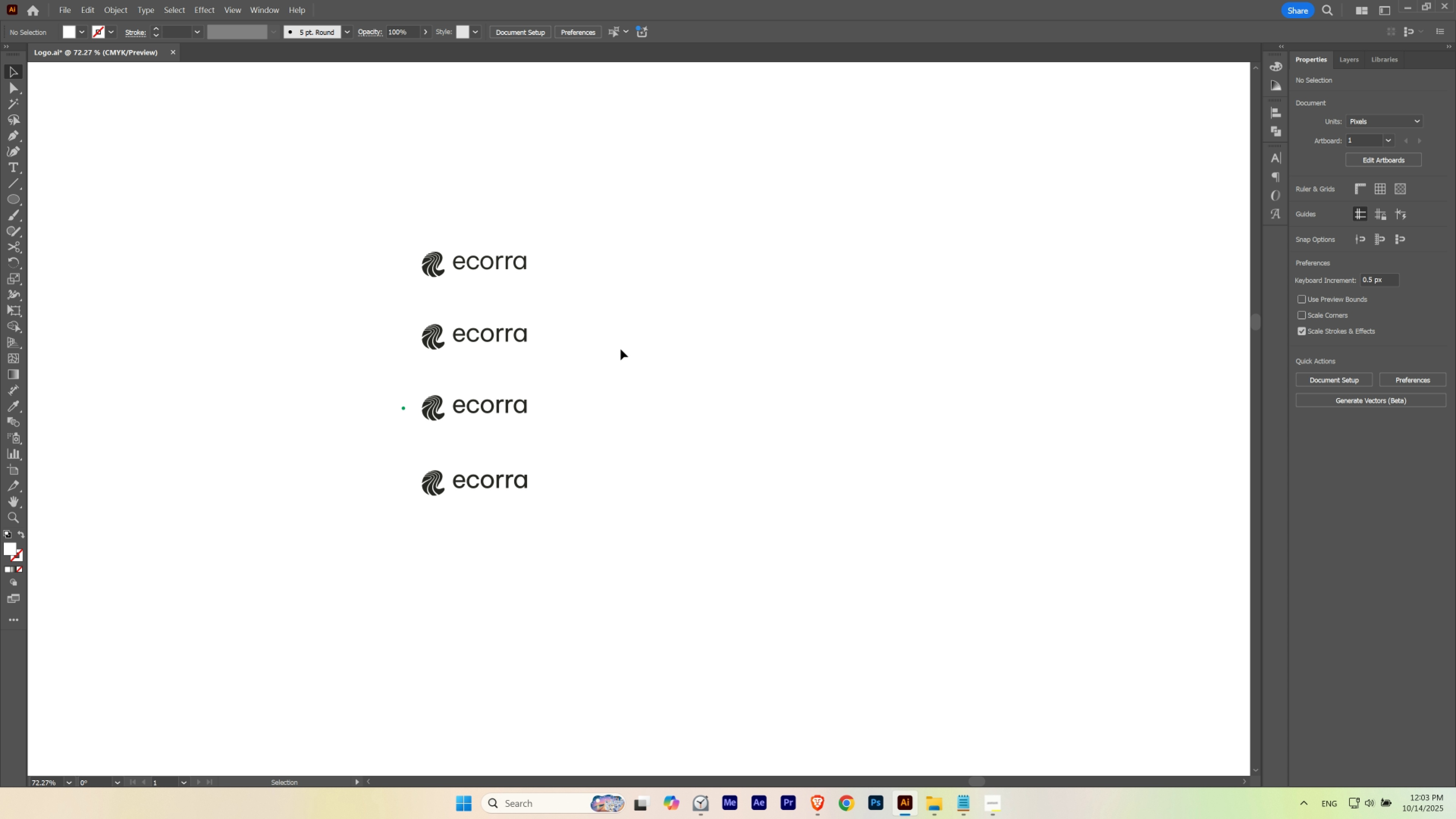 
hold_key(key=Space, duration=2.09)
 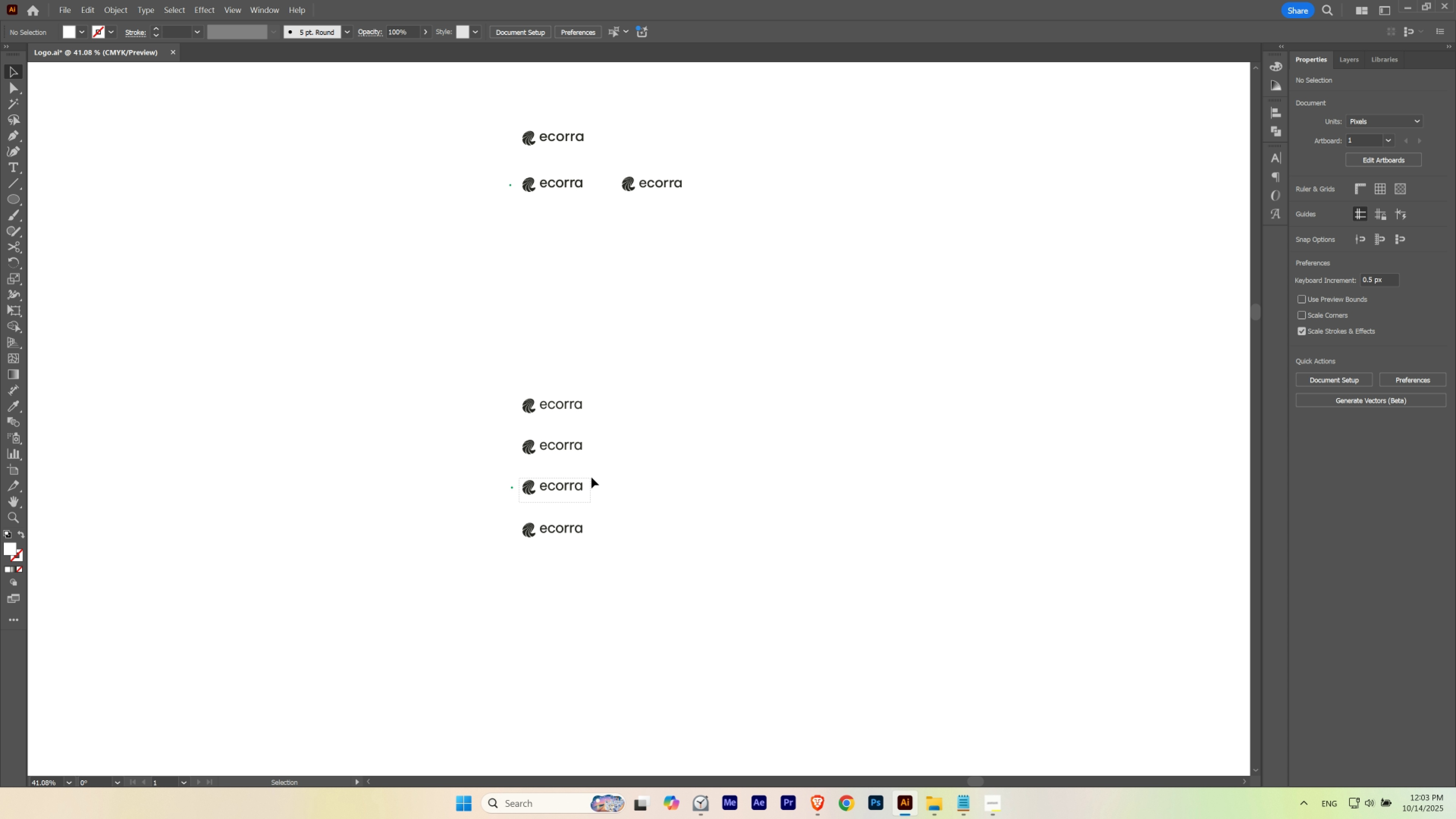 
hold_key(key=ControlLeft, duration=0.47)
 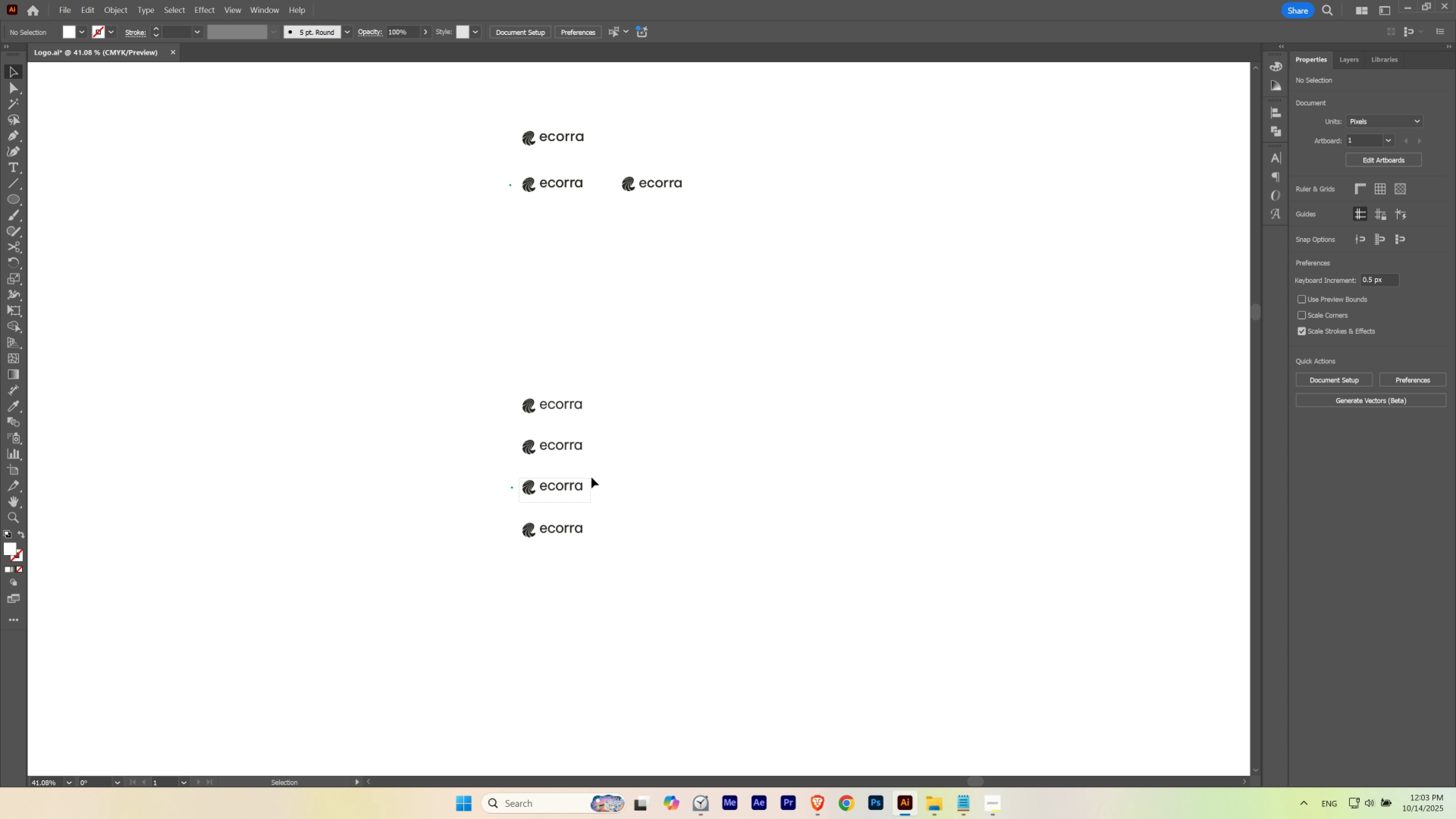 
hold_key(key=Space, duration=0.56)
 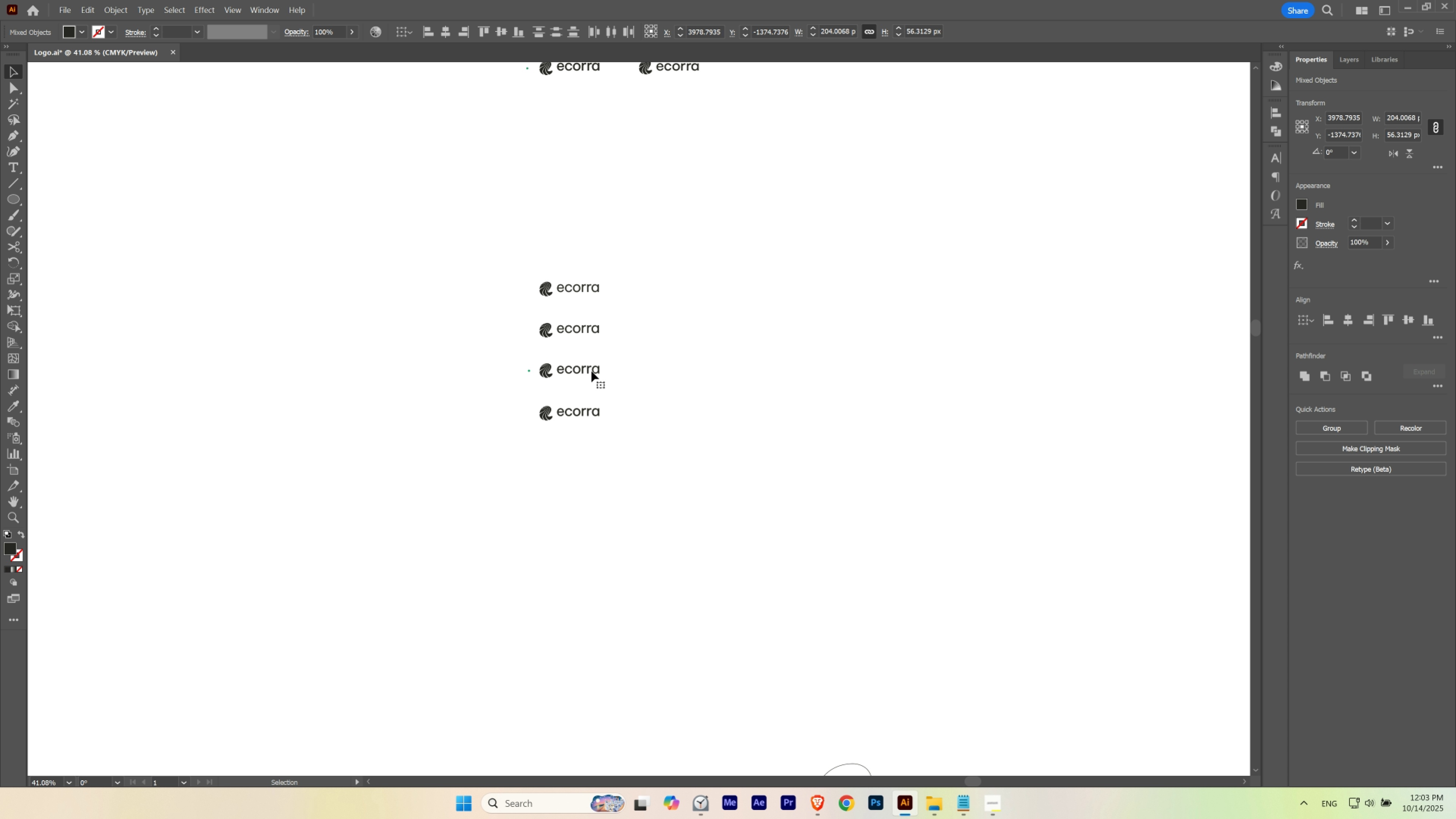 
hold_key(key=AltLeft, duration=1.04)
 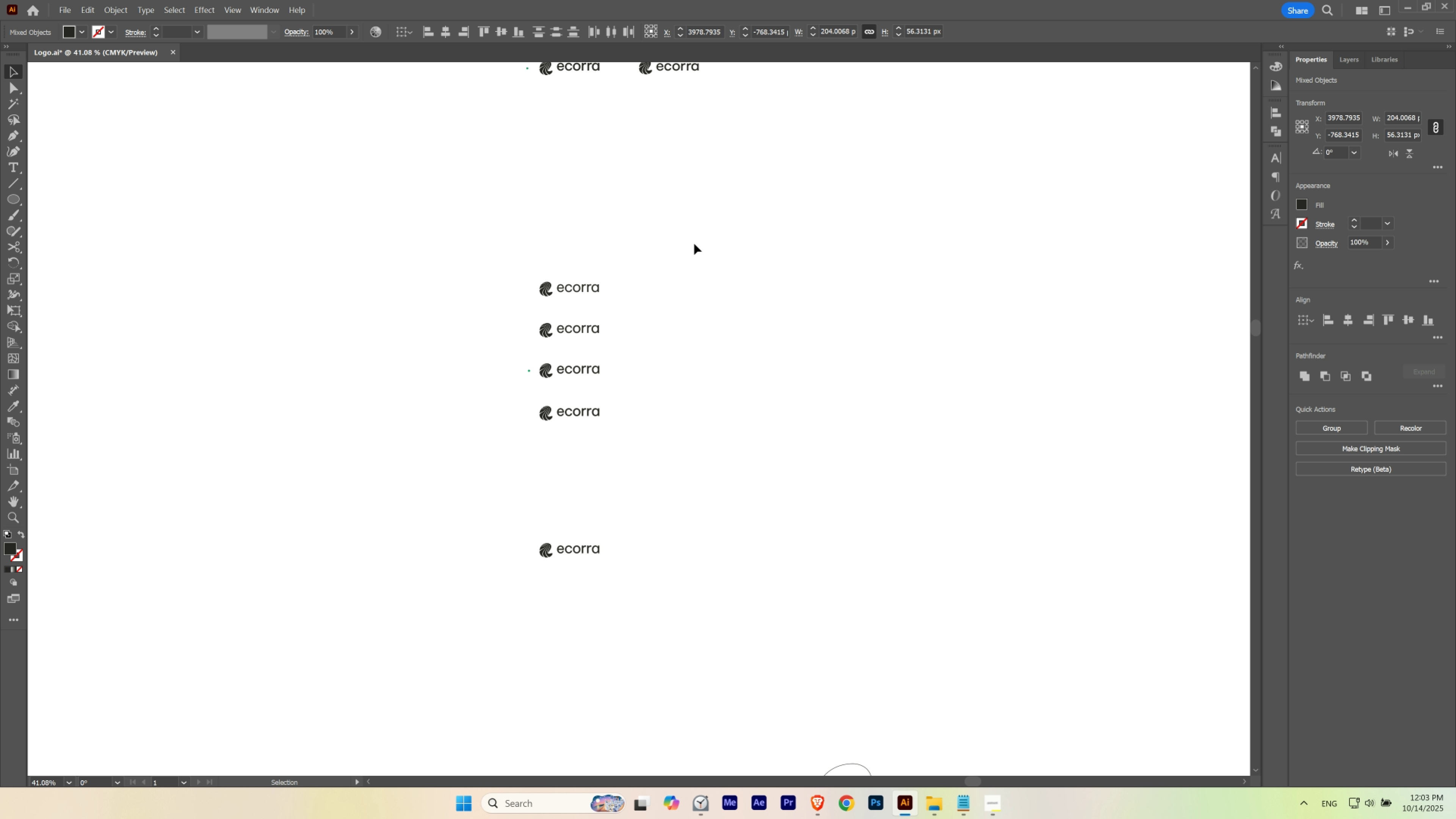 
hold_key(key=ShiftLeft, duration=0.72)
 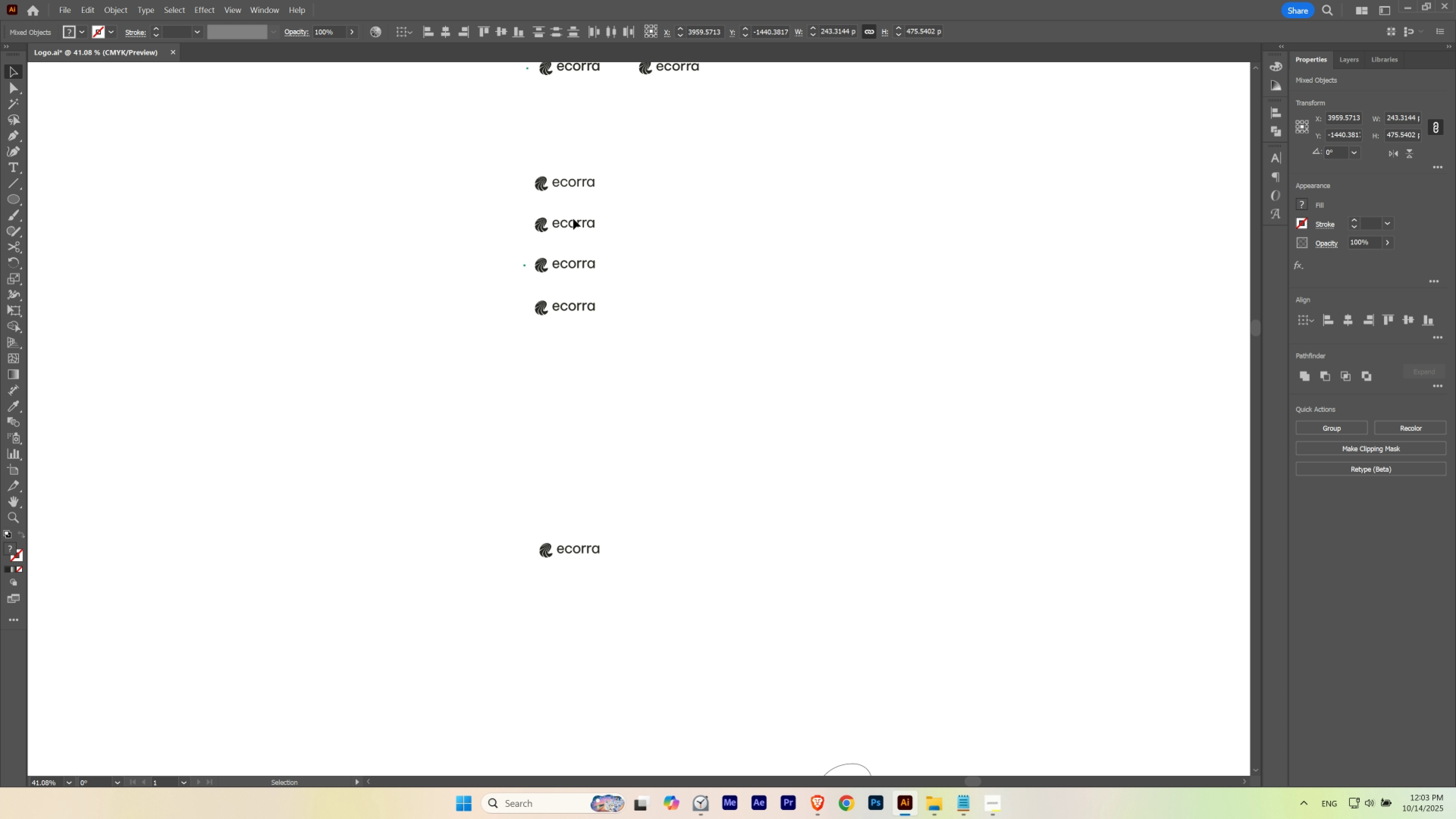 
left_click([738, 257])
 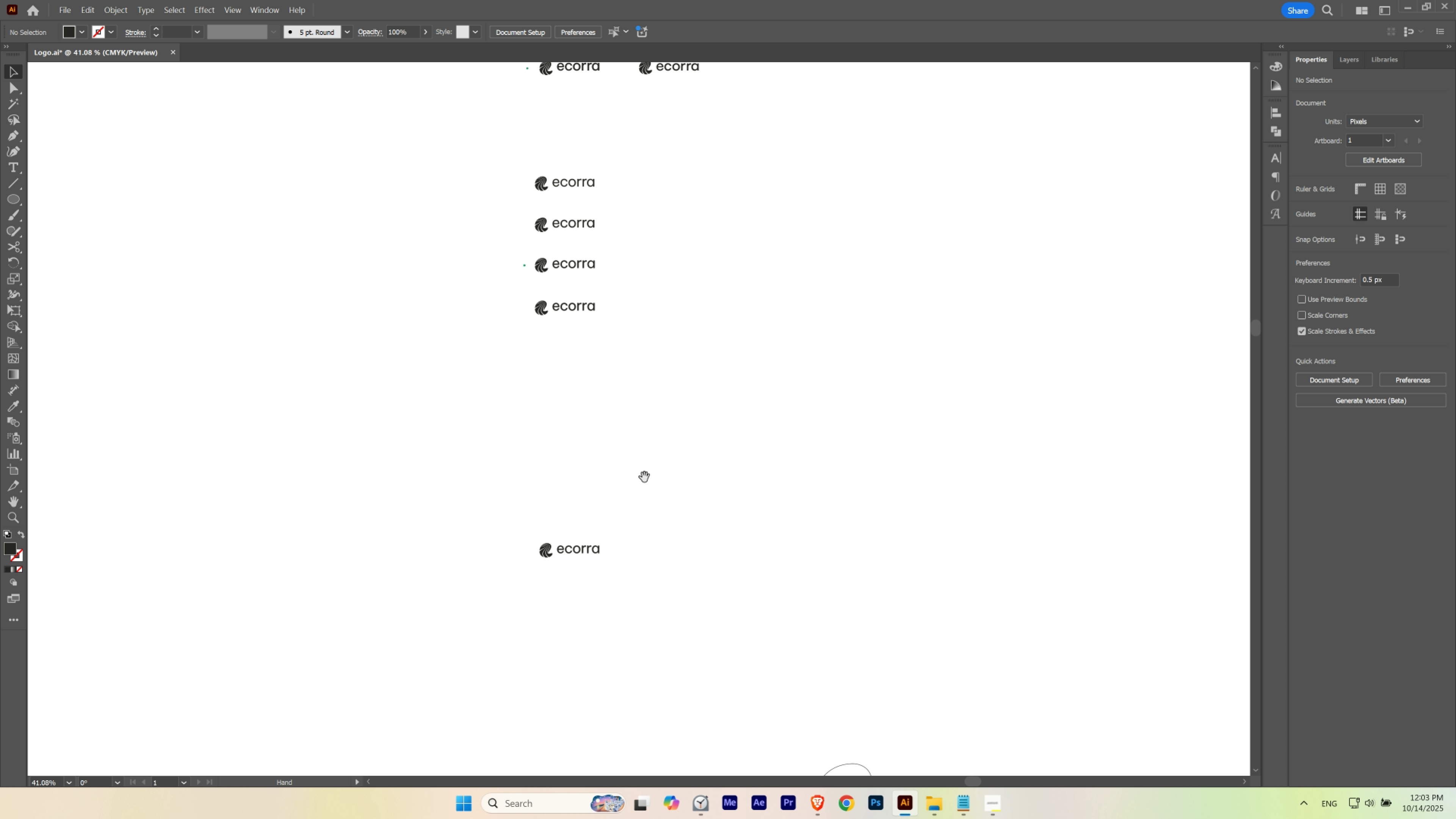 
hold_key(key=Space, duration=1.2)
 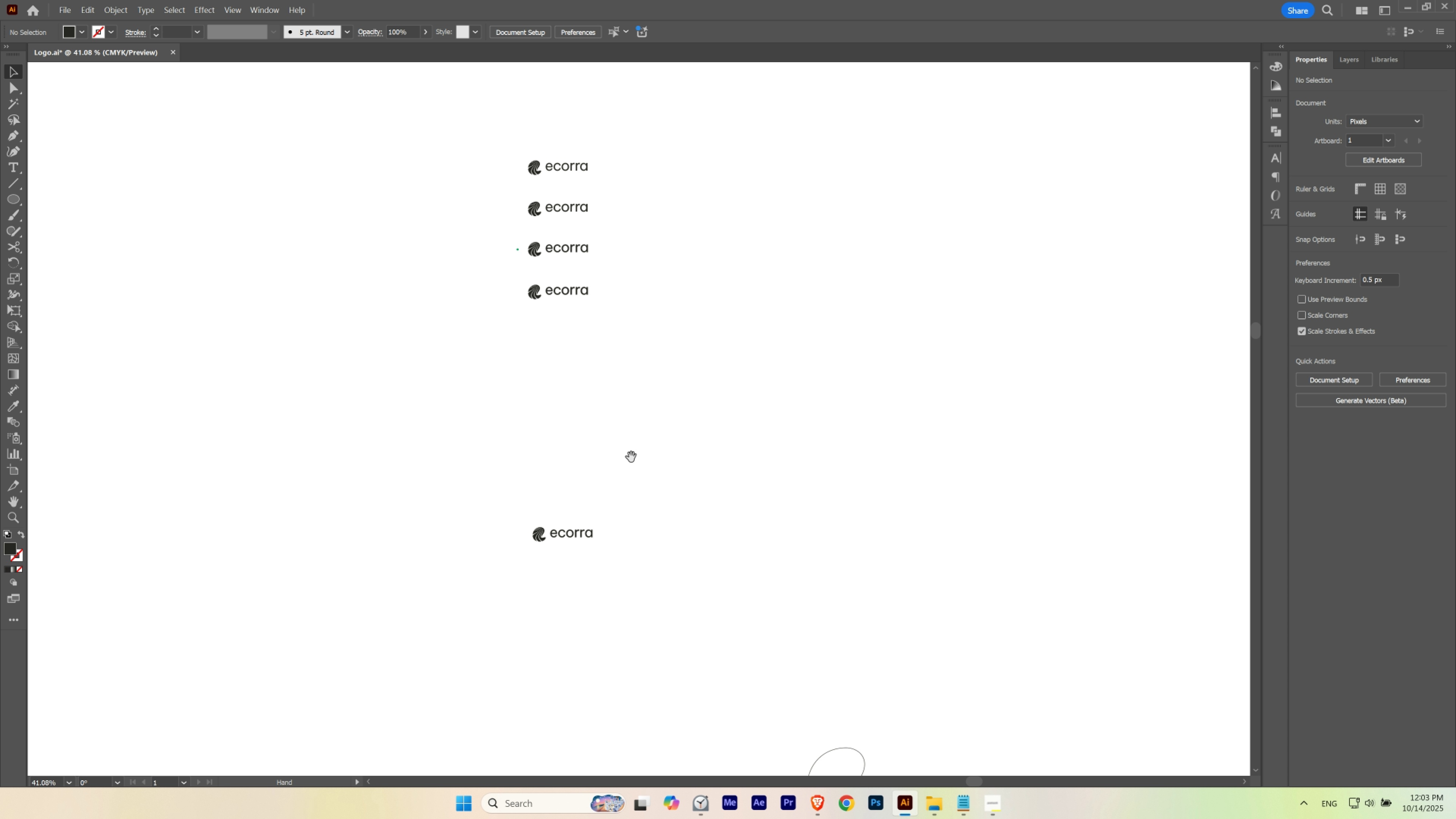 
hold_key(key=Space, duration=6.82)
 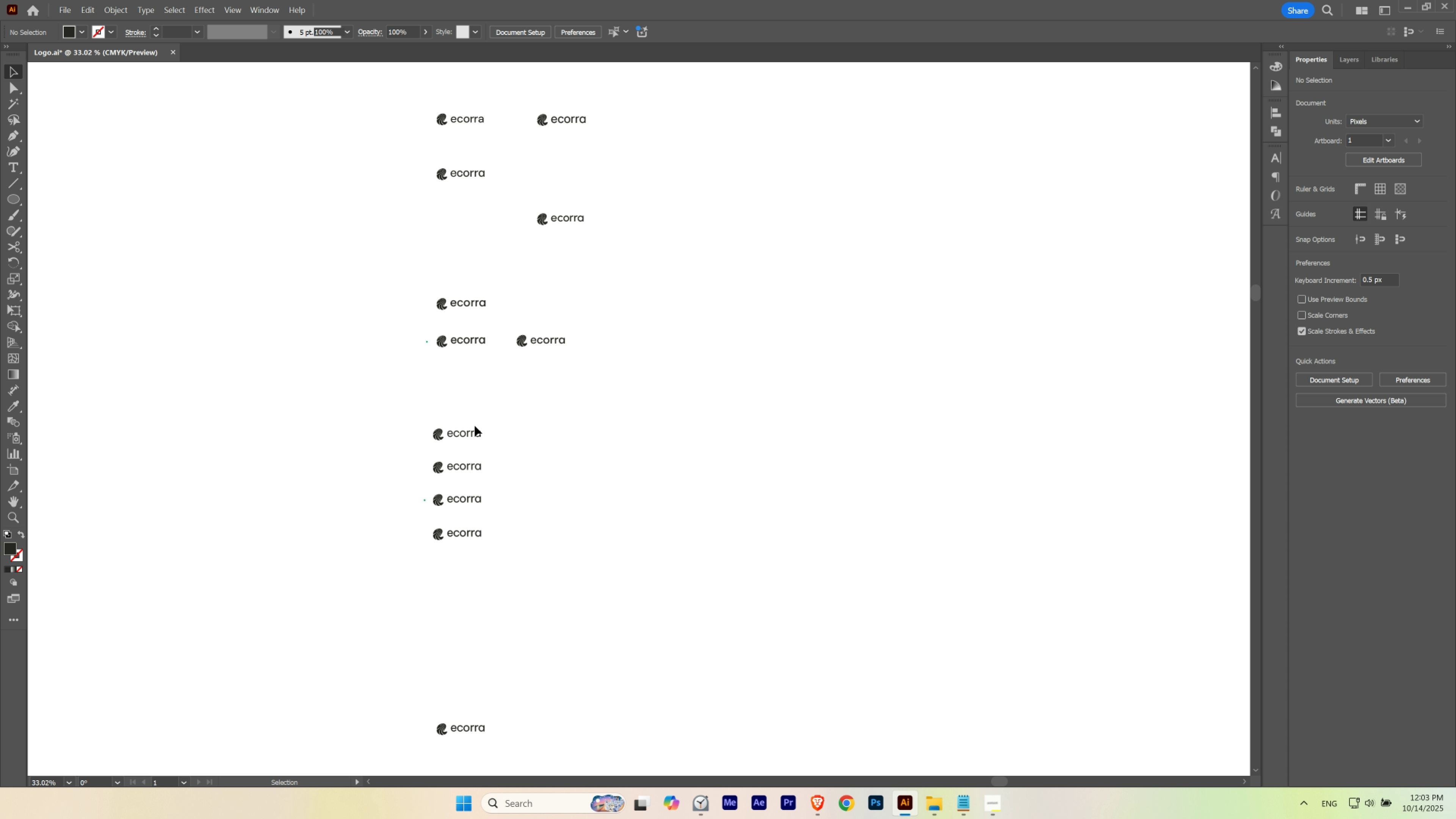 
hold_key(key=ControlLeft, duration=0.65)
 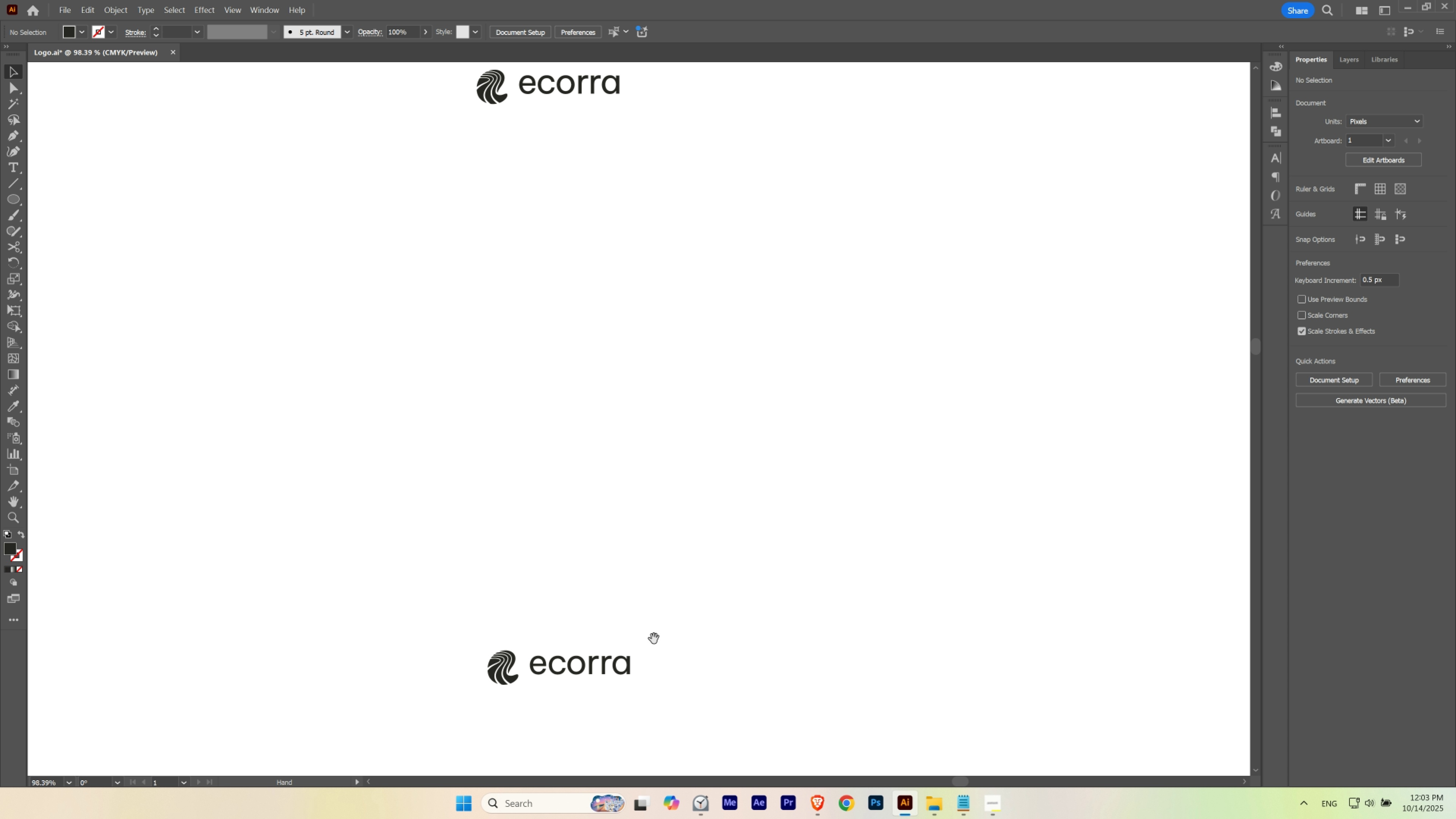 
hold_key(key=ControlLeft, duration=0.58)
 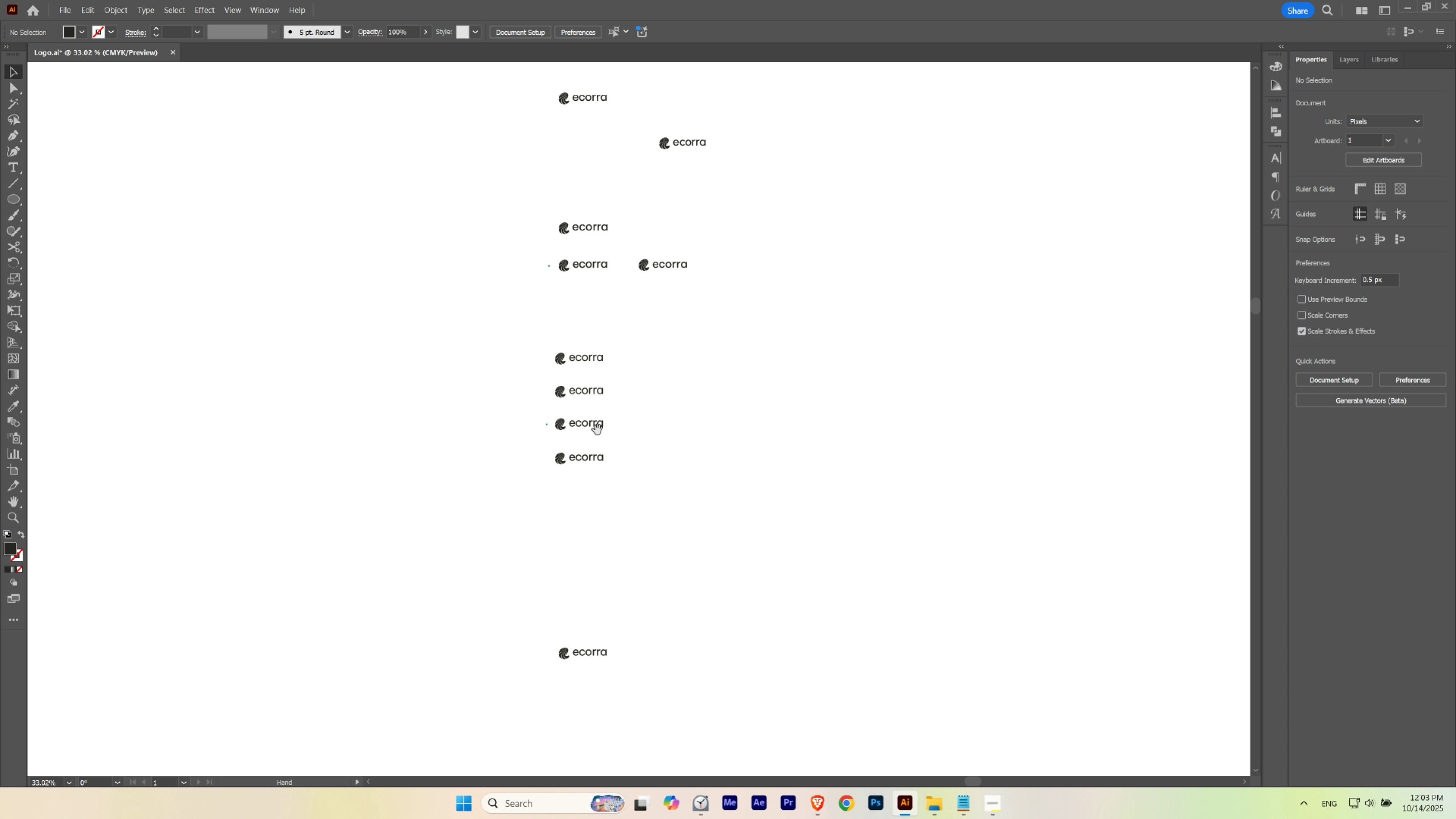 
hold_key(key=ControlLeft, duration=0.66)
 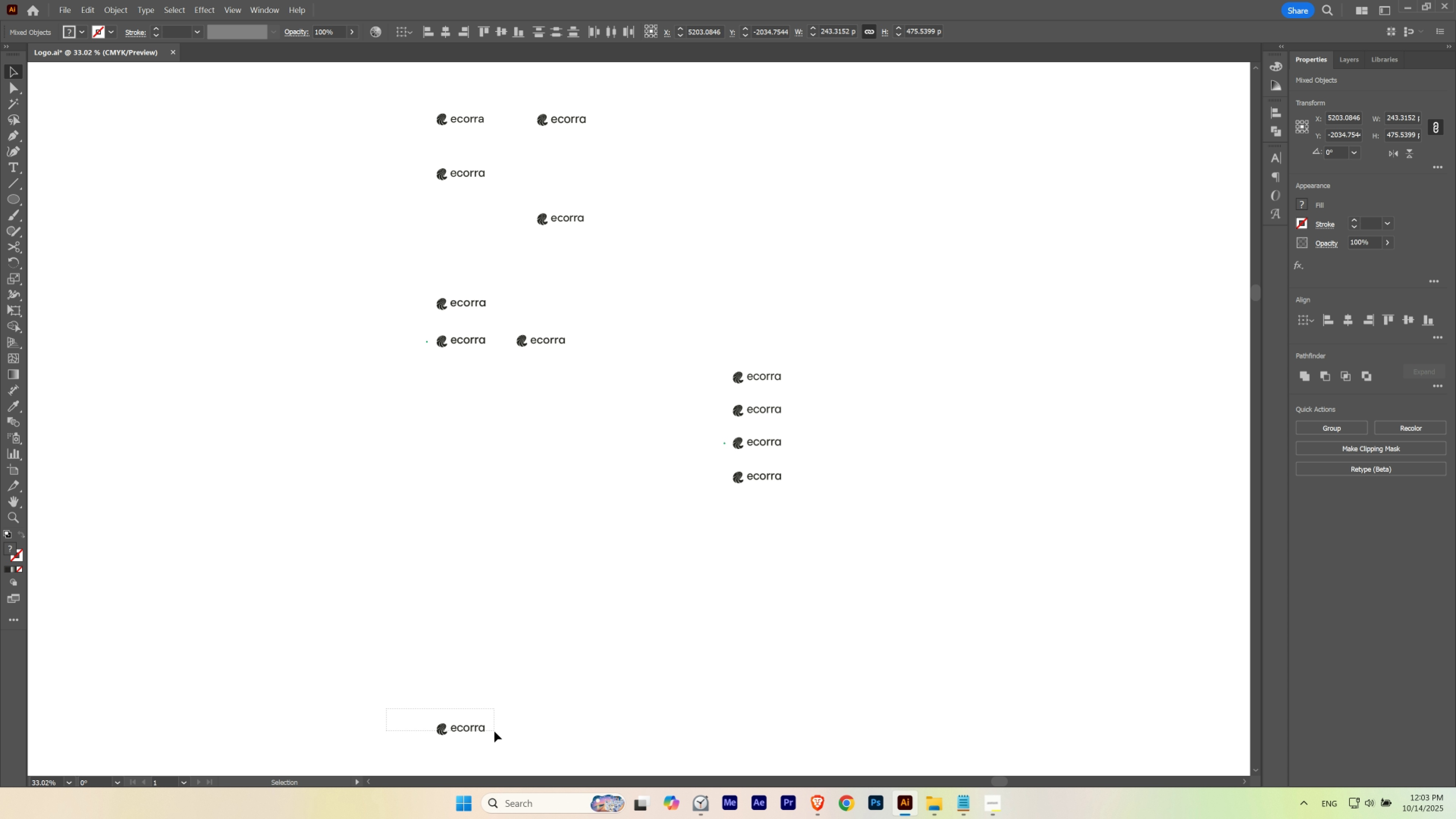 
hold_key(key=Space, duration=2.37)
 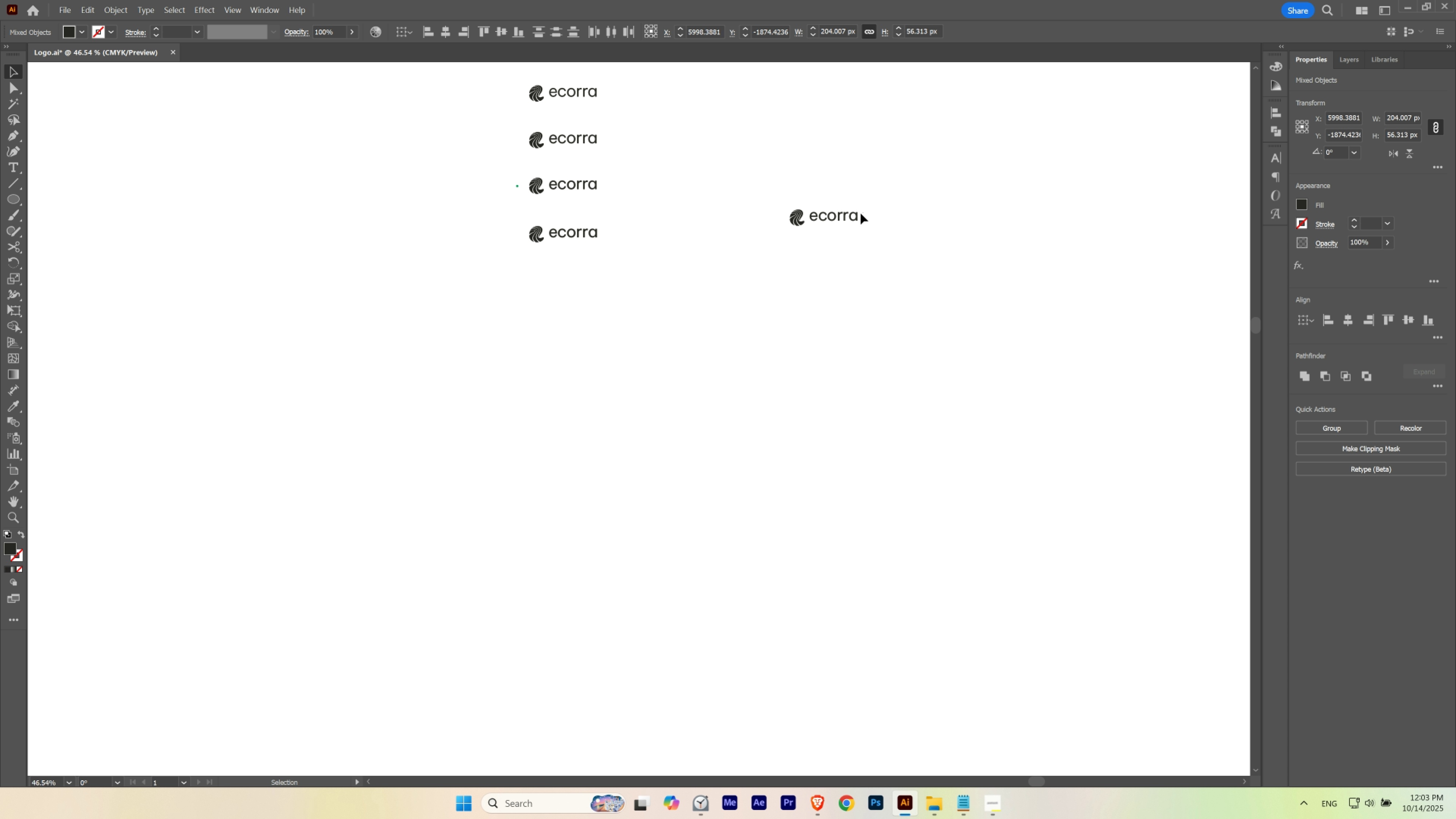 
hold_key(key=ControlLeft, duration=0.48)
 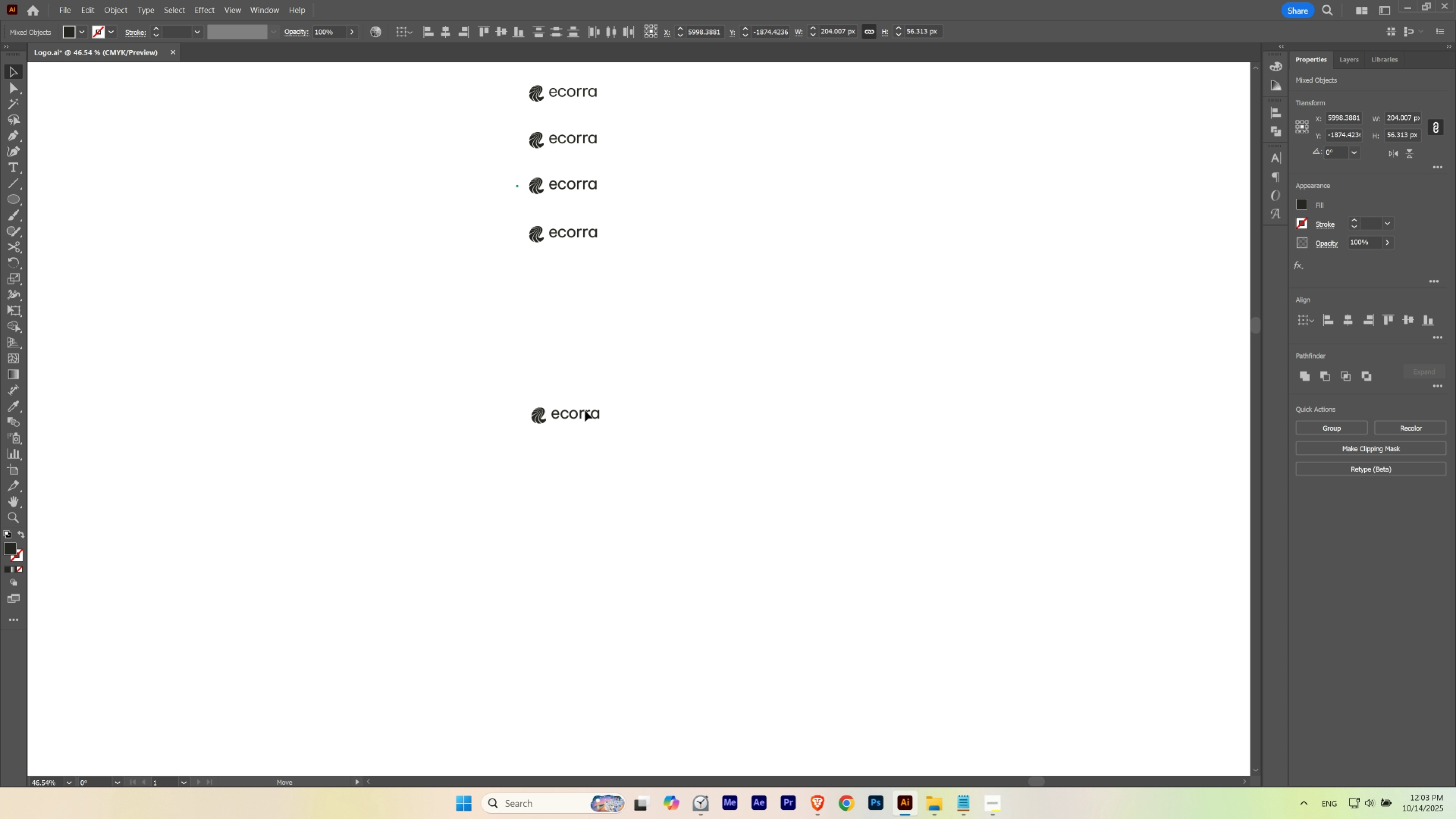 
left_click([572, 463])
 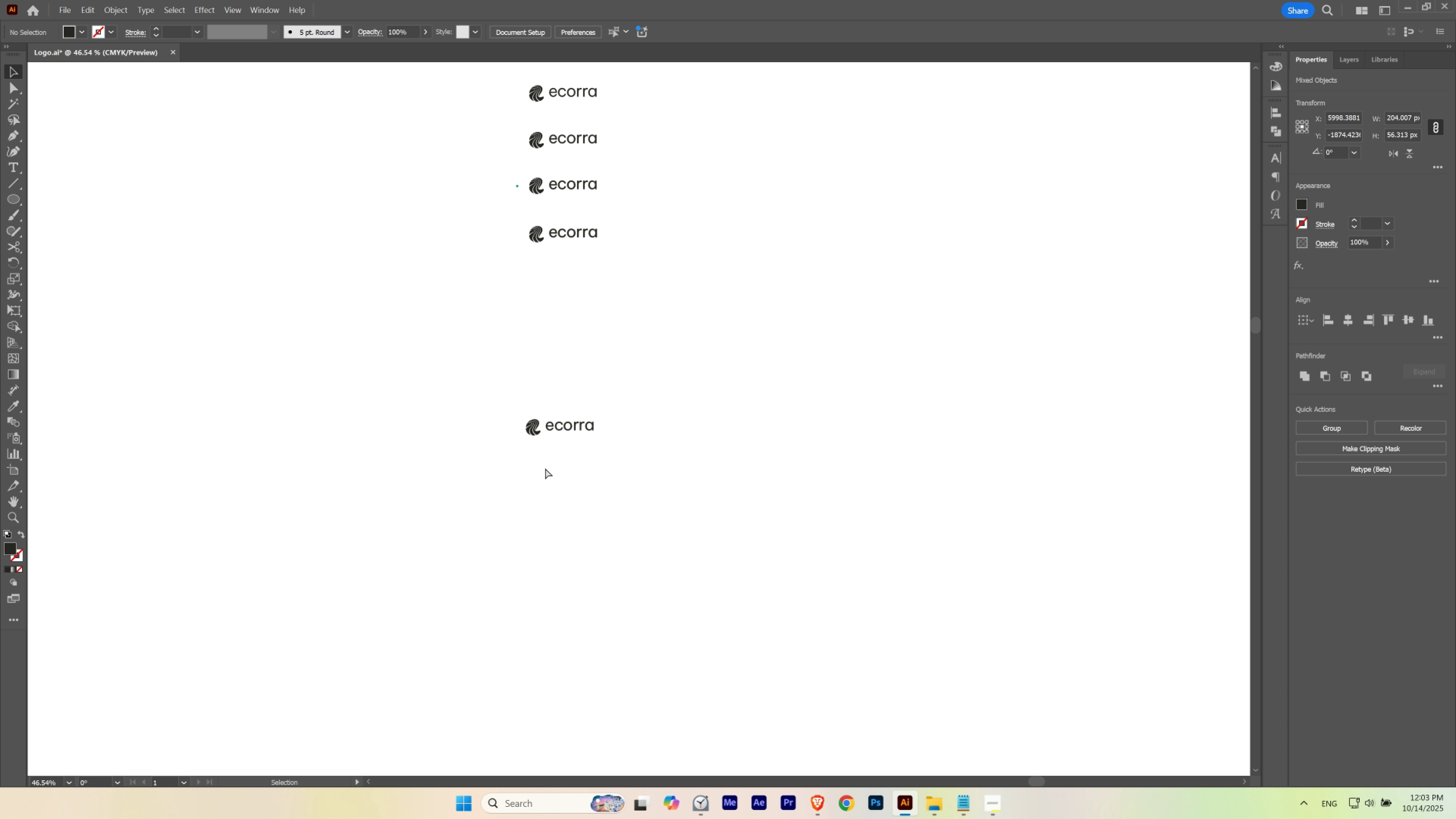 
hold_key(key=ControlLeft, duration=0.59)
 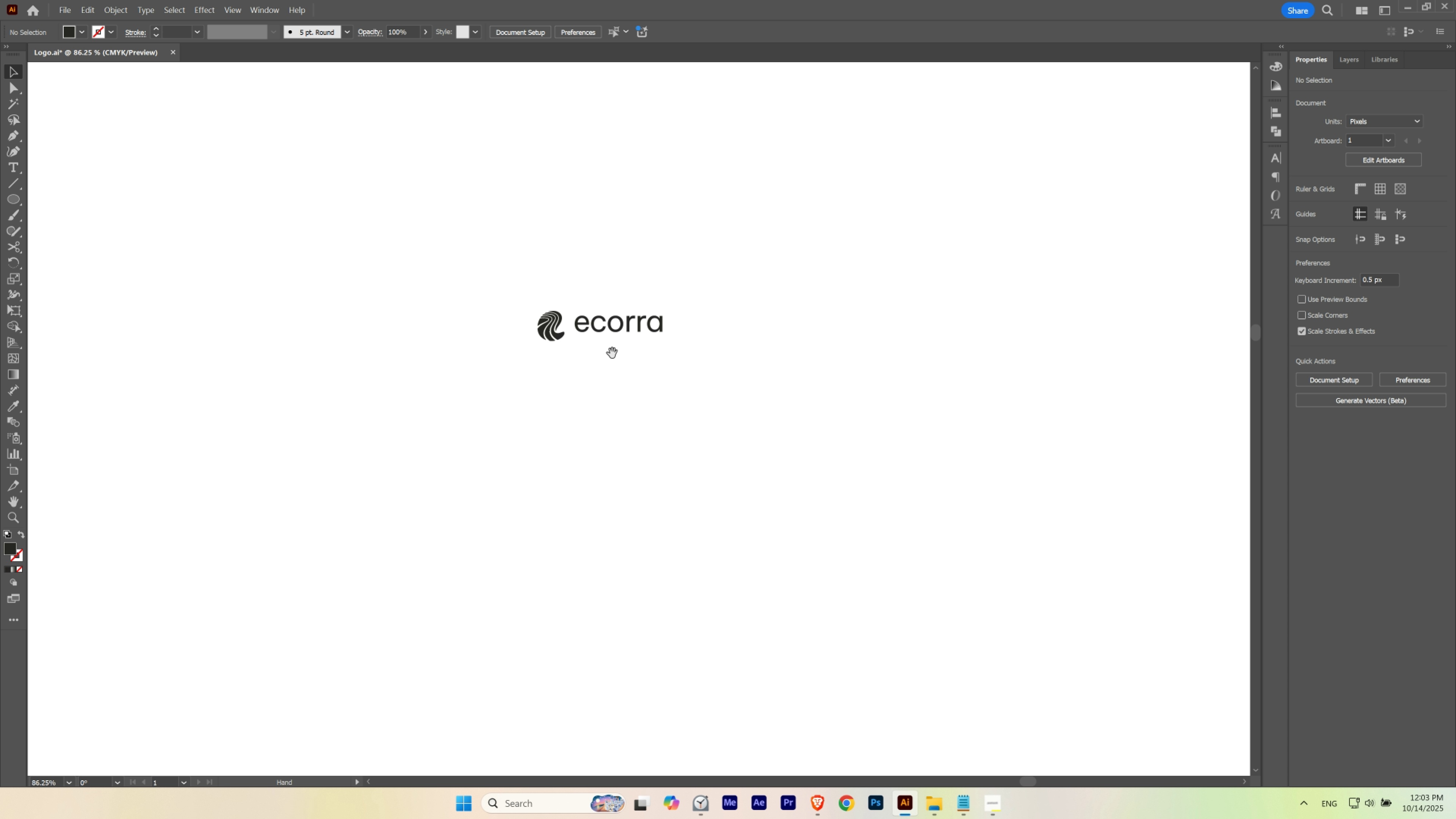 
hold_key(key=Space, duration=1.2)
 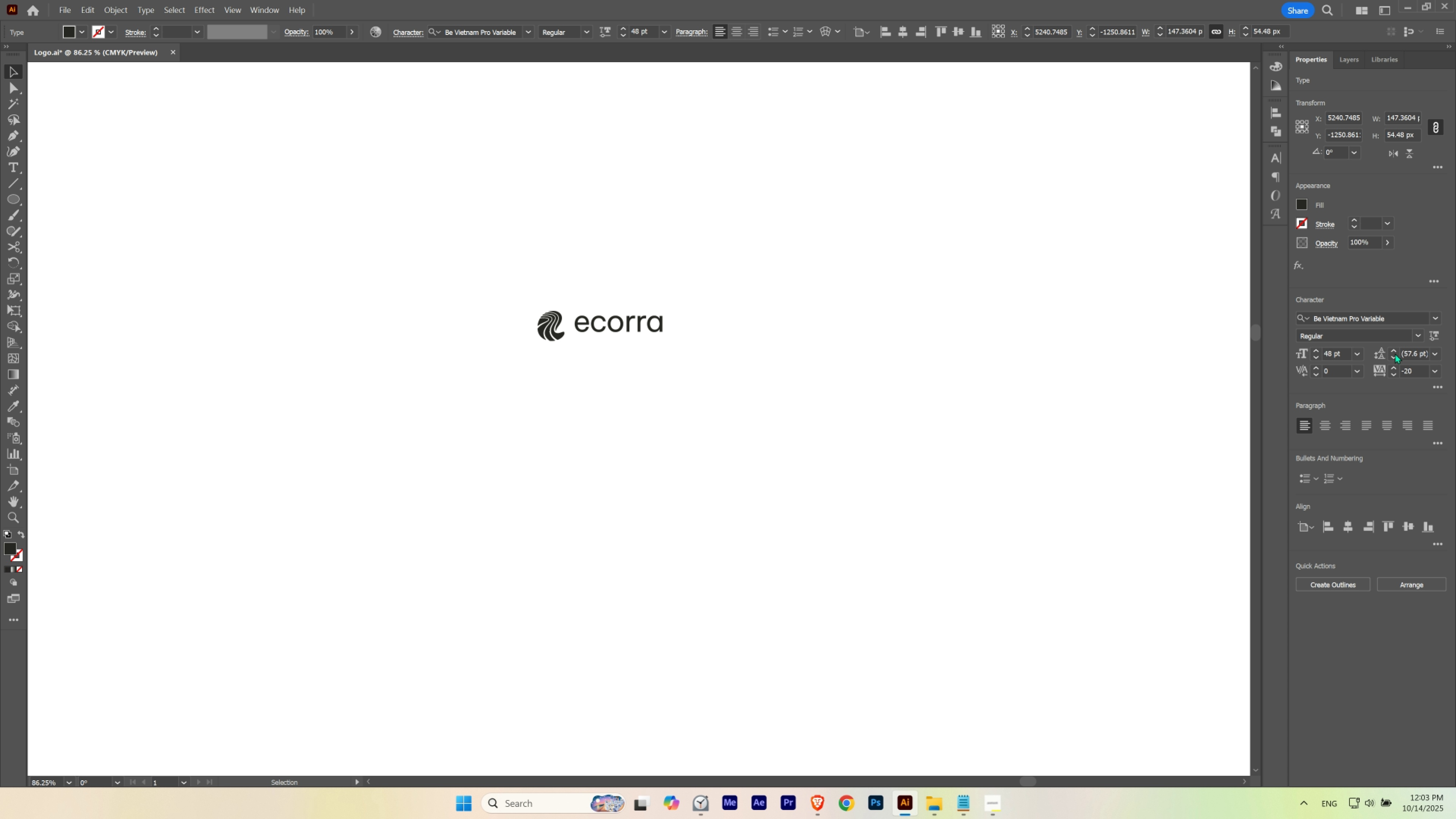 
hold_key(key=ShiftLeft, duration=1.5)
scroll: coordinate [1413, 366], scroll_direction: down, amount: 2.0
 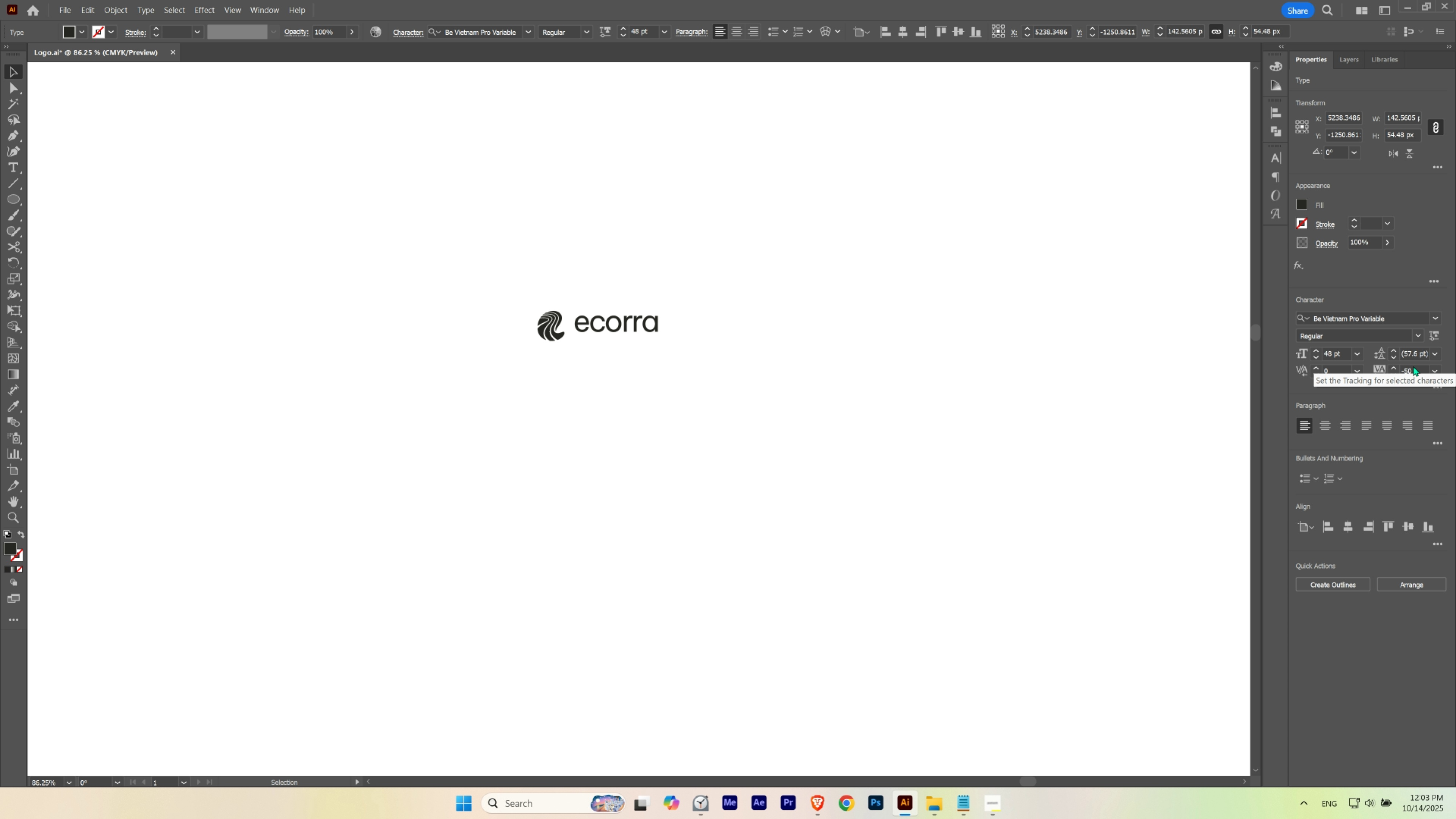 
hold_key(key=ShiftLeft, duration=1.5)
scroll: coordinate [1413, 366], scroll_direction: up, amount: 1.0
 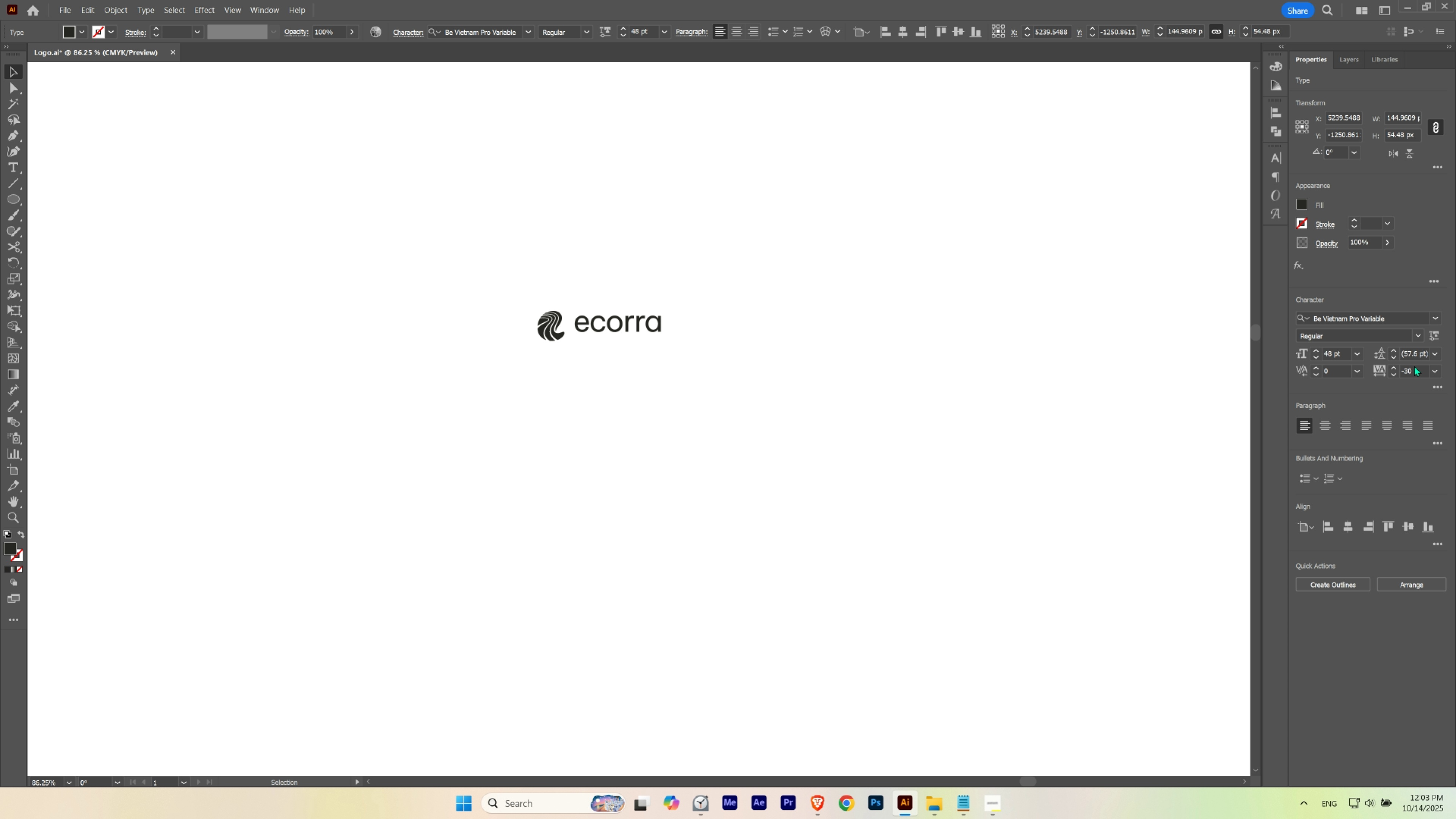 
hold_key(key=ShiftLeft, duration=1.53)
 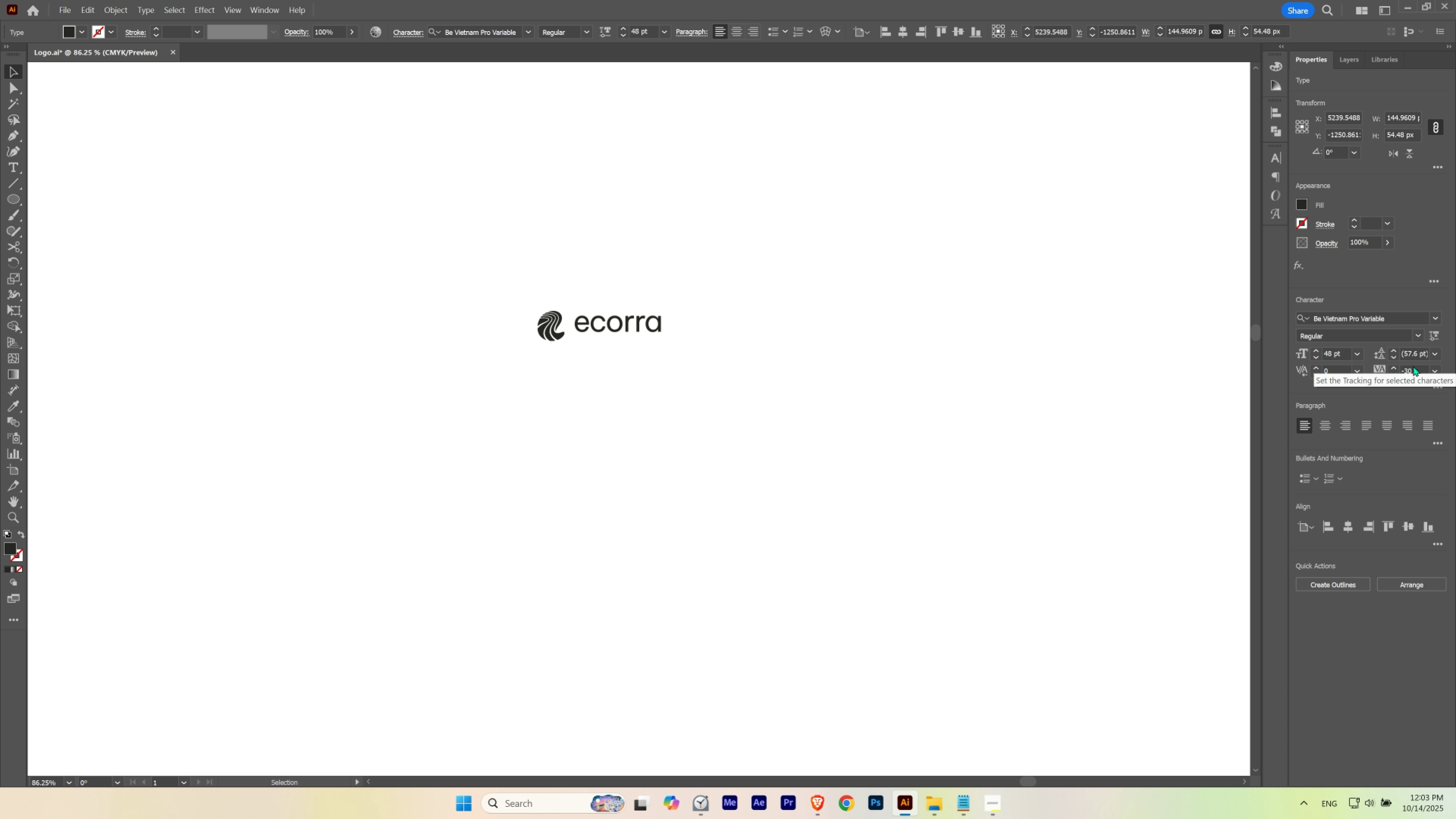 
hold_key(key=ShiftLeft, duration=1.51)
 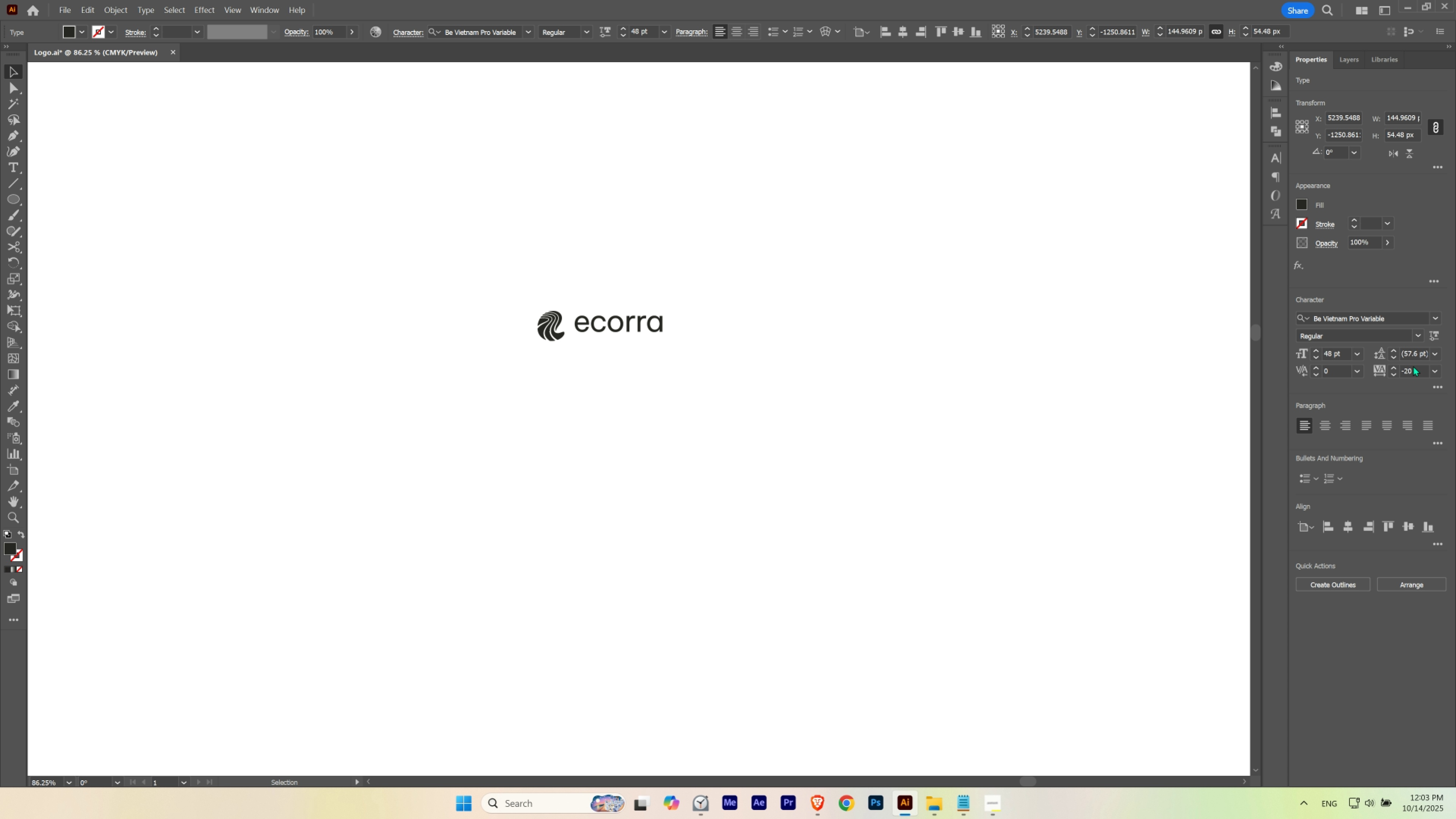 
hold_key(key=ShiftLeft, duration=1.49)
 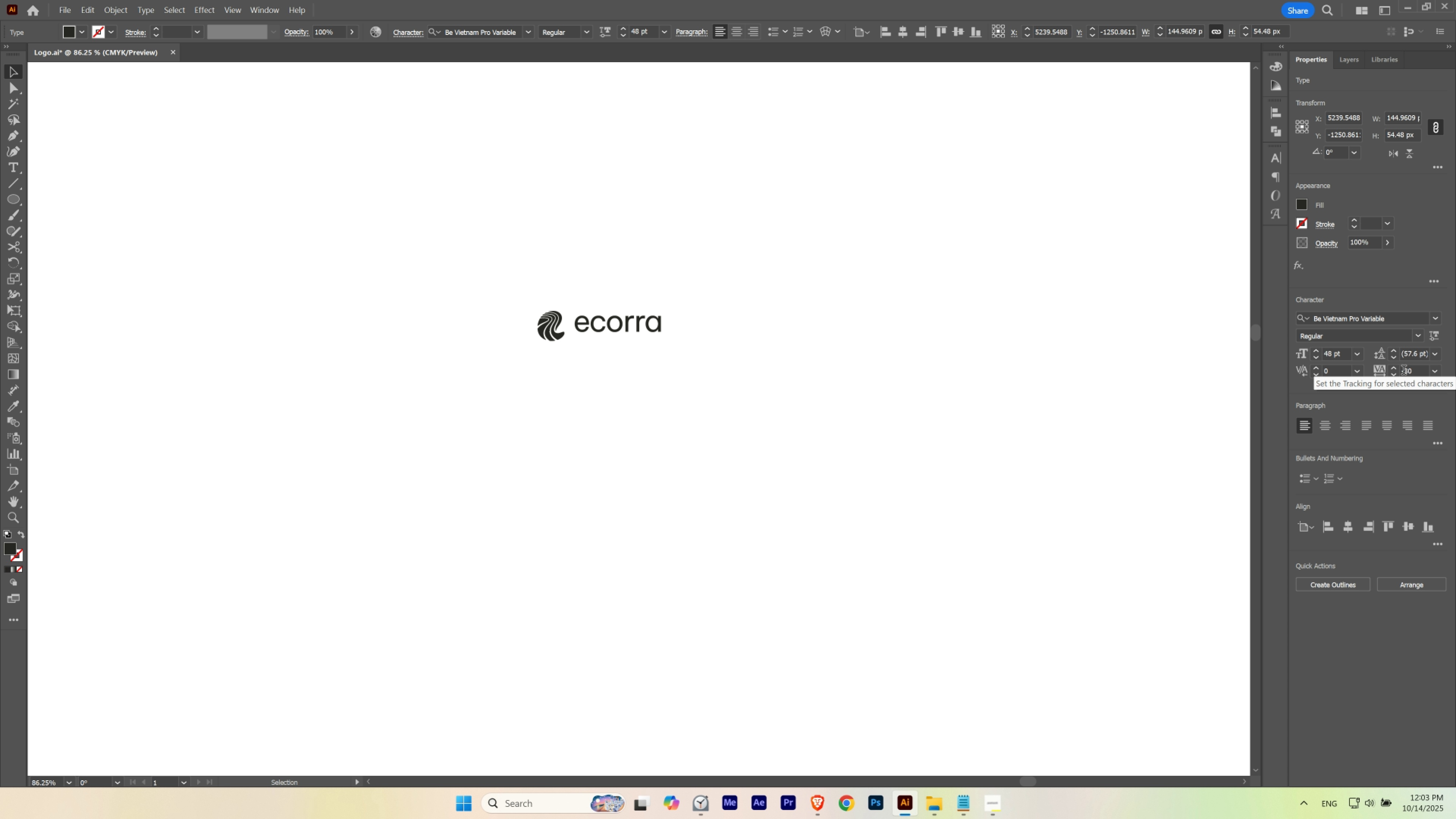 
hold_key(key=Space, duration=1.48)
 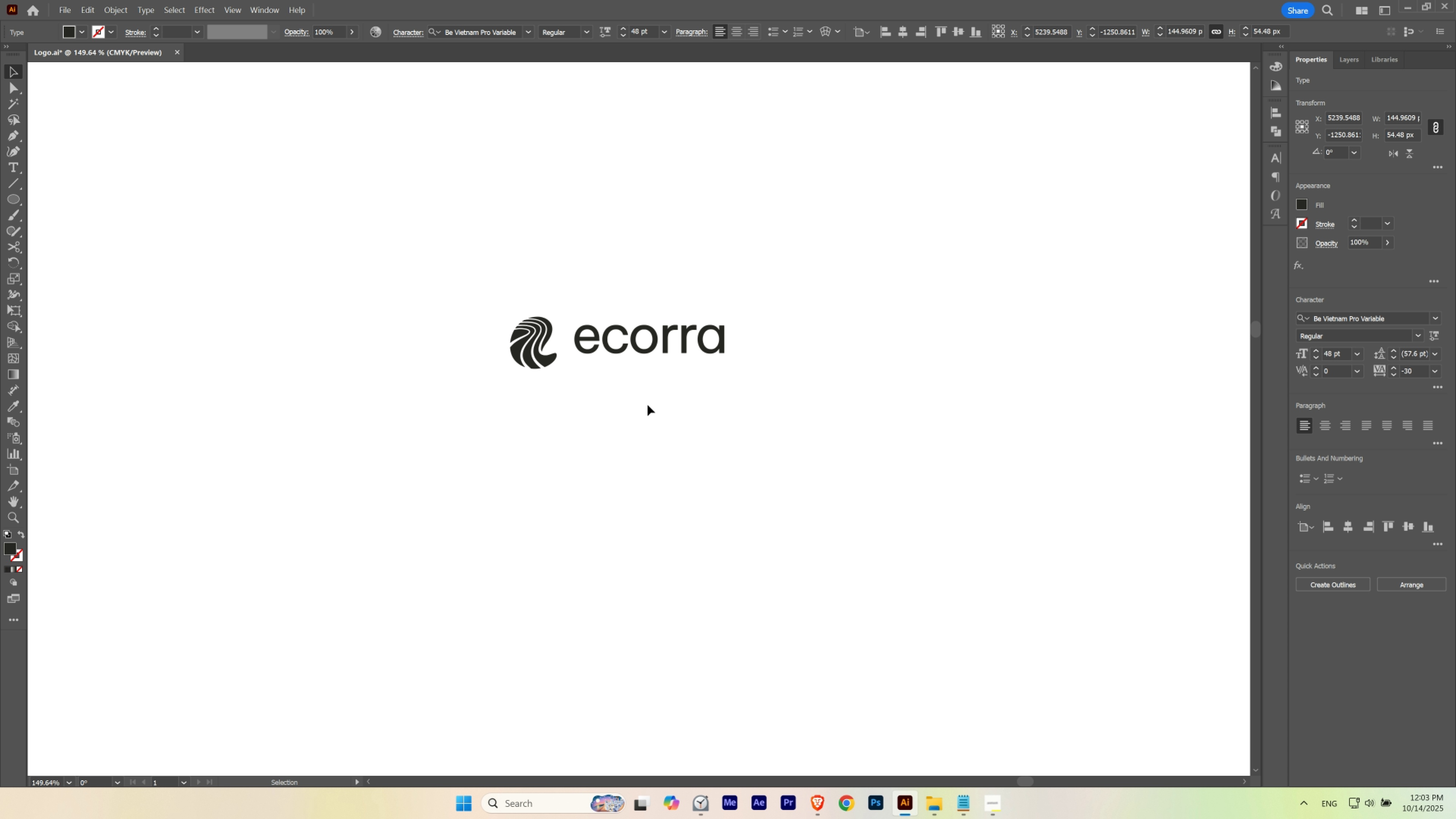 
hold_key(key=ControlLeft, duration=0.61)
 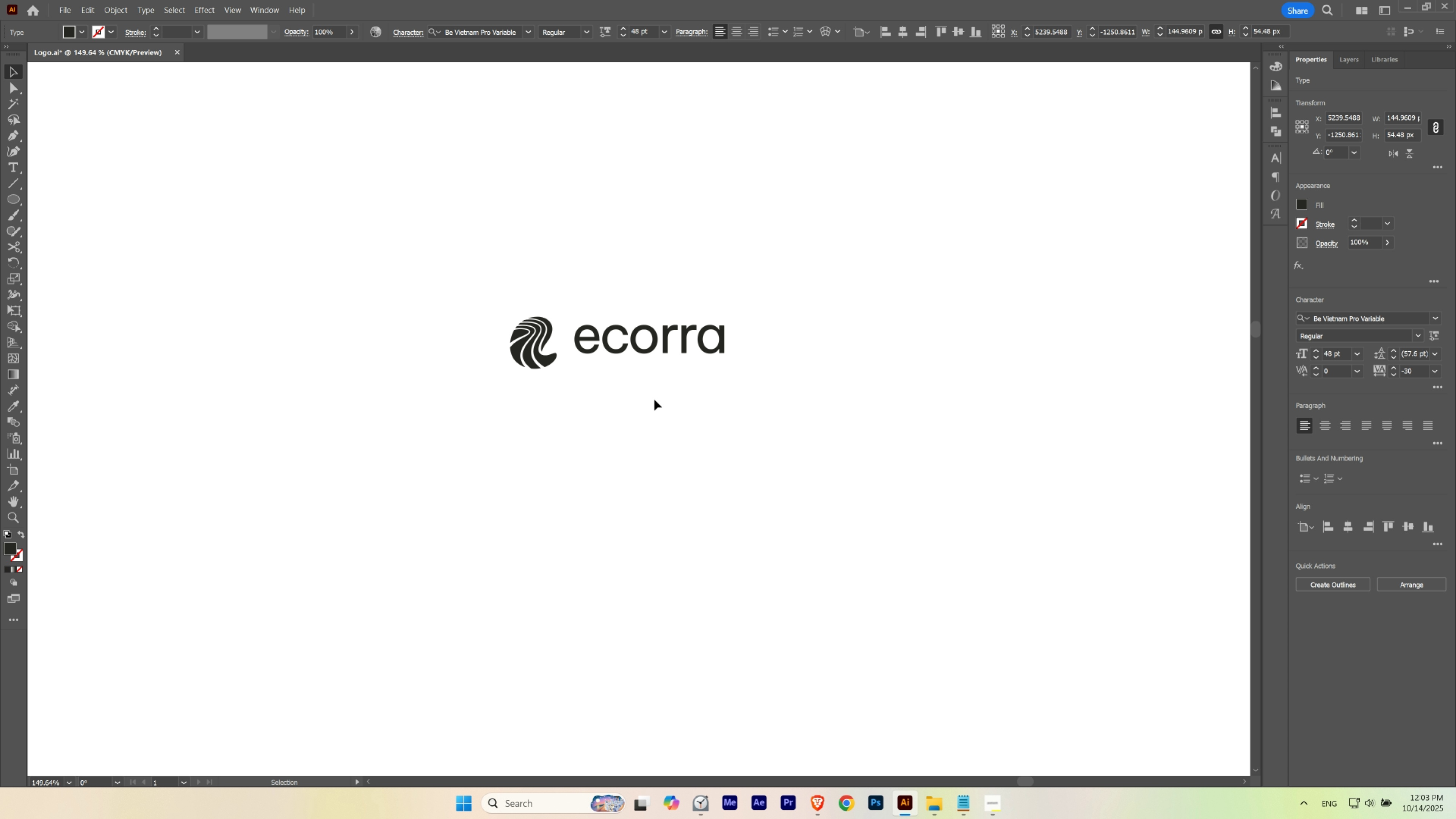 
key(T)
 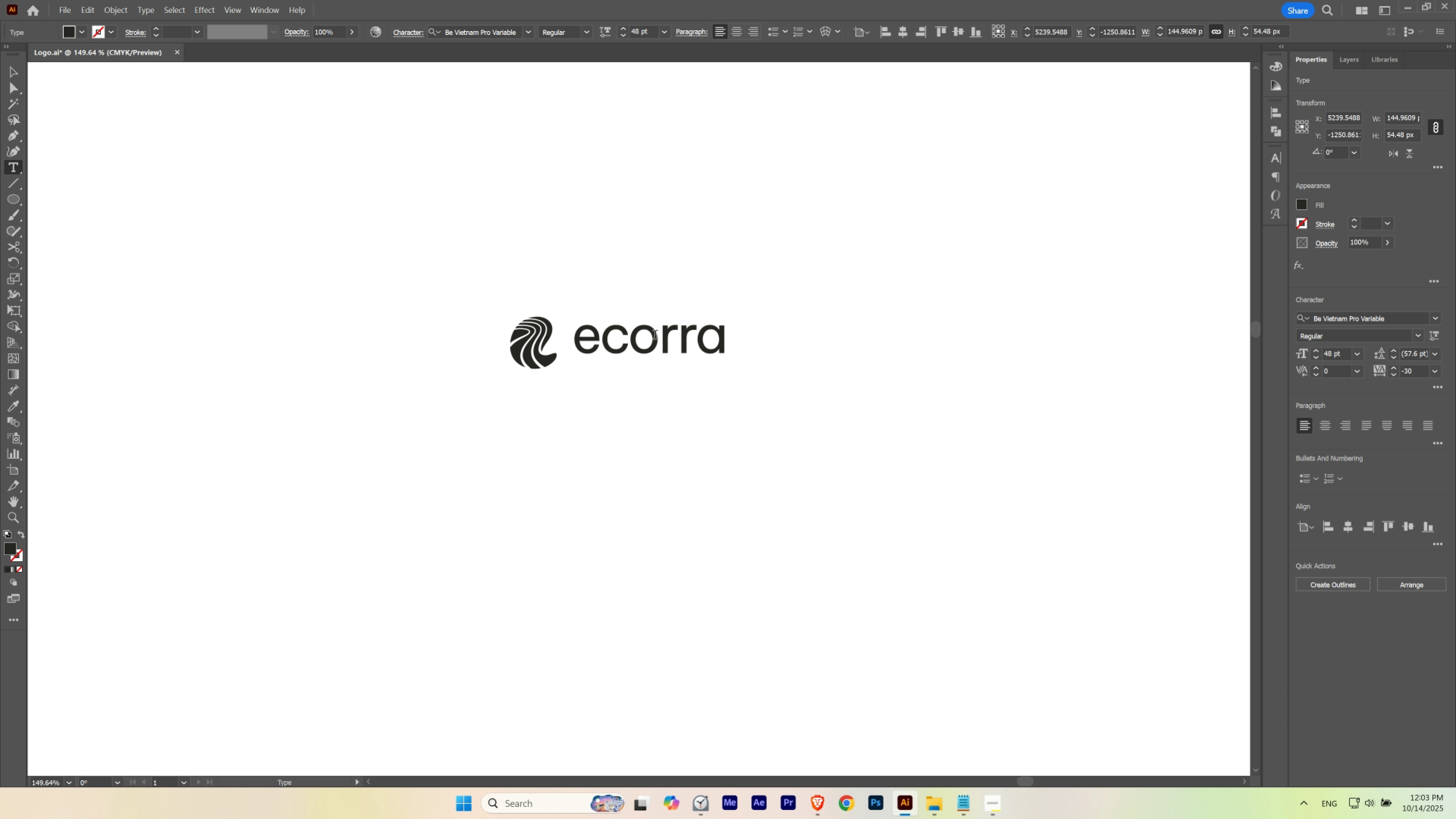 
left_click([655, 336])
 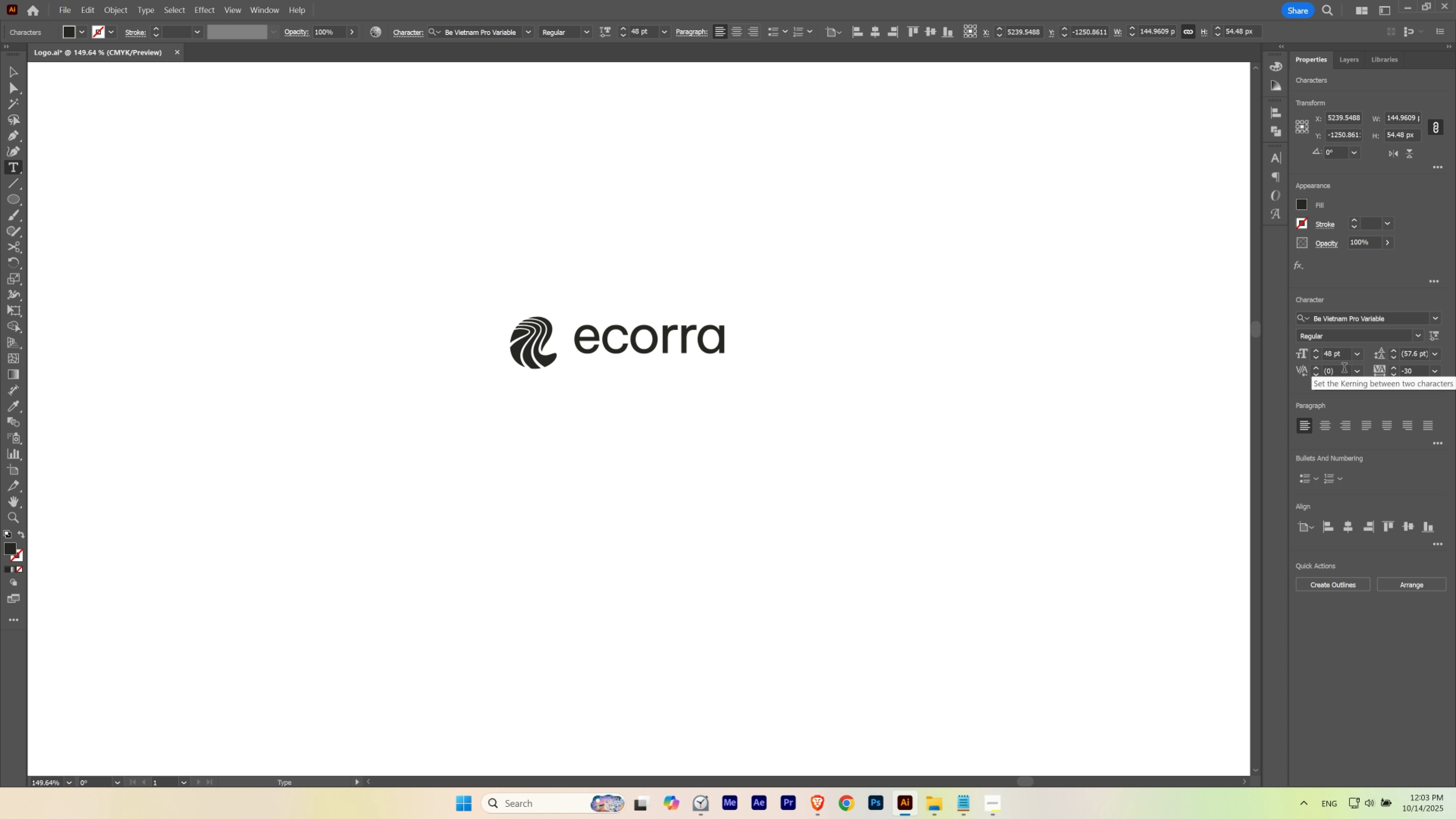 
key(Escape)
 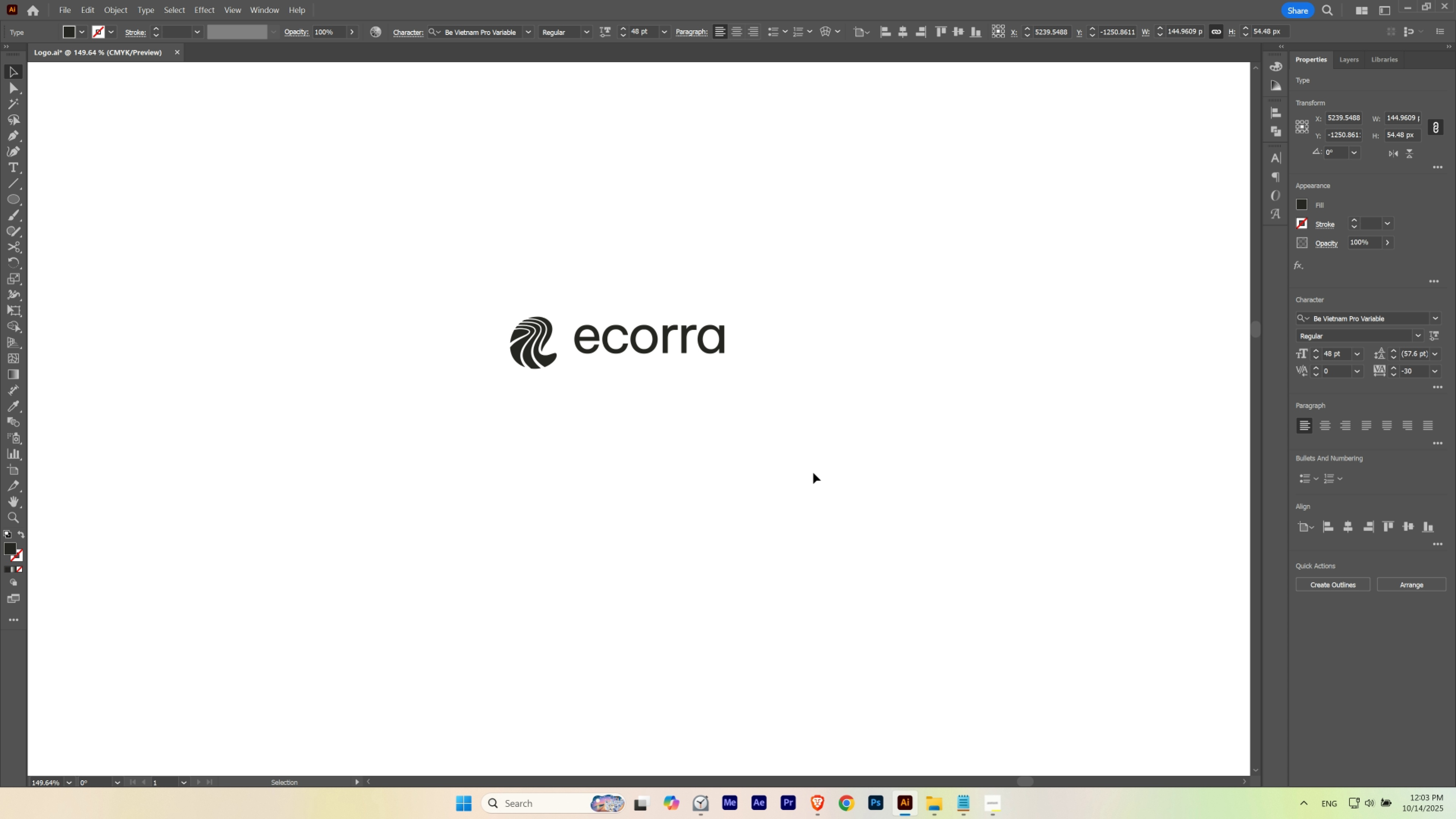 
key(V)
 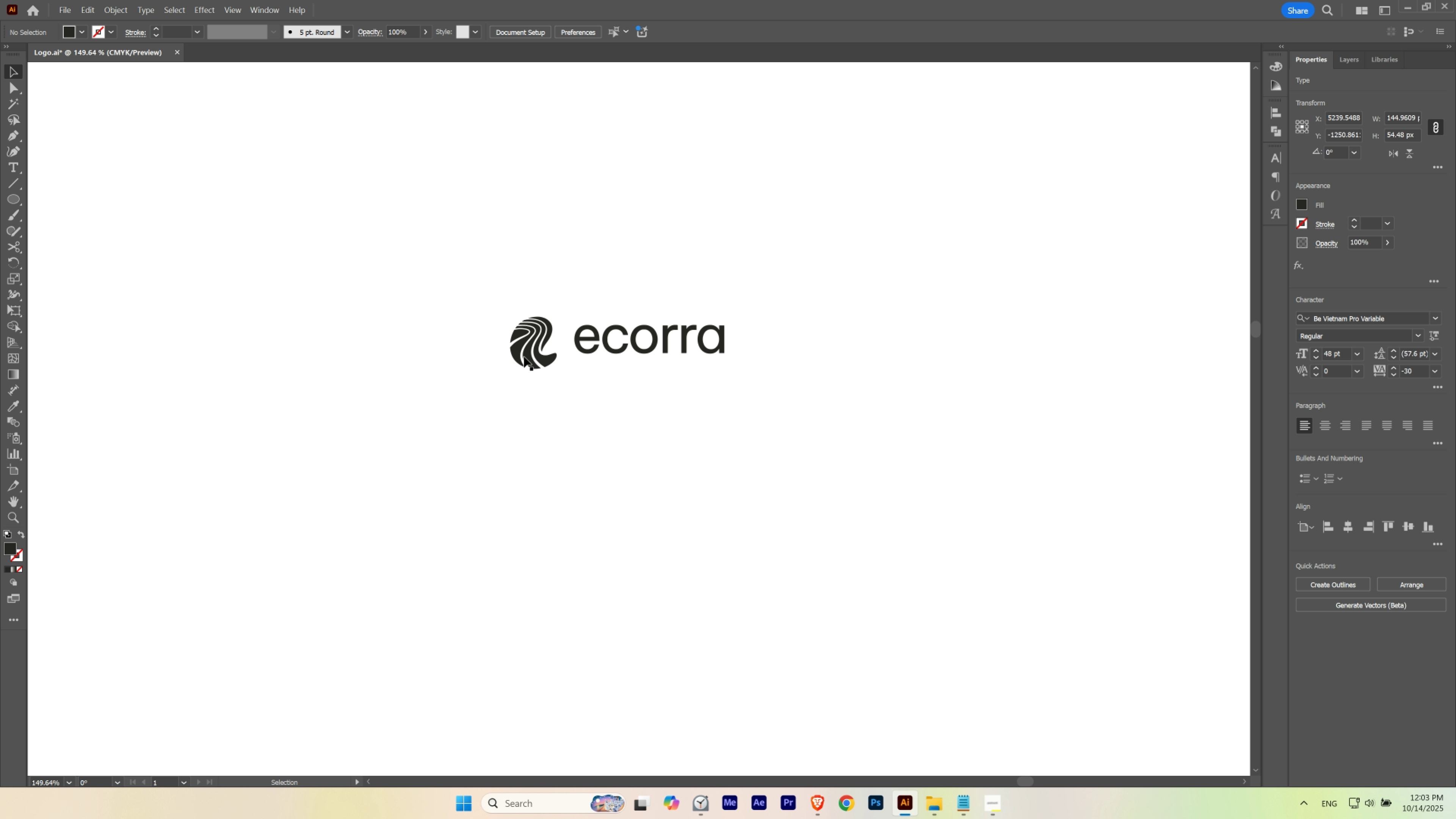 
double_click([524, 356])
 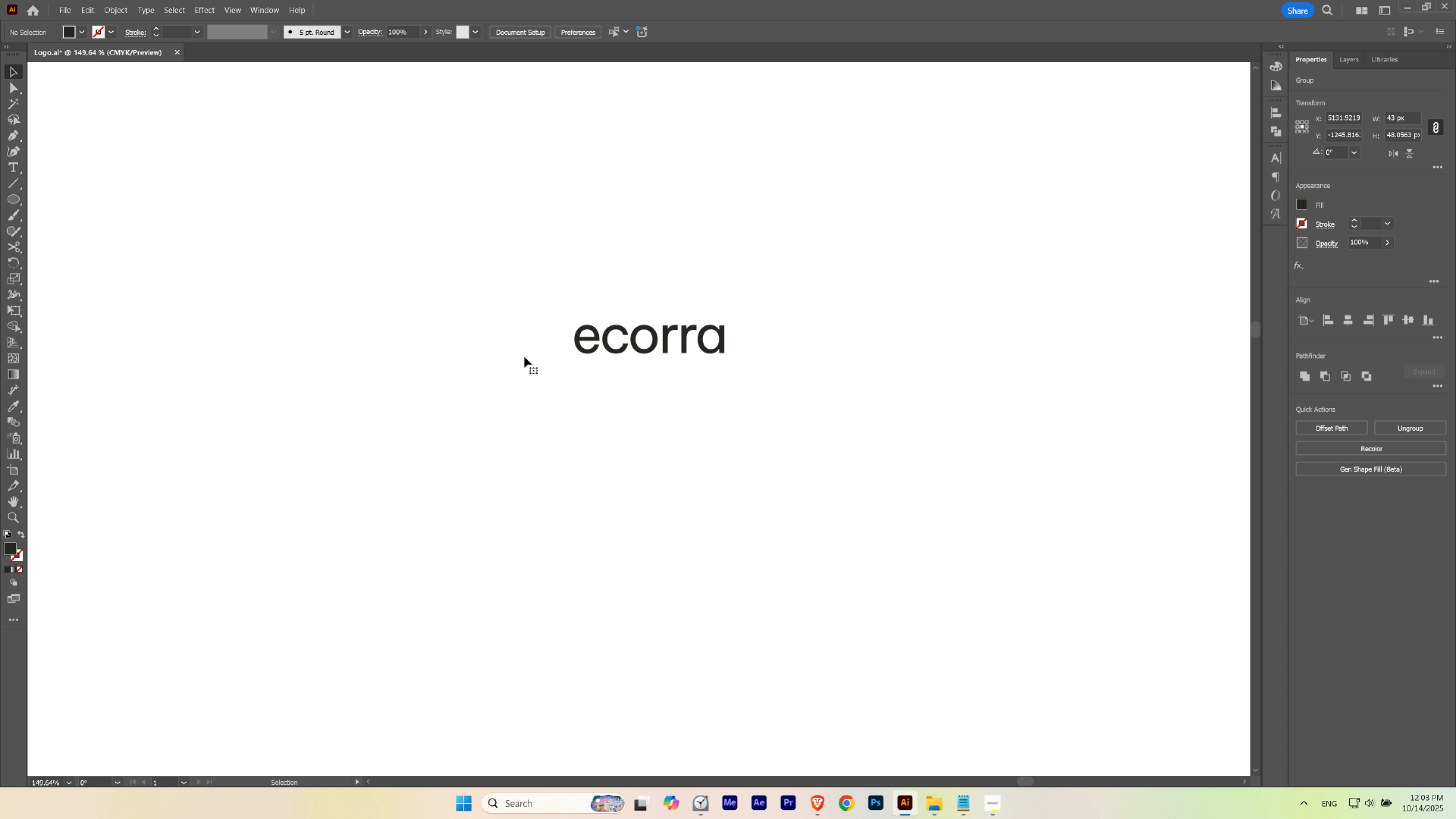 
key(Delete)
 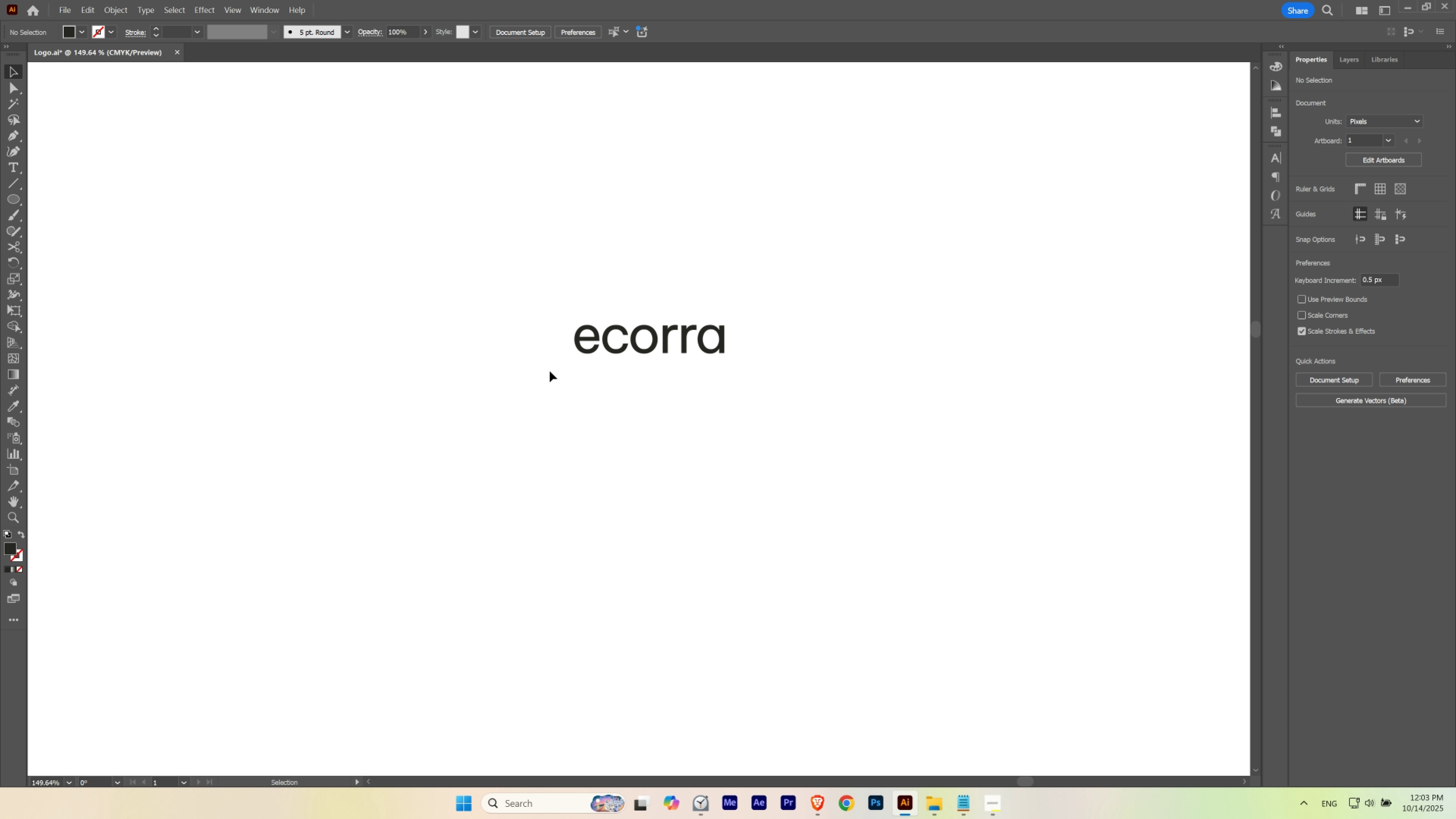 
left_click([550, 371])
 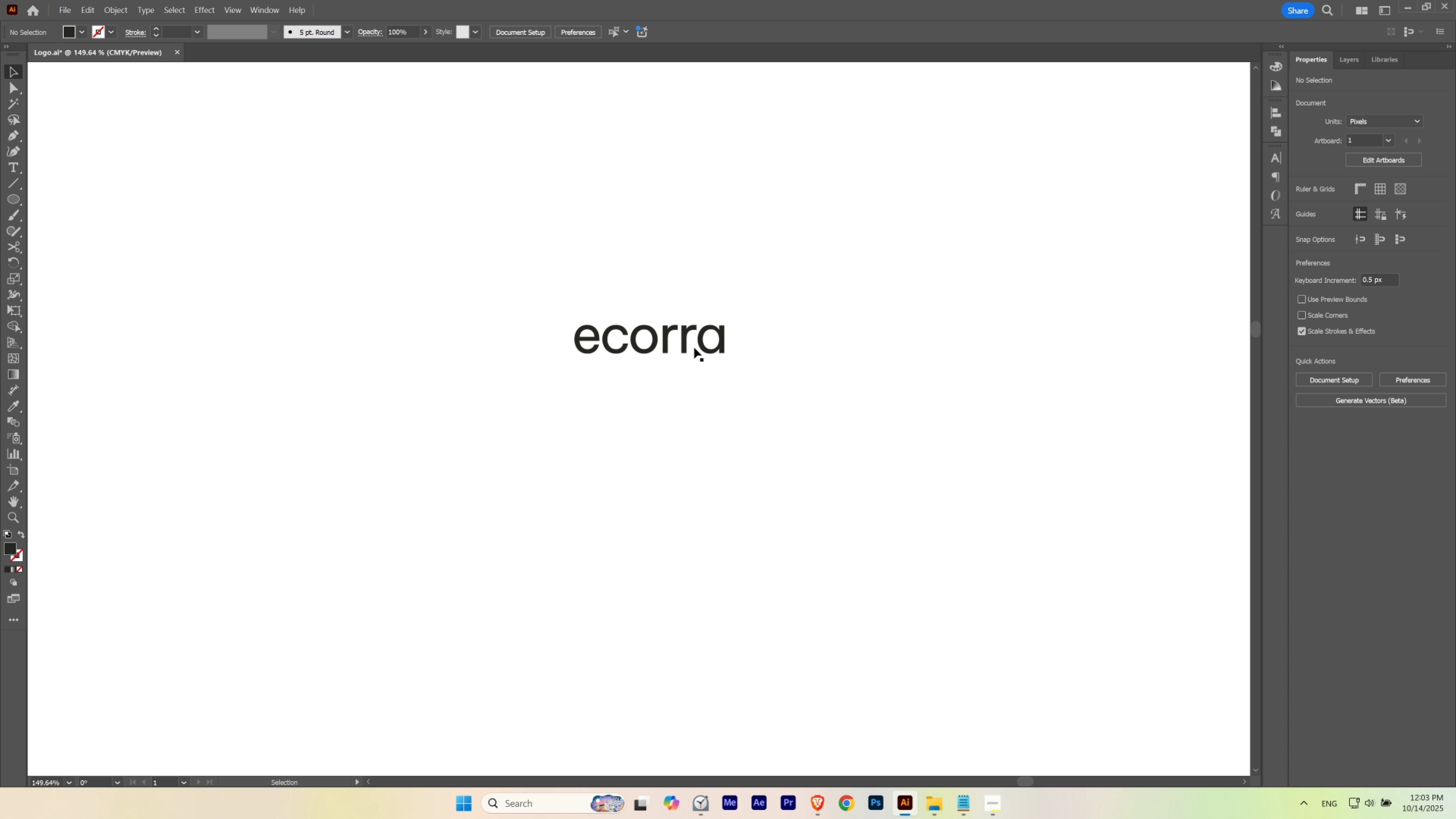 
hold_key(key=Space, duration=1.49)
 